 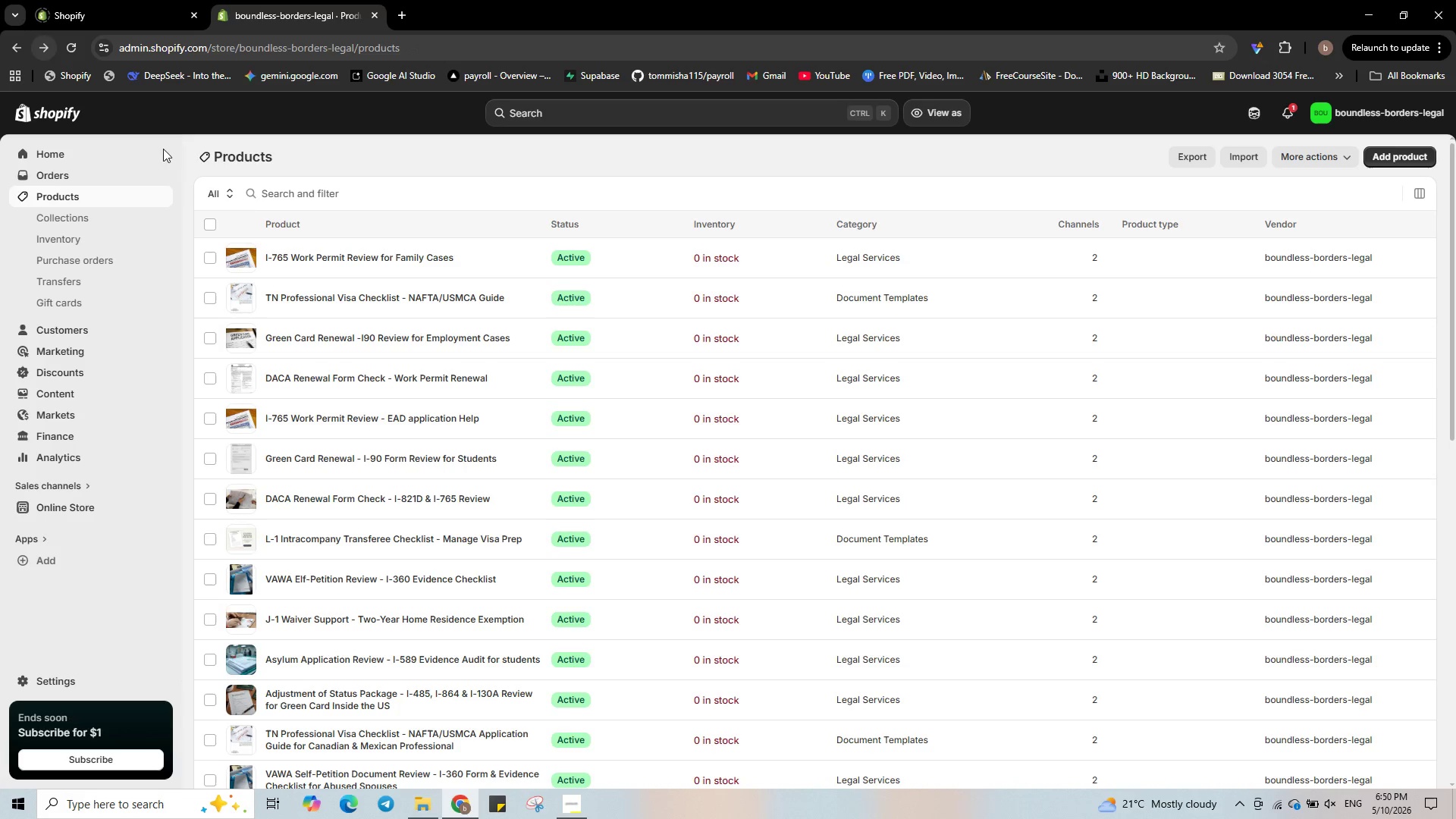 
left_click([210, 221])
 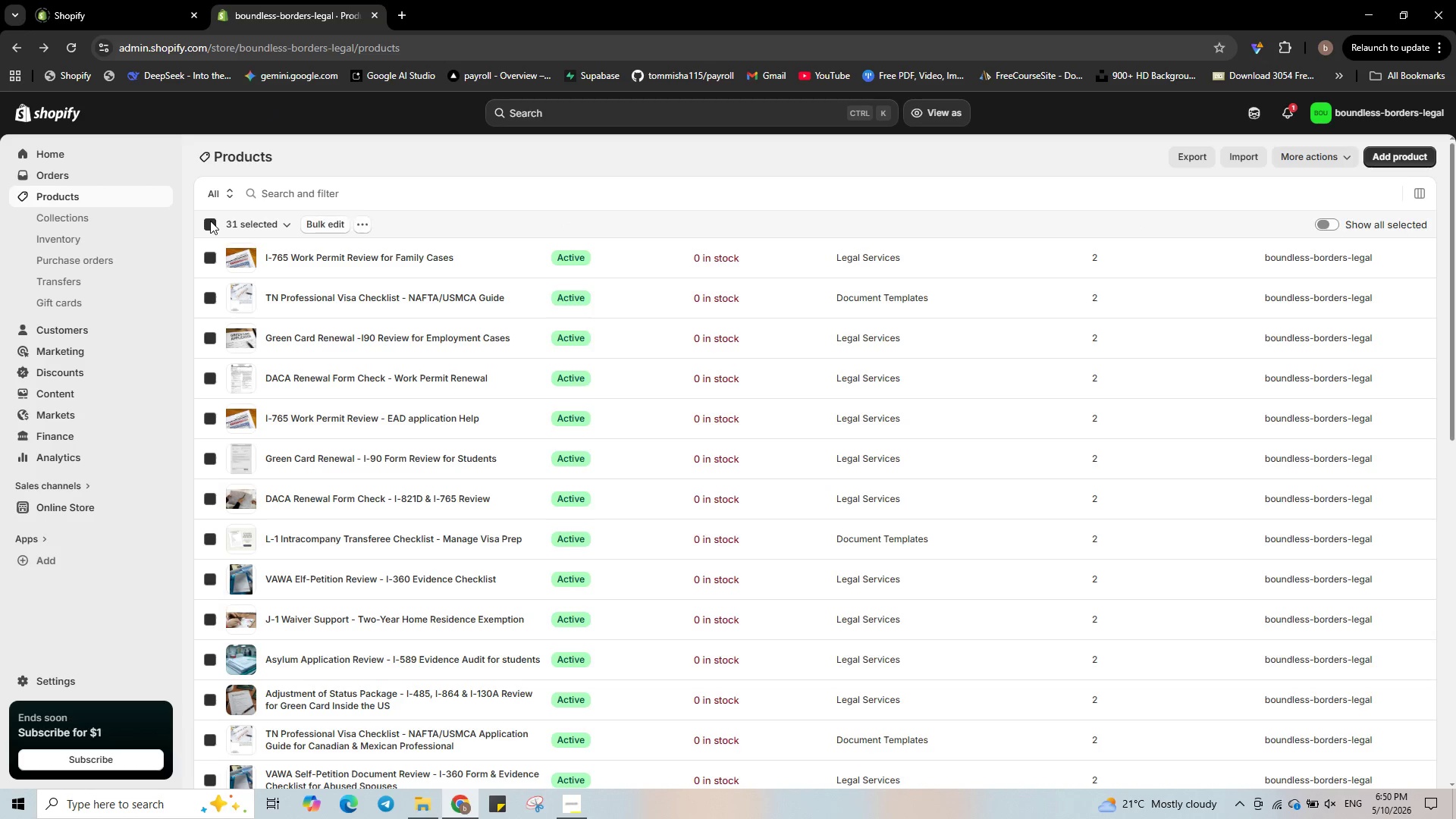 
left_click([210, 221])
 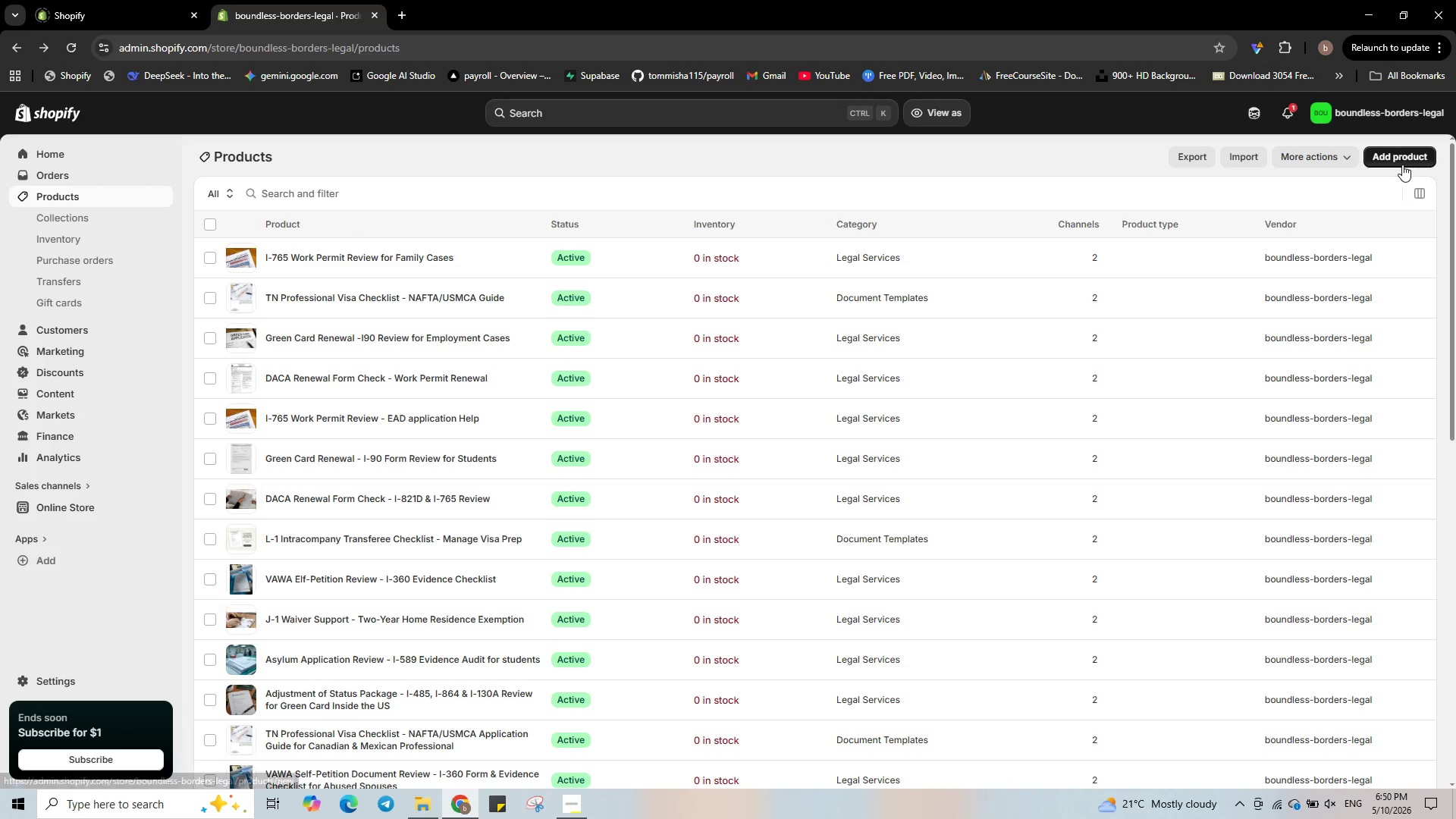 
left_click([1402, 165])
 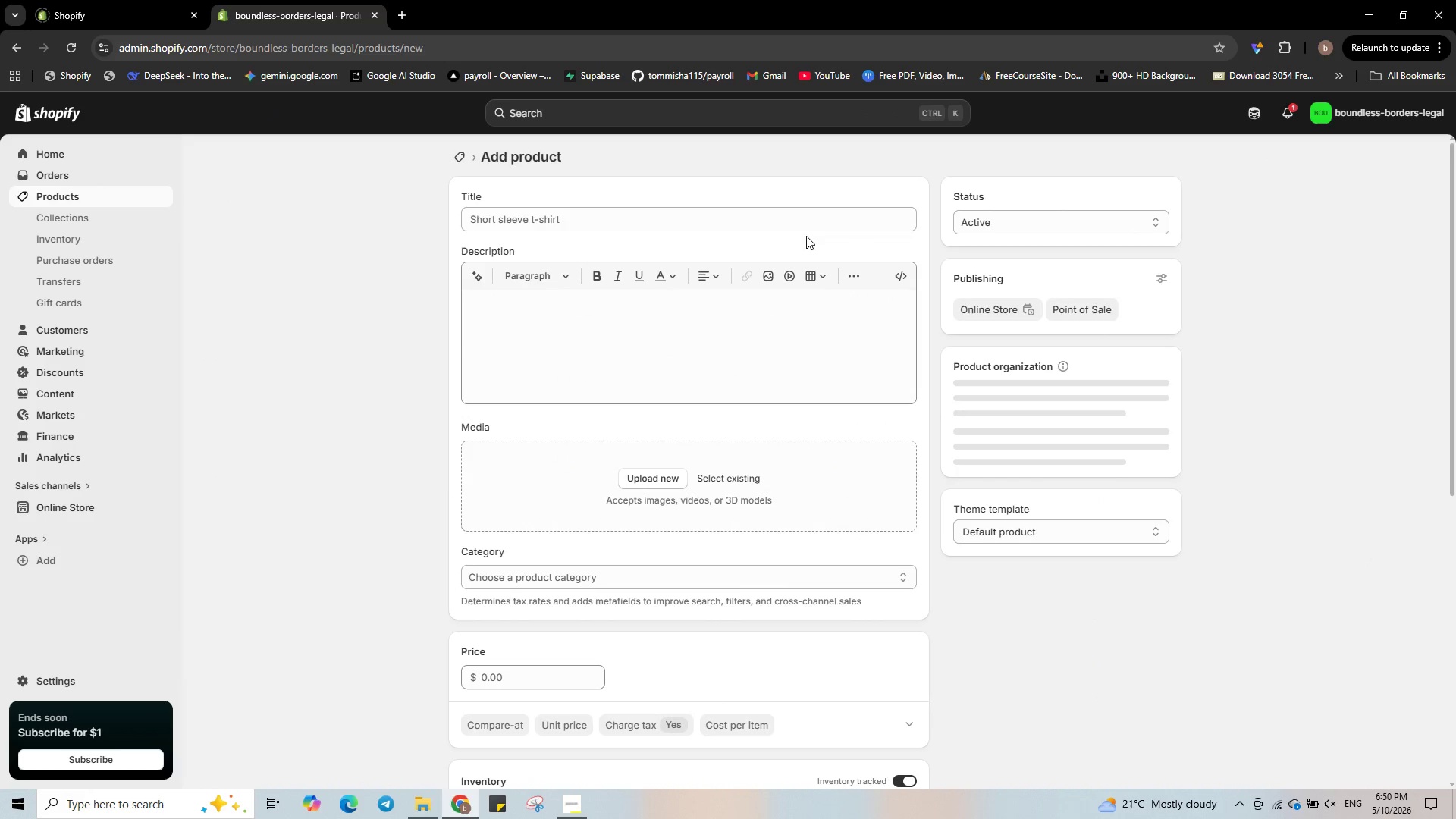 
left_click([764, 224])
 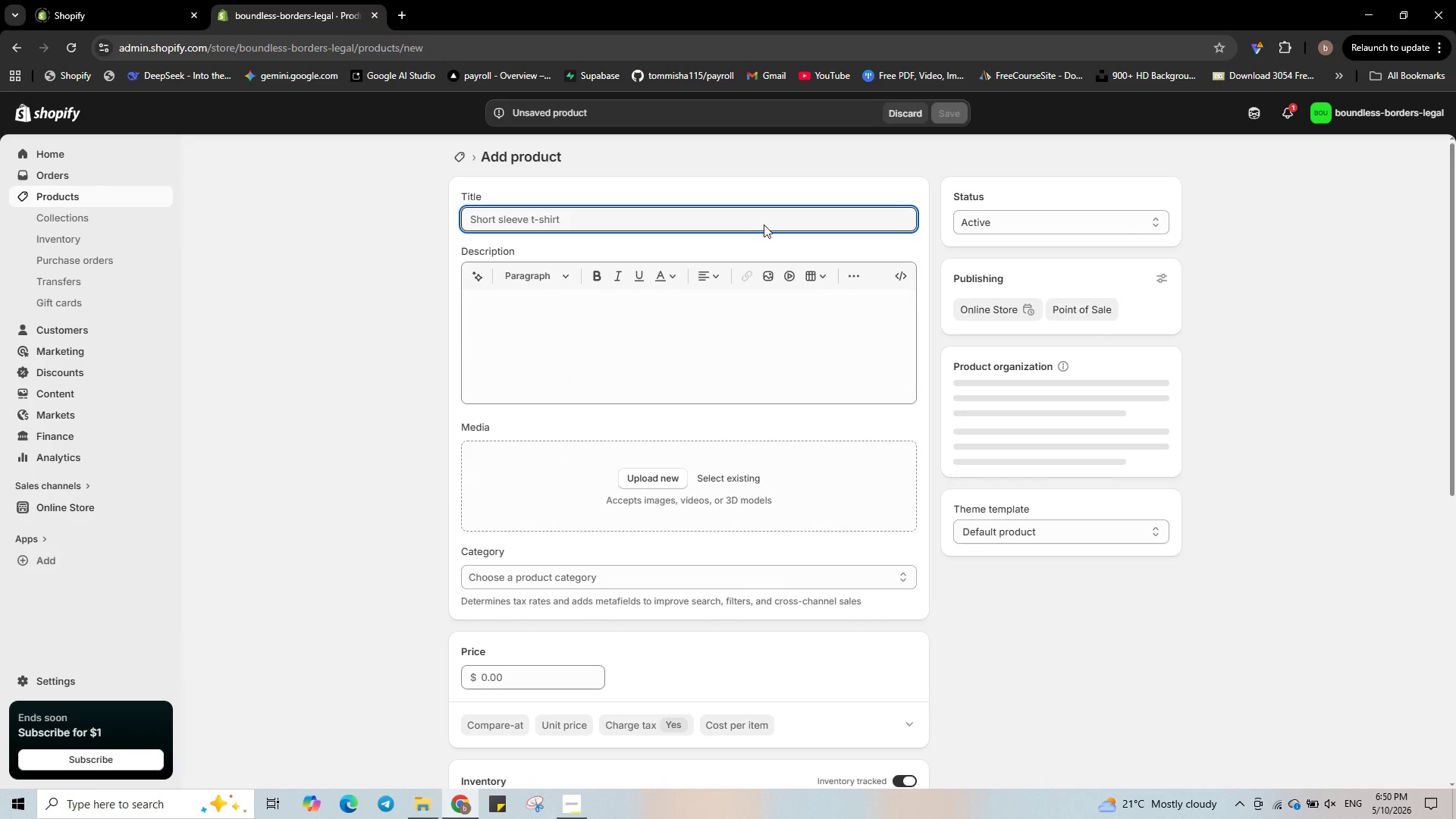 
type(O-1 Extraordinary Ability - Evidence Prep for Humanitarians)
 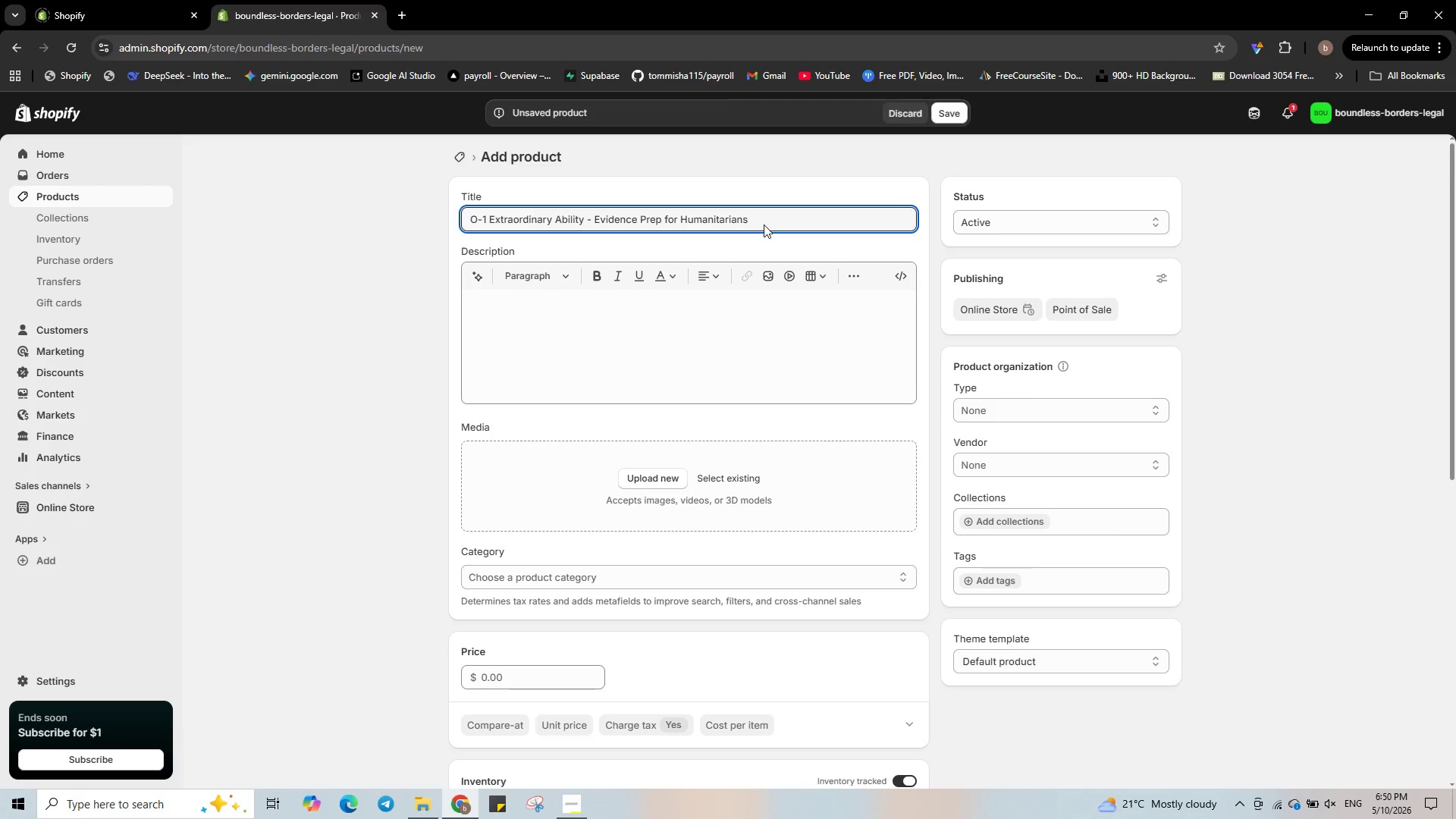 
double_click([910, 281])
 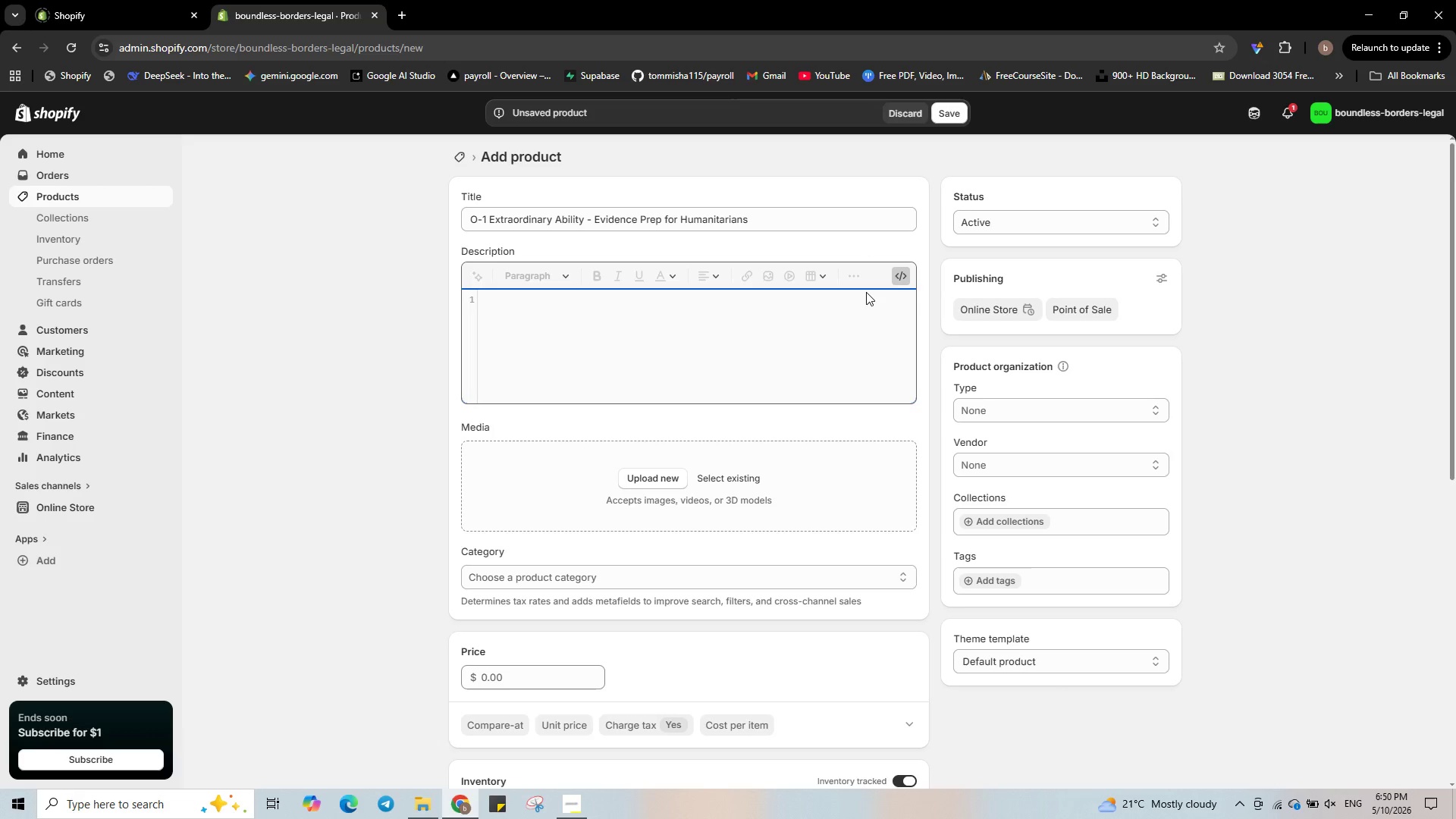 
type(<p><strong>Problem:</strong> humanitarians (aid workers, NGO leadrs)
 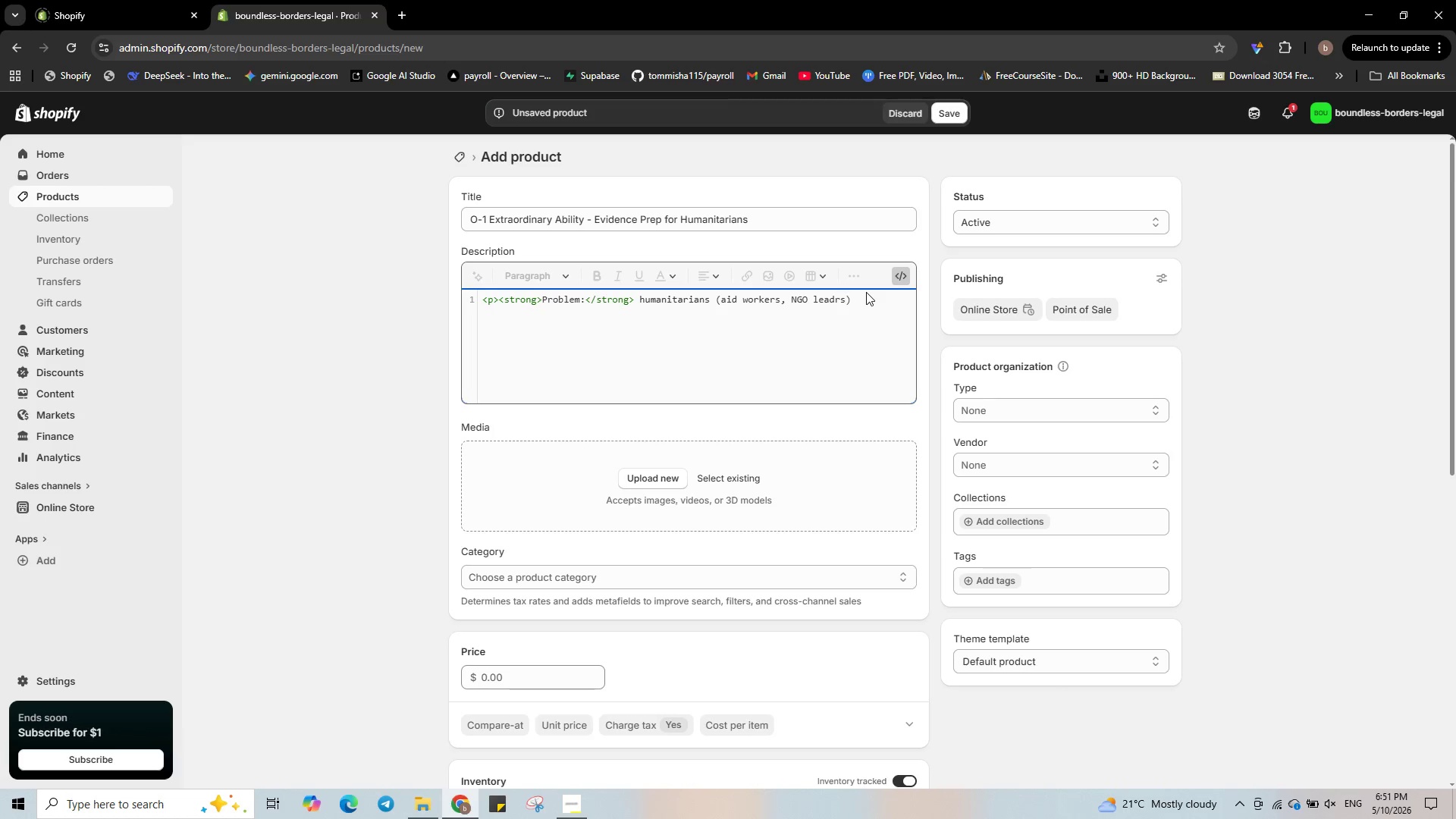 
key(ArrowLeft)
 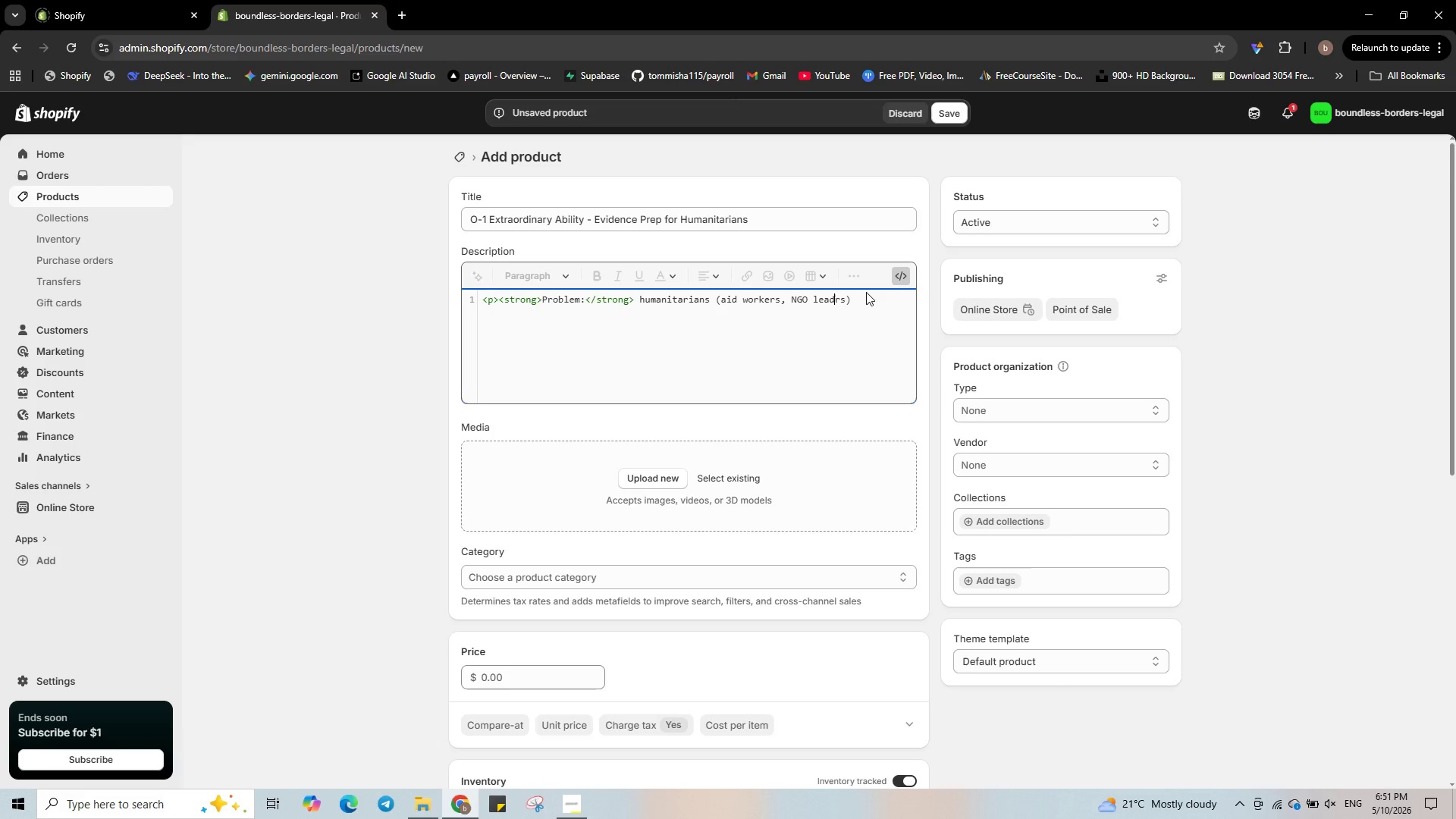 
key(ArrowLeft)
 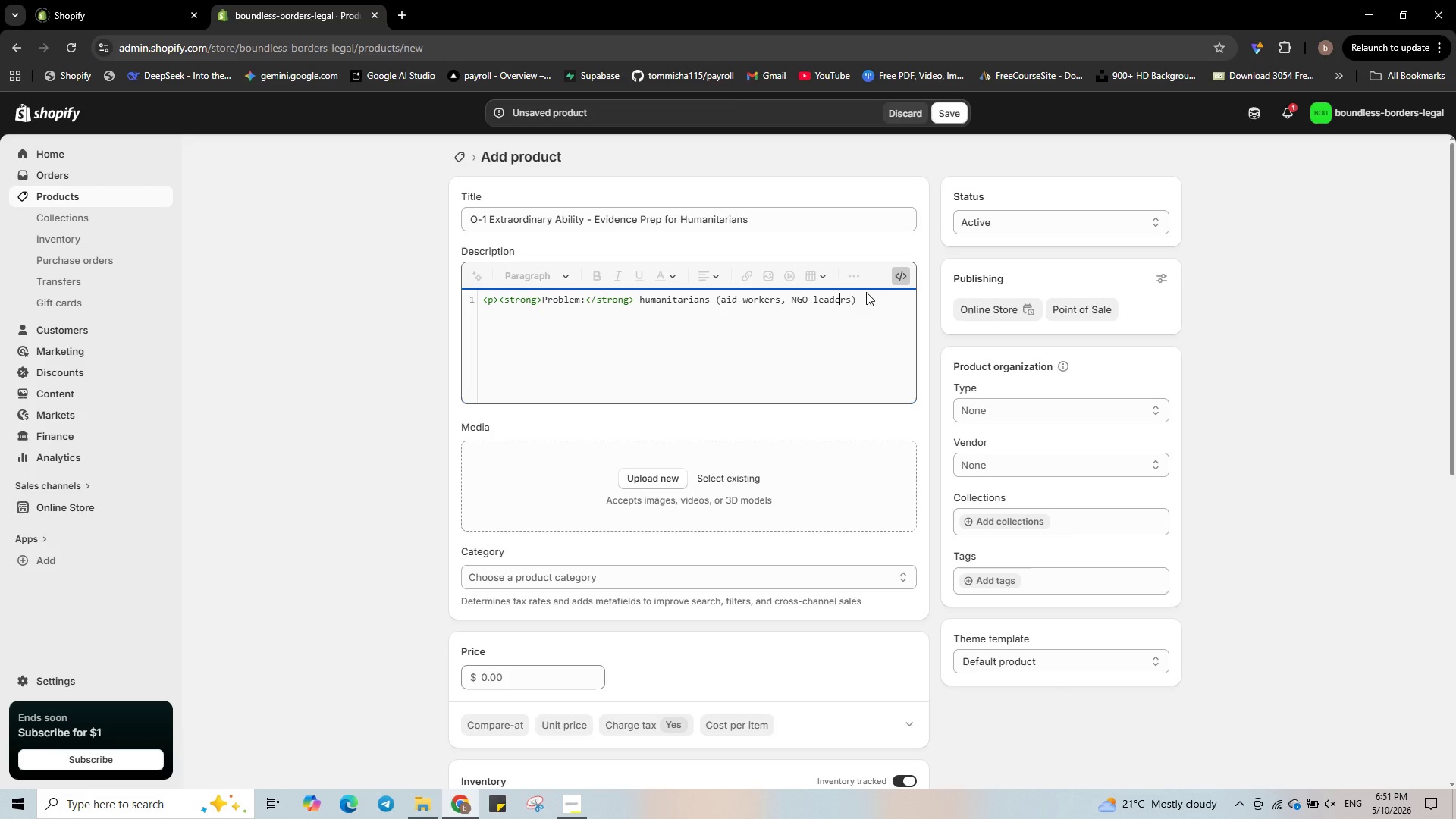 
key(E)
 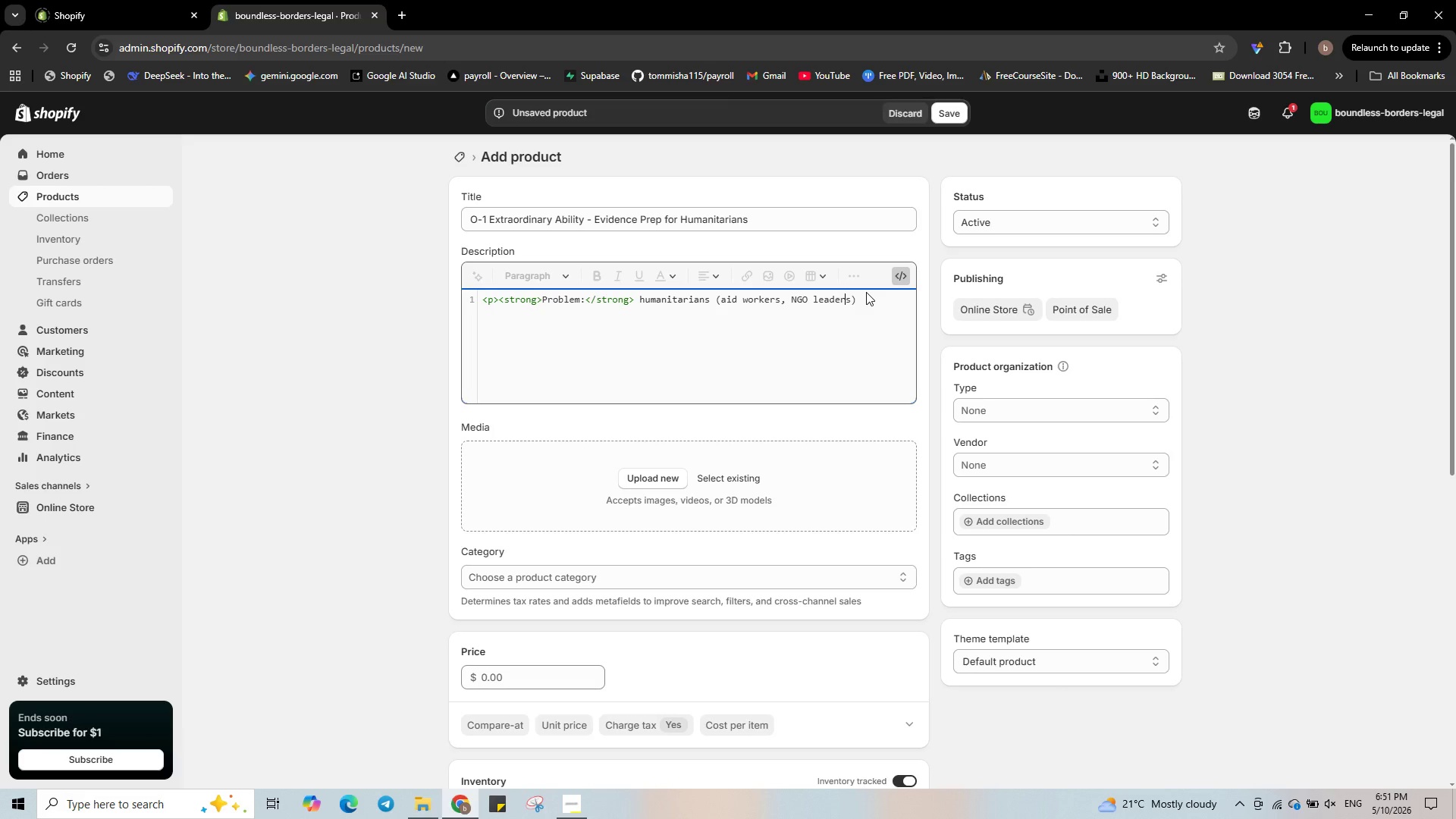 
key(ArrowRight)
 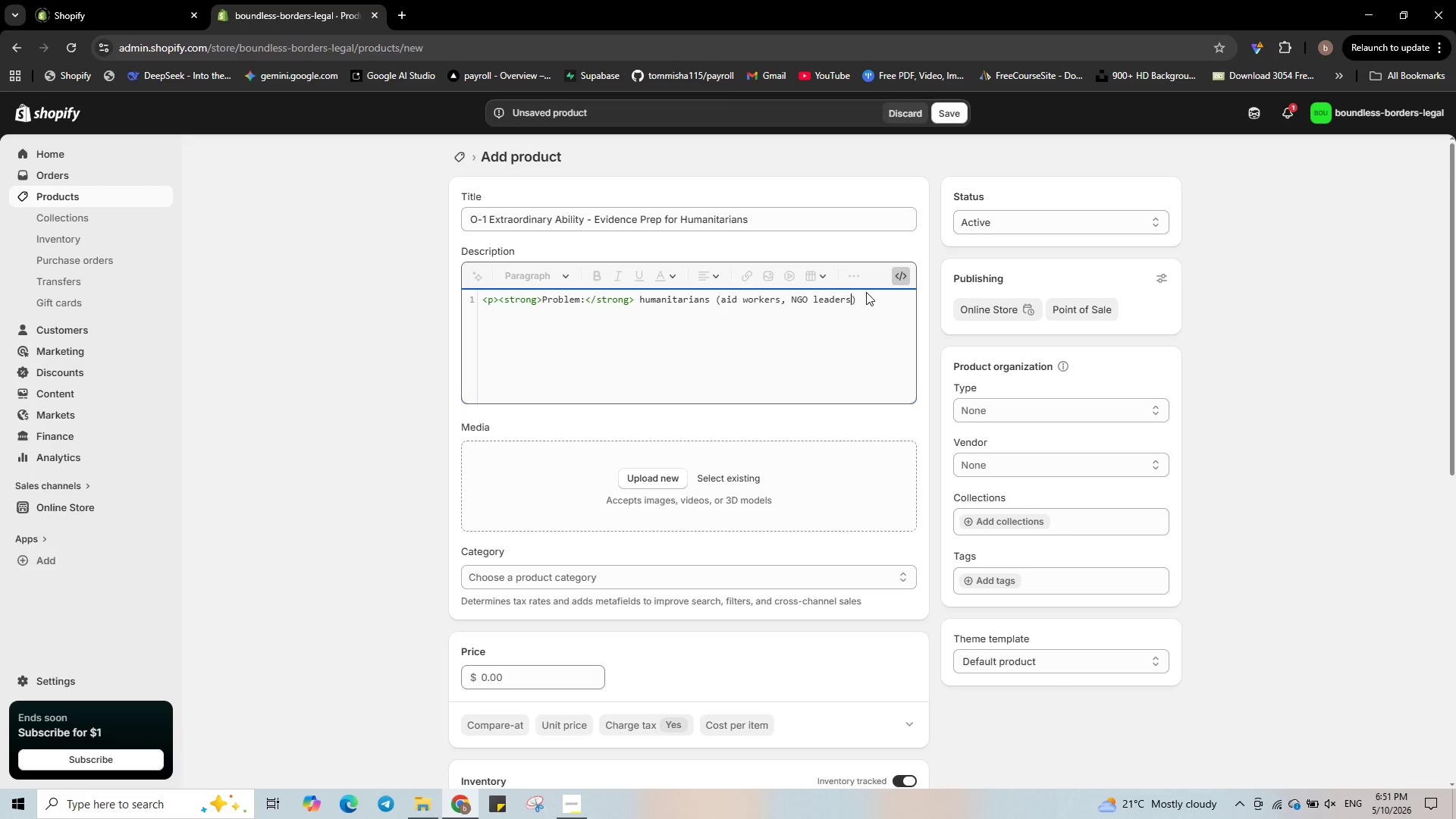 
key(ArrowRight)
 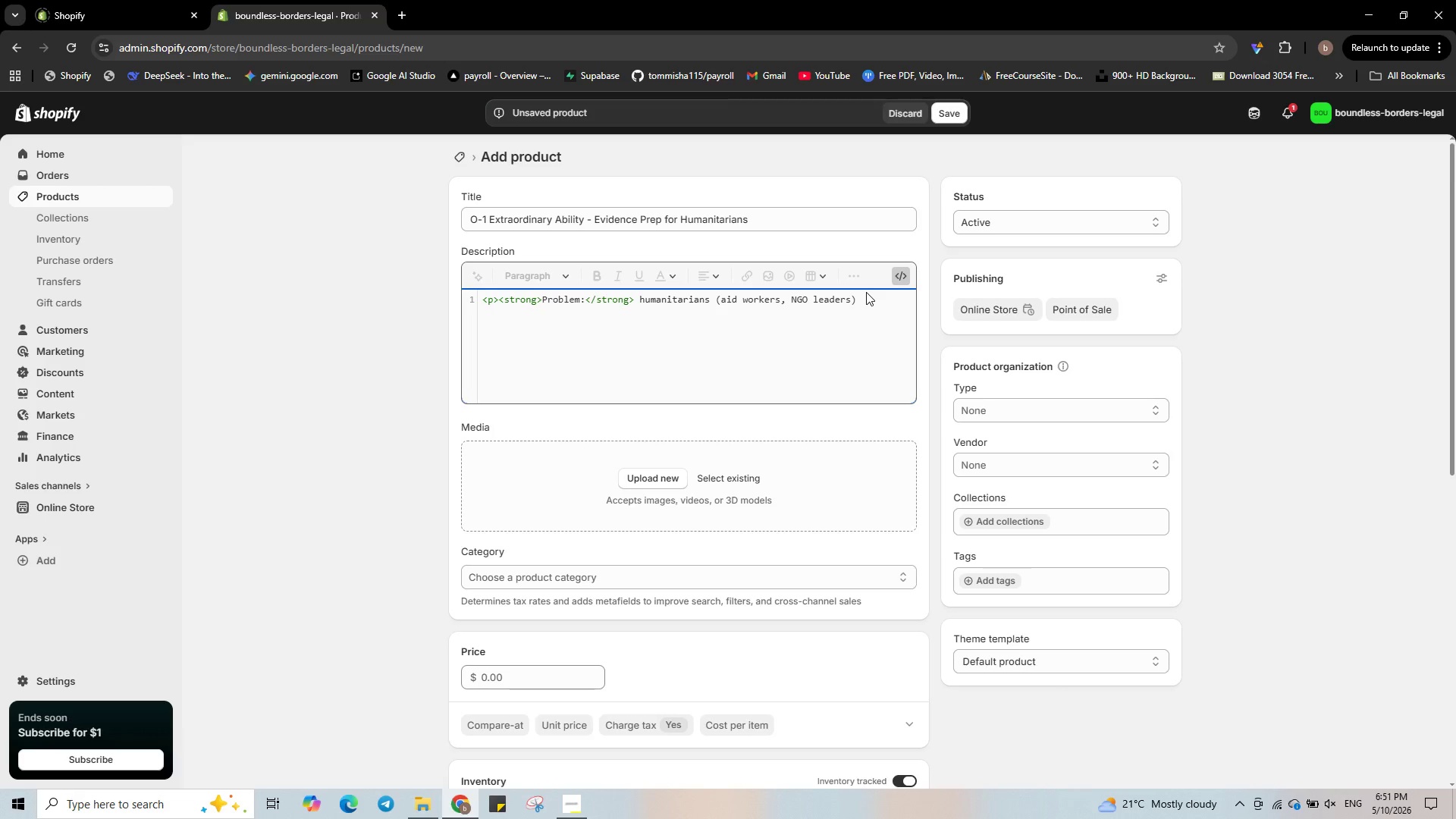 
key(ArrowRight)
 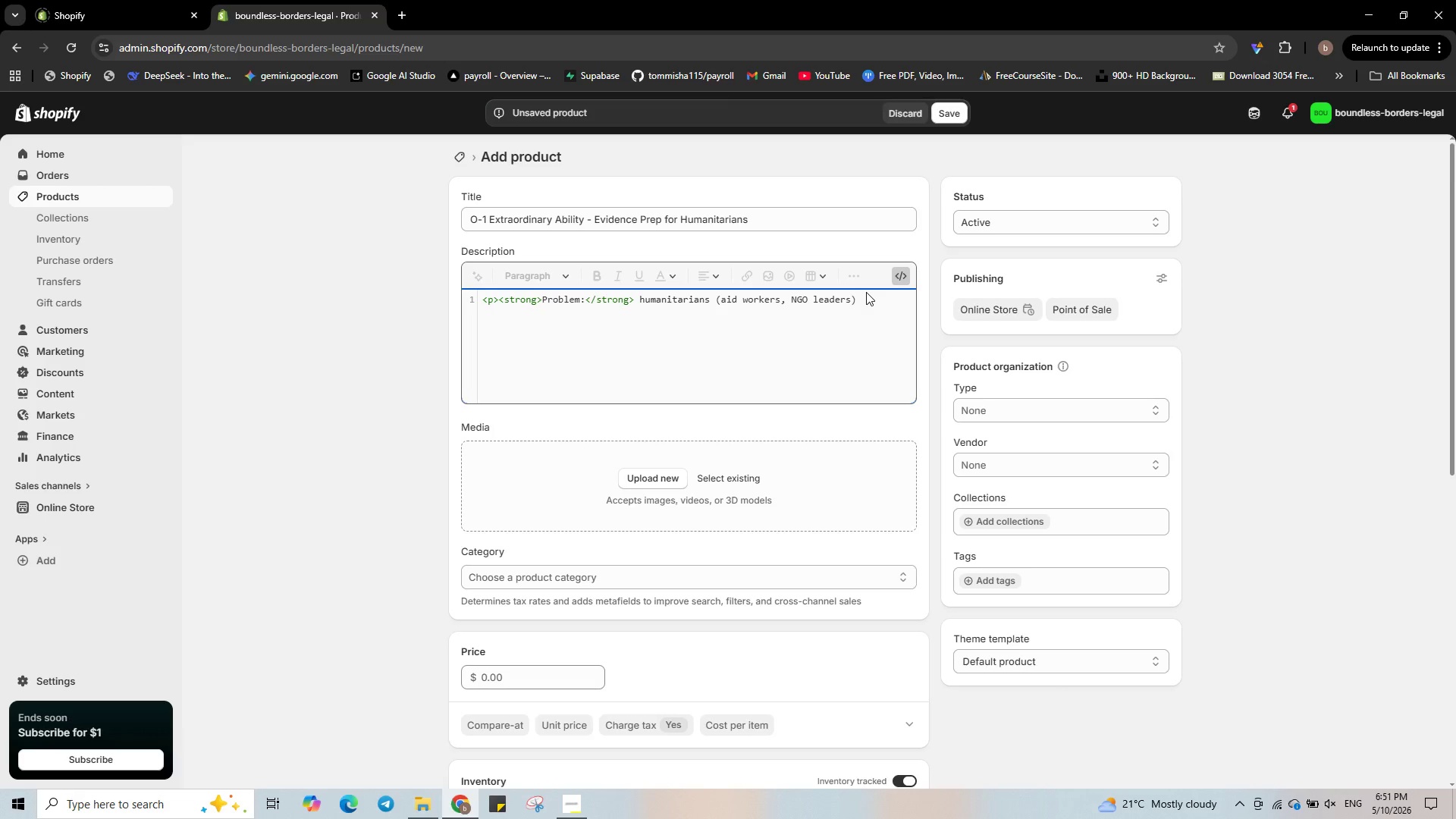 
type( often struggle to prove "ext)
 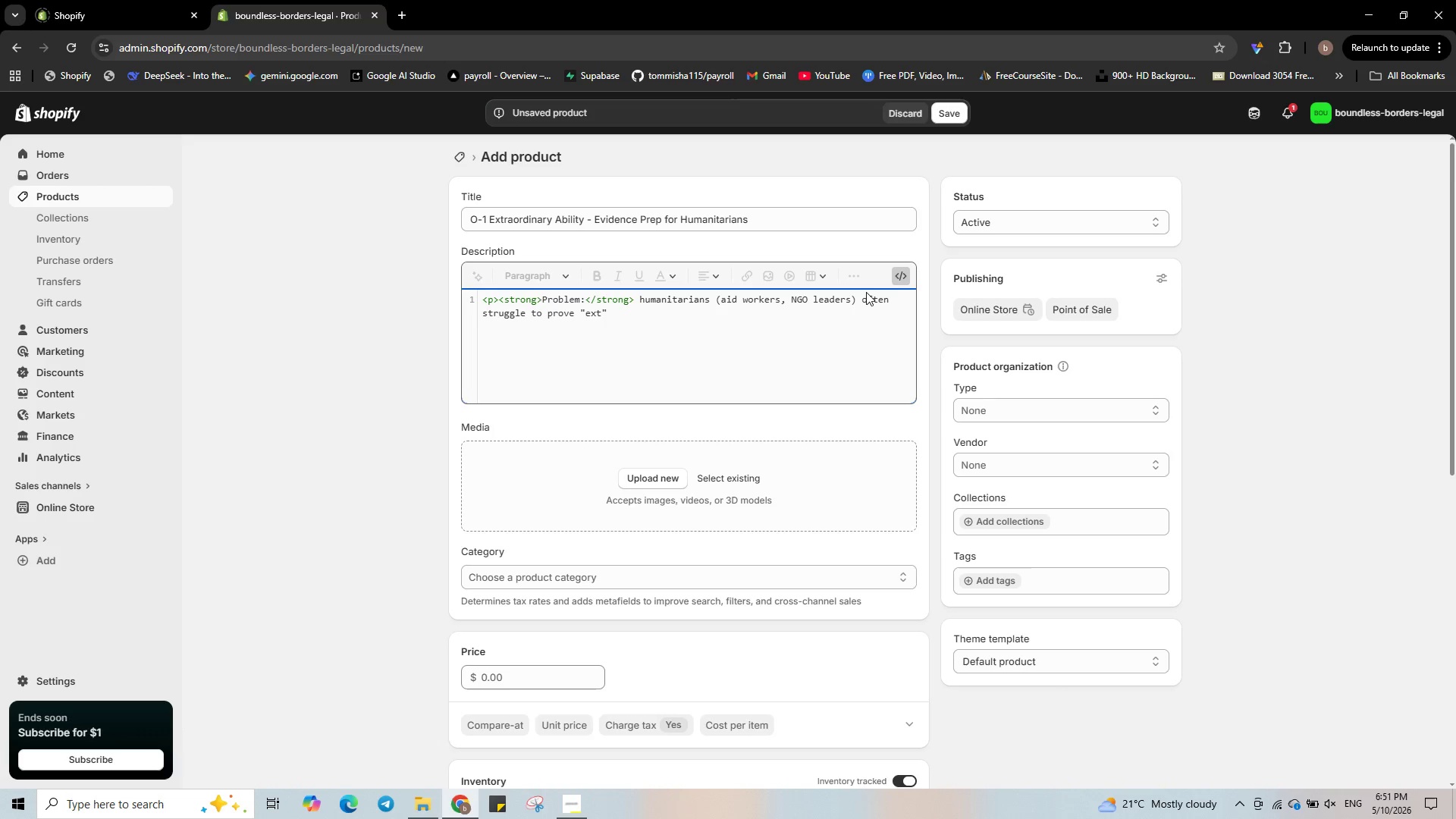 
type(raordinary ability)
 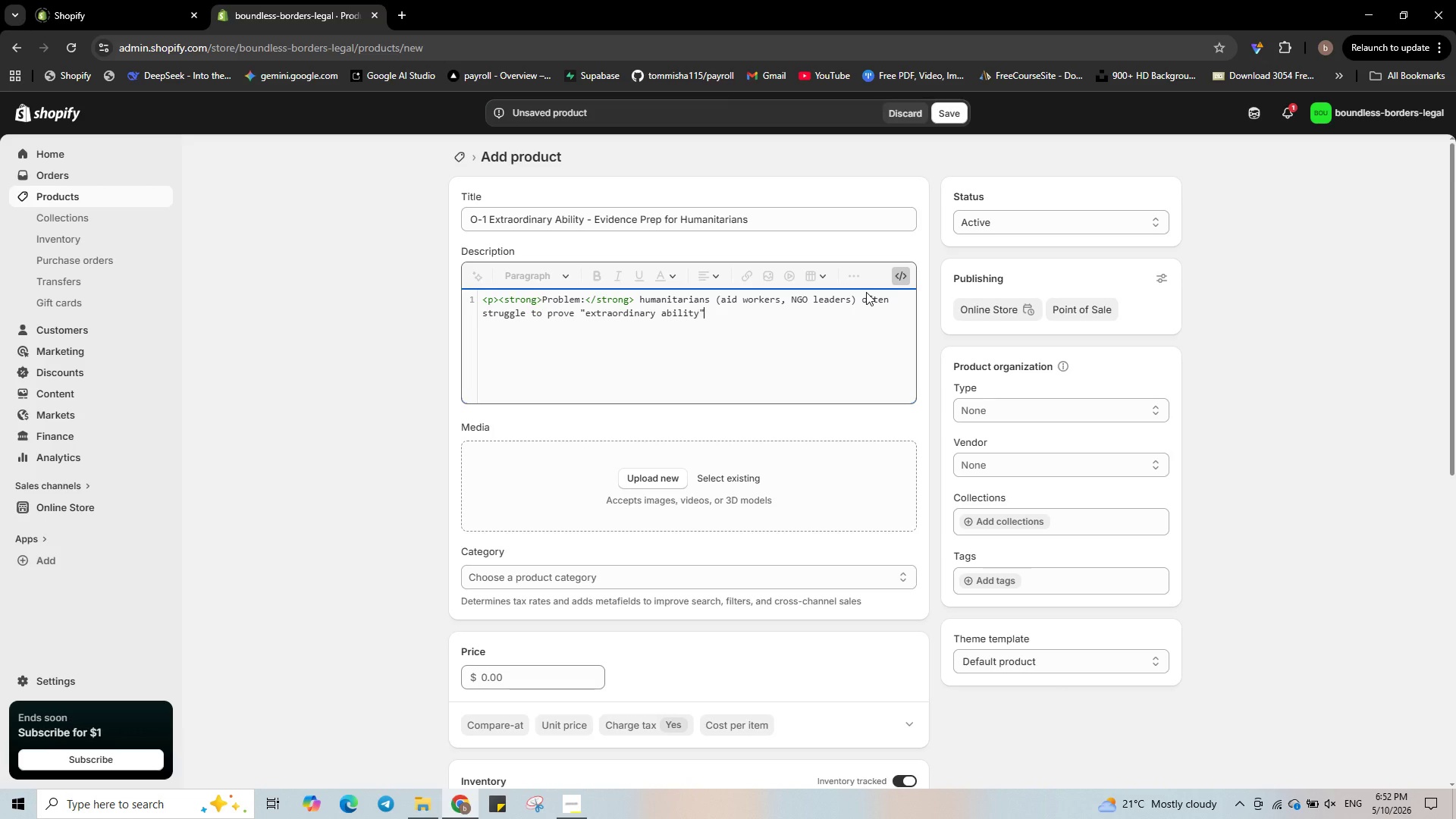 
key(ArrowRight)
 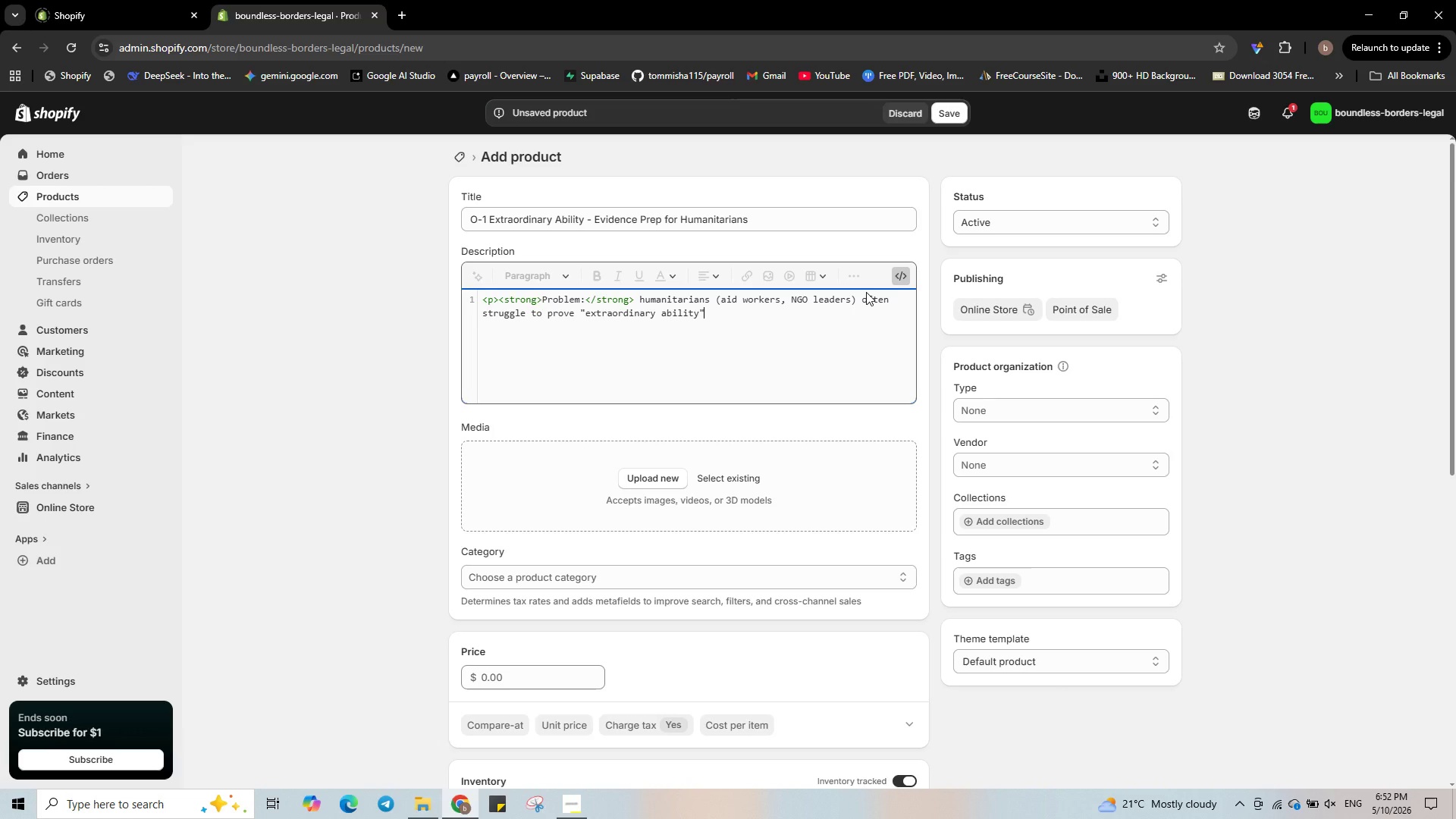 
key(ArrowRight)
 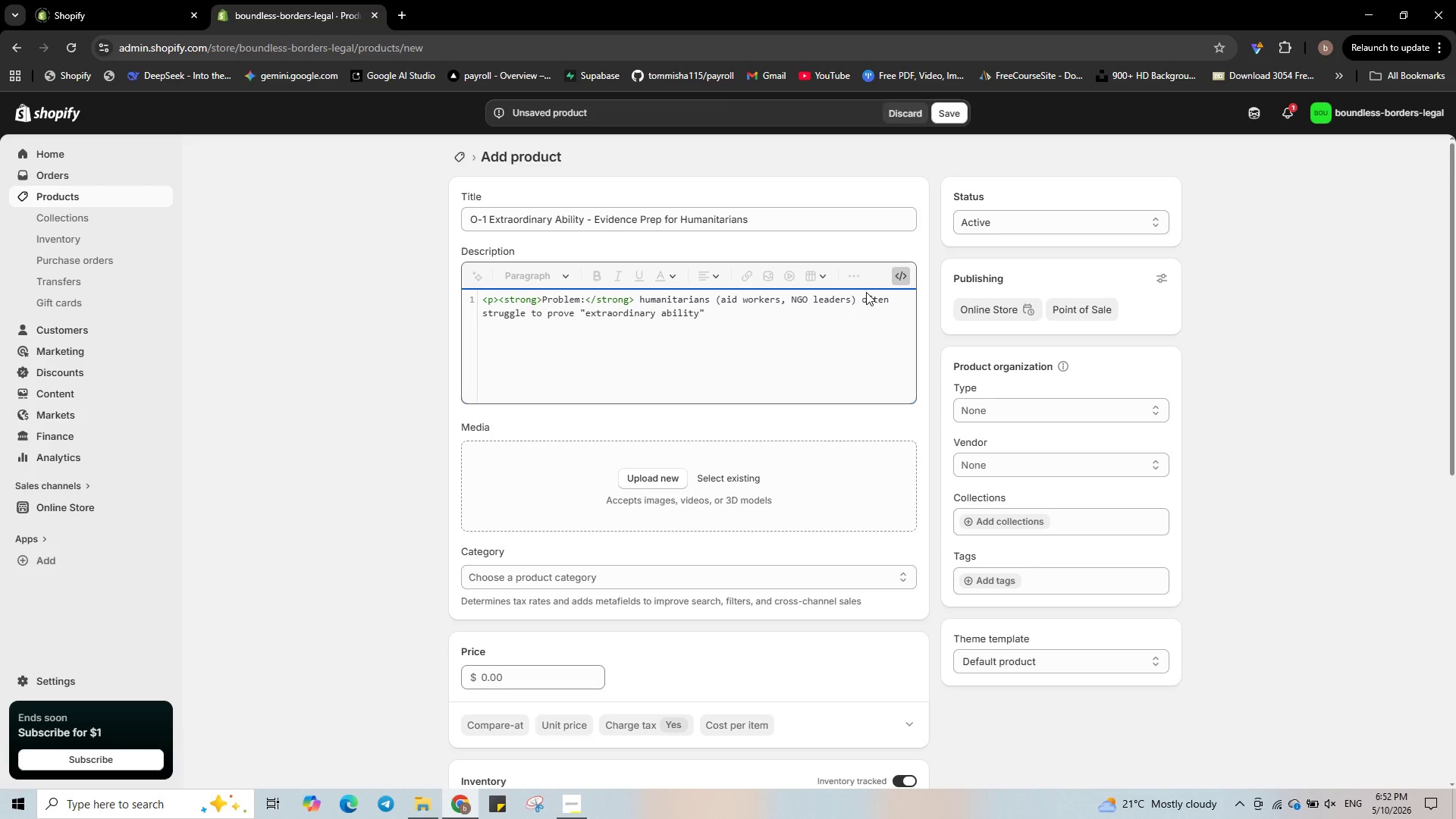 
type( because h)
key(Backspace)
type(thier achievements are not traditional awards.</p>)
 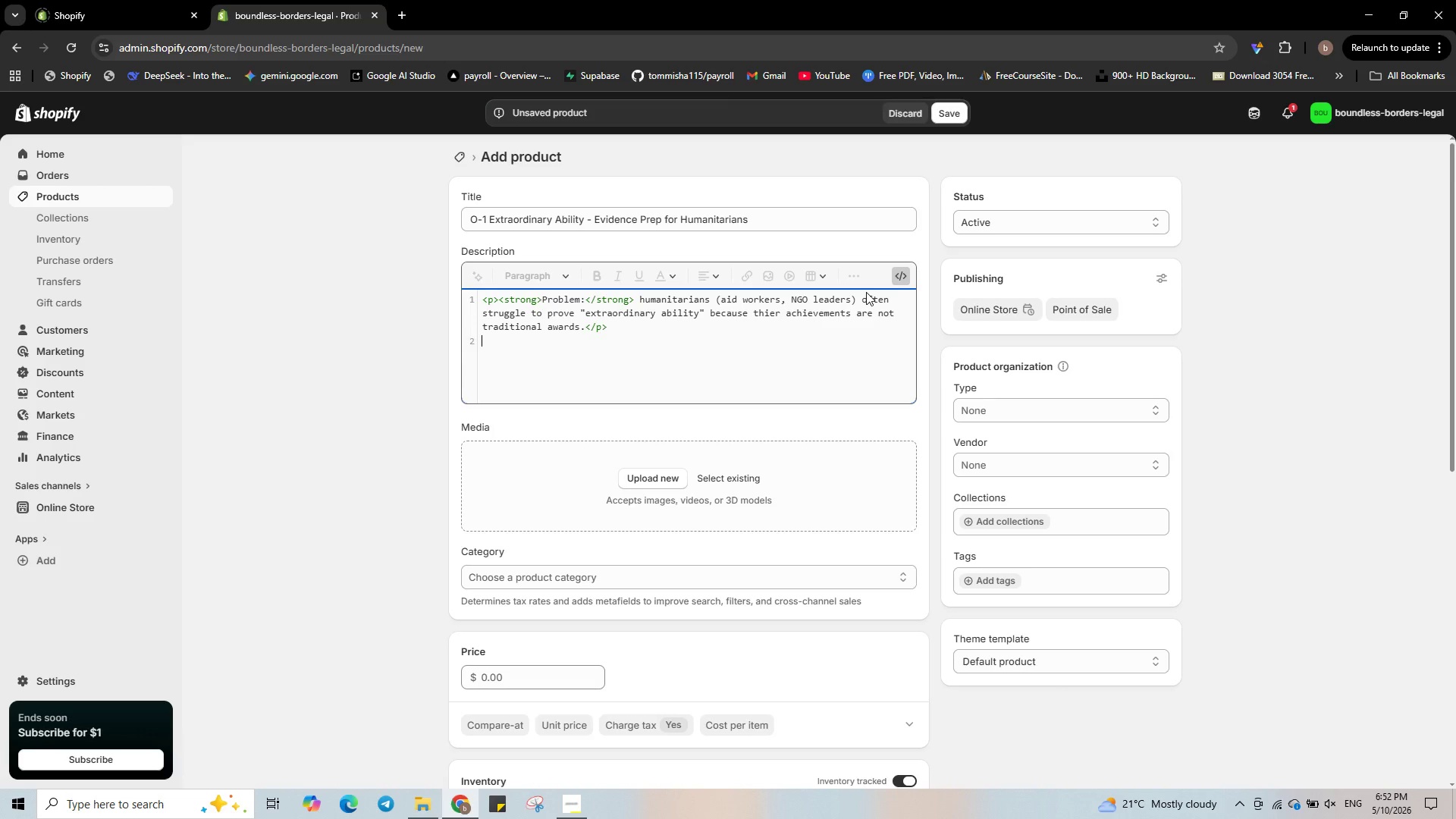 
 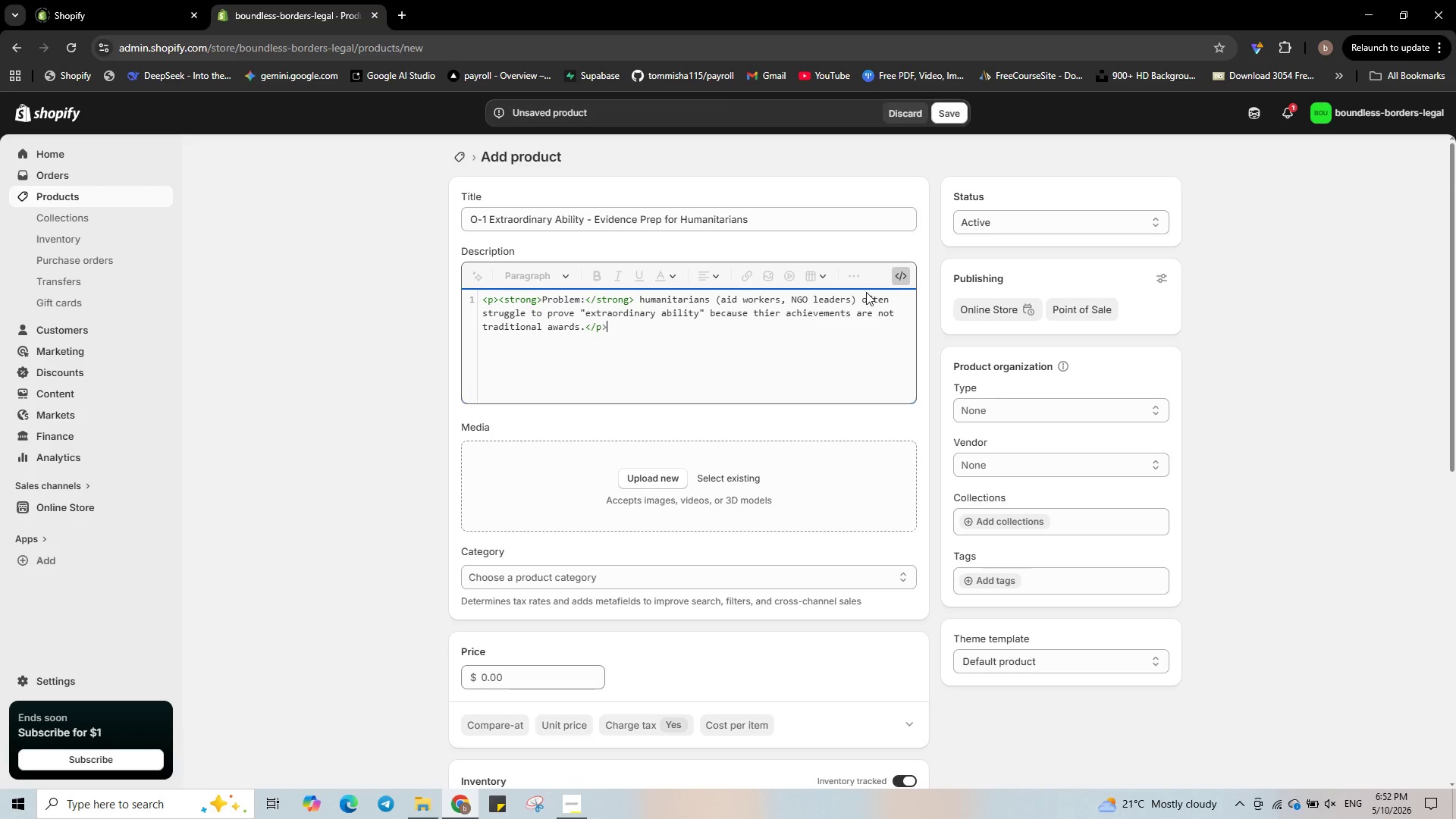 
key(Enter)
 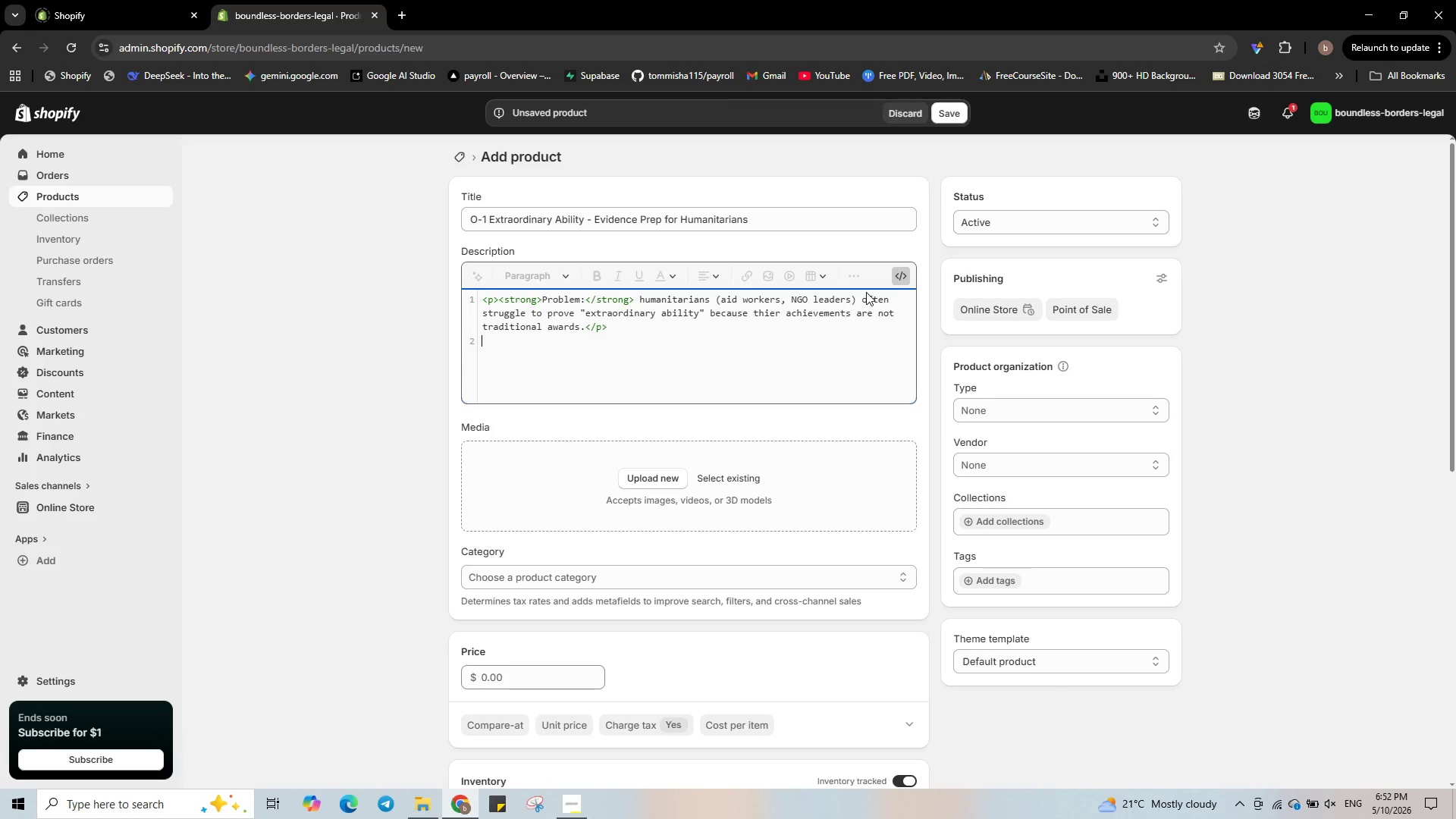 
type(<p><strong>Solution:</strong> Our evidence prep service provides a customised checklist based on humanitarian work - media coverage, d)
key(Backspace)
type(speaking engagemnts, leadership roles.</p>)
 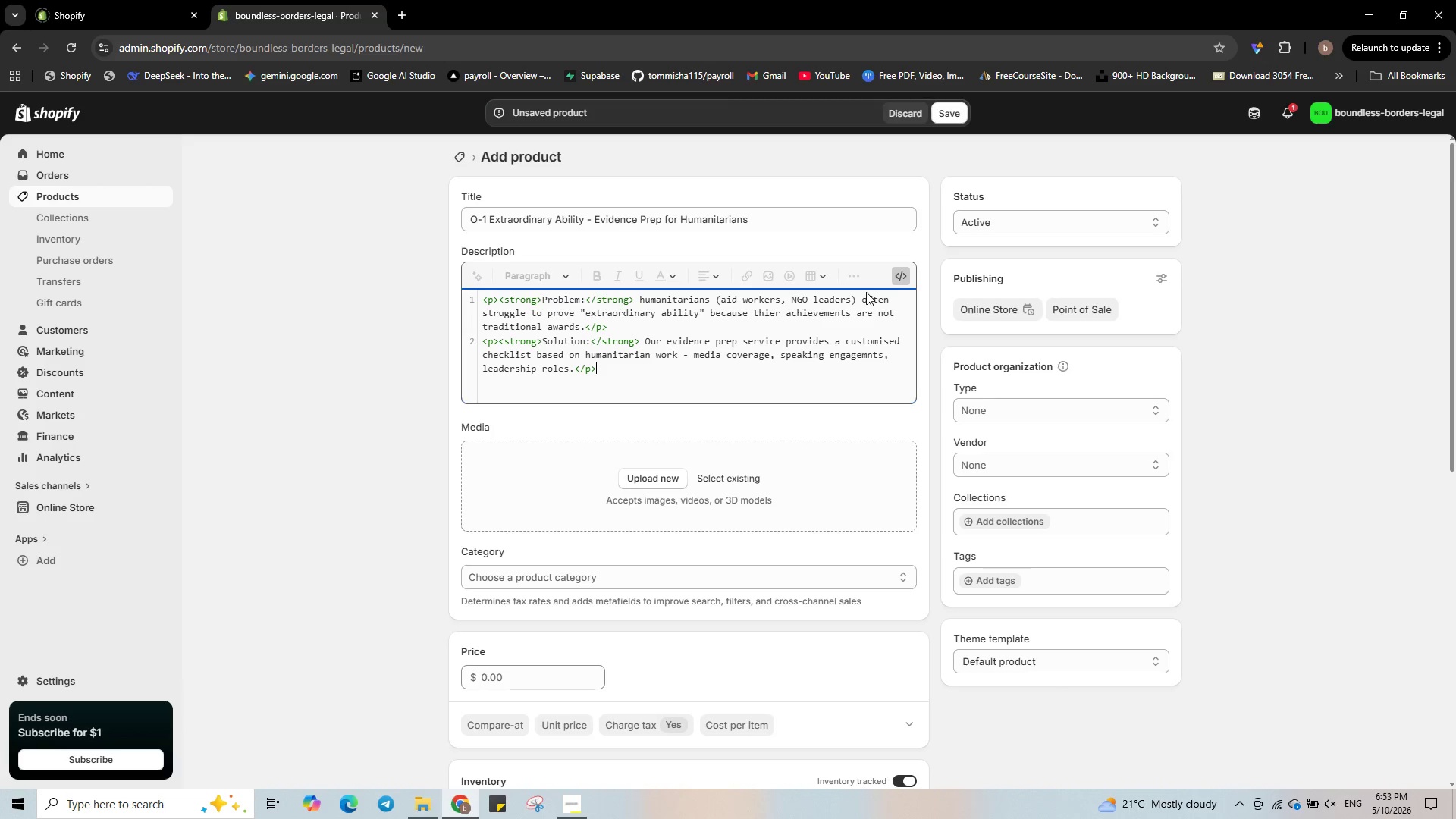 
key(Enter)
 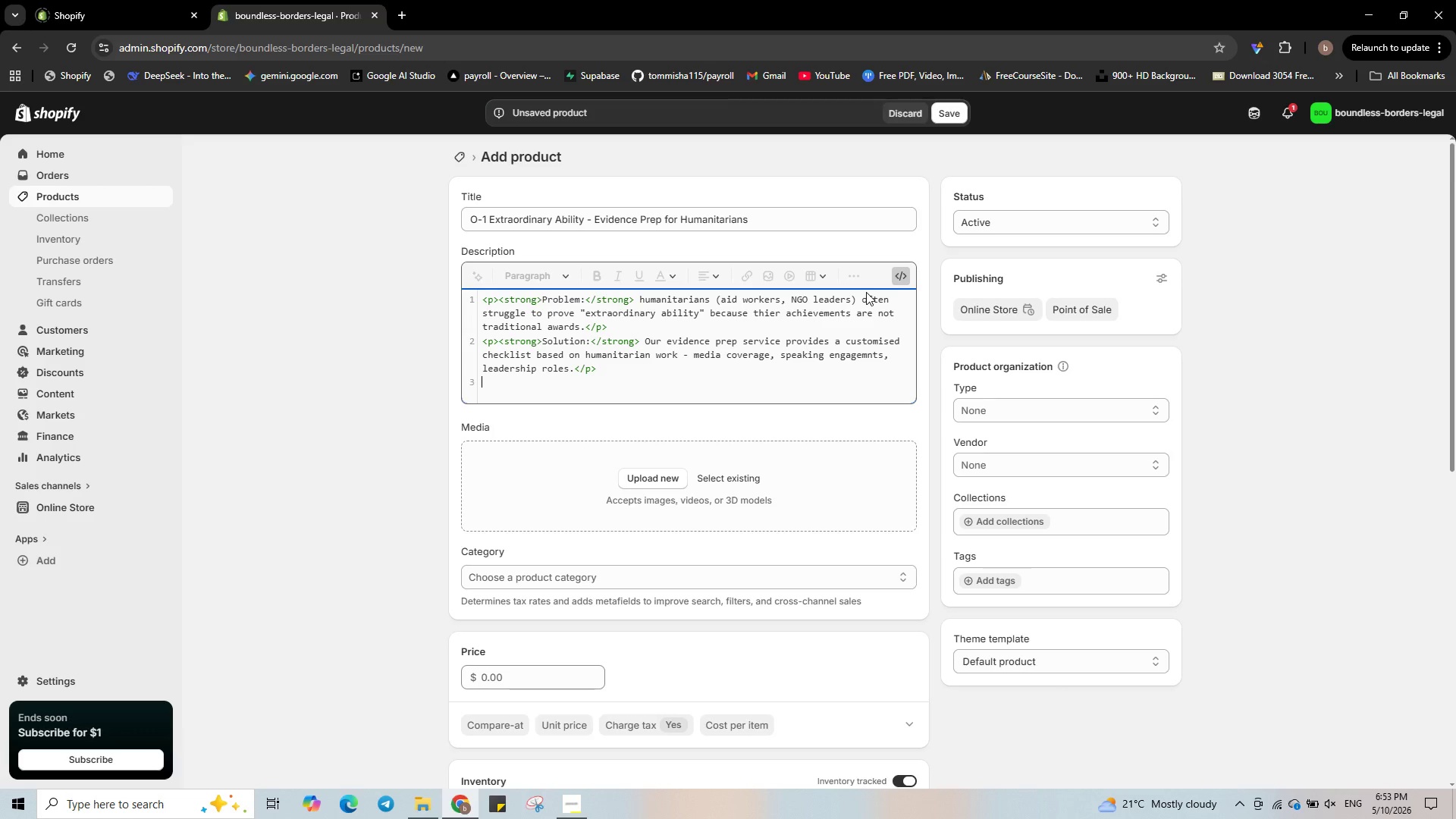 
type(<p>W)
key(Backspace)
type(M)
key(Backspace)
type(<strong>What)
 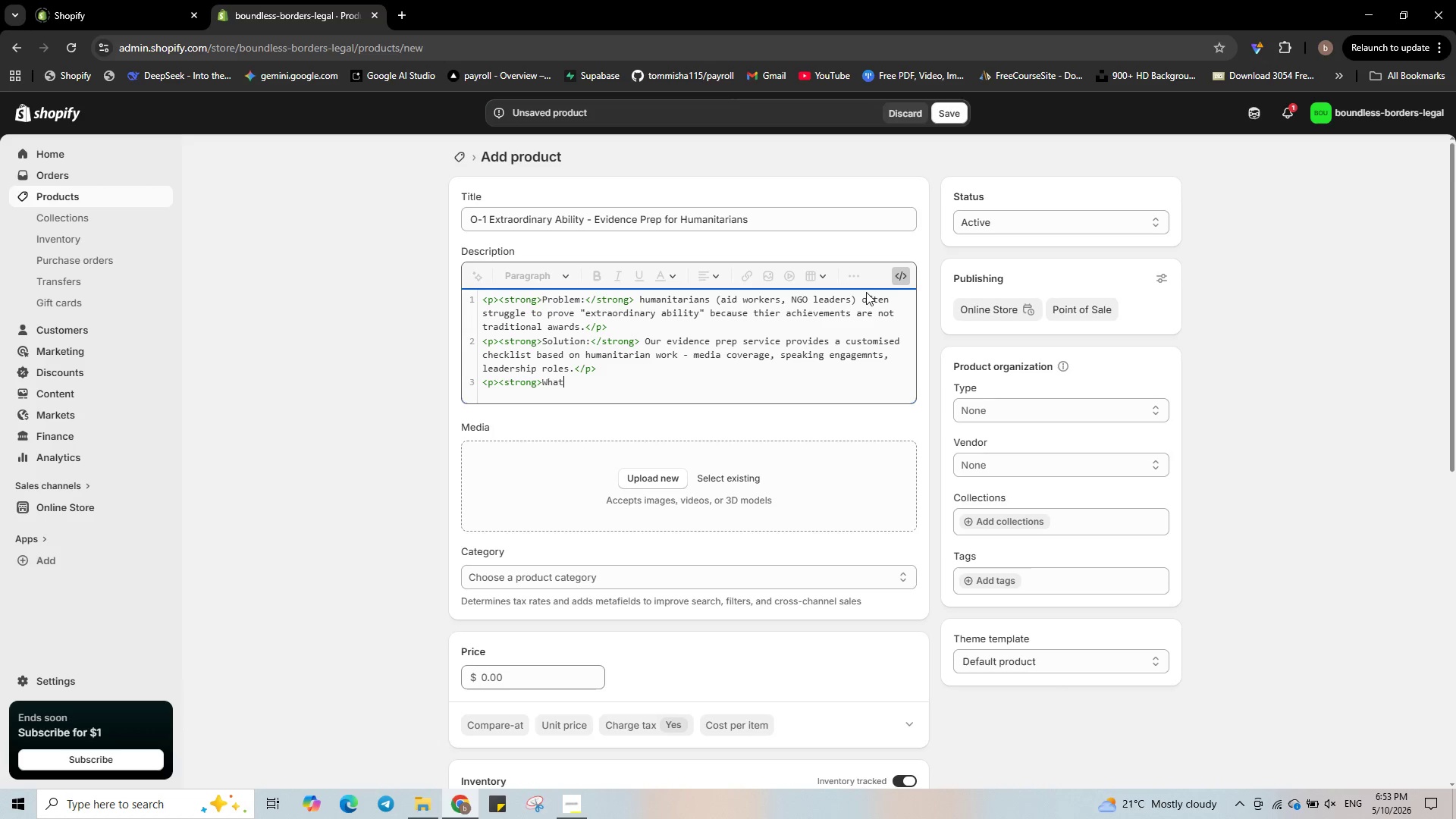 
wait(5.05)
 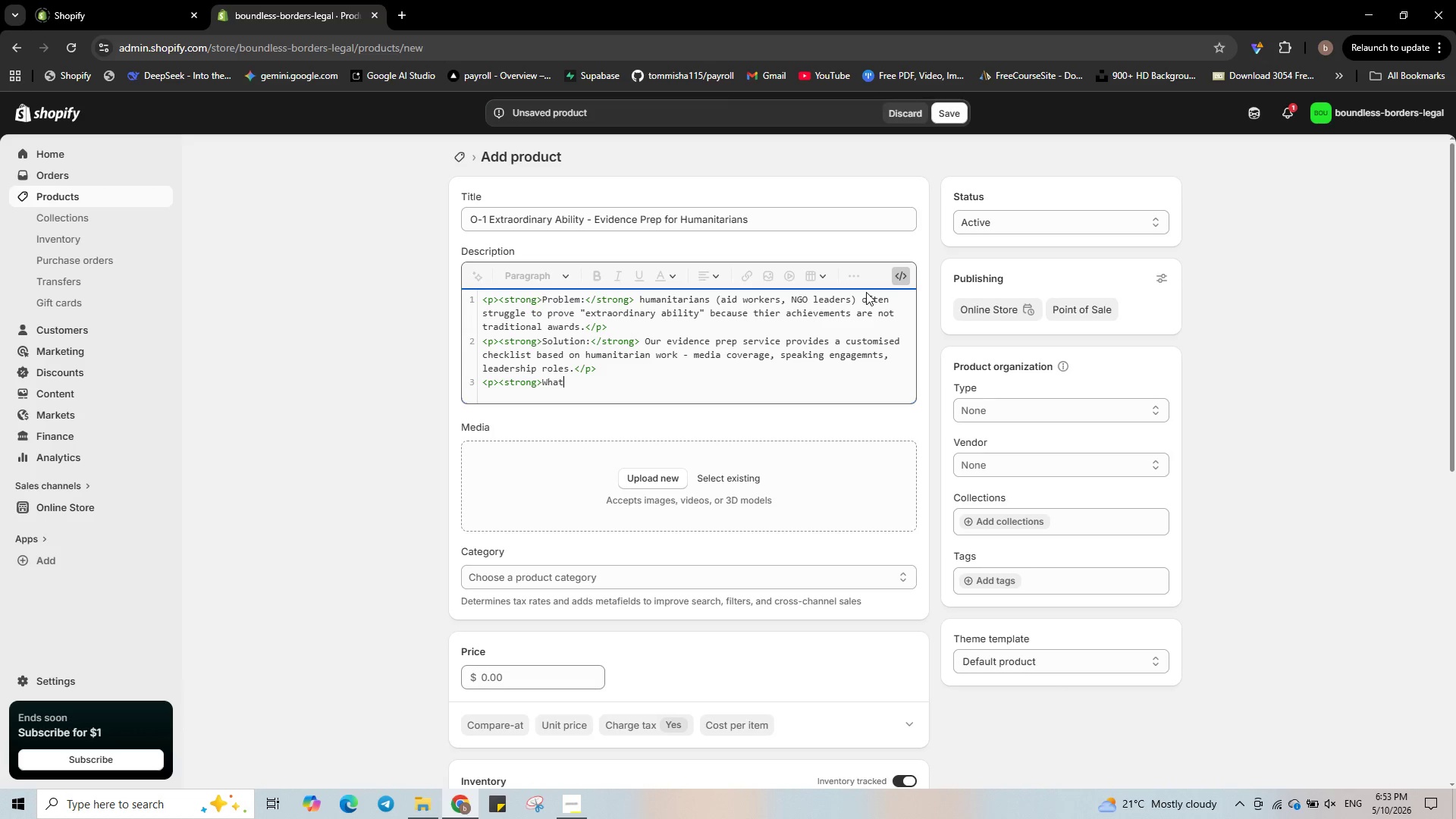 
type('s included:</srong></p>)
 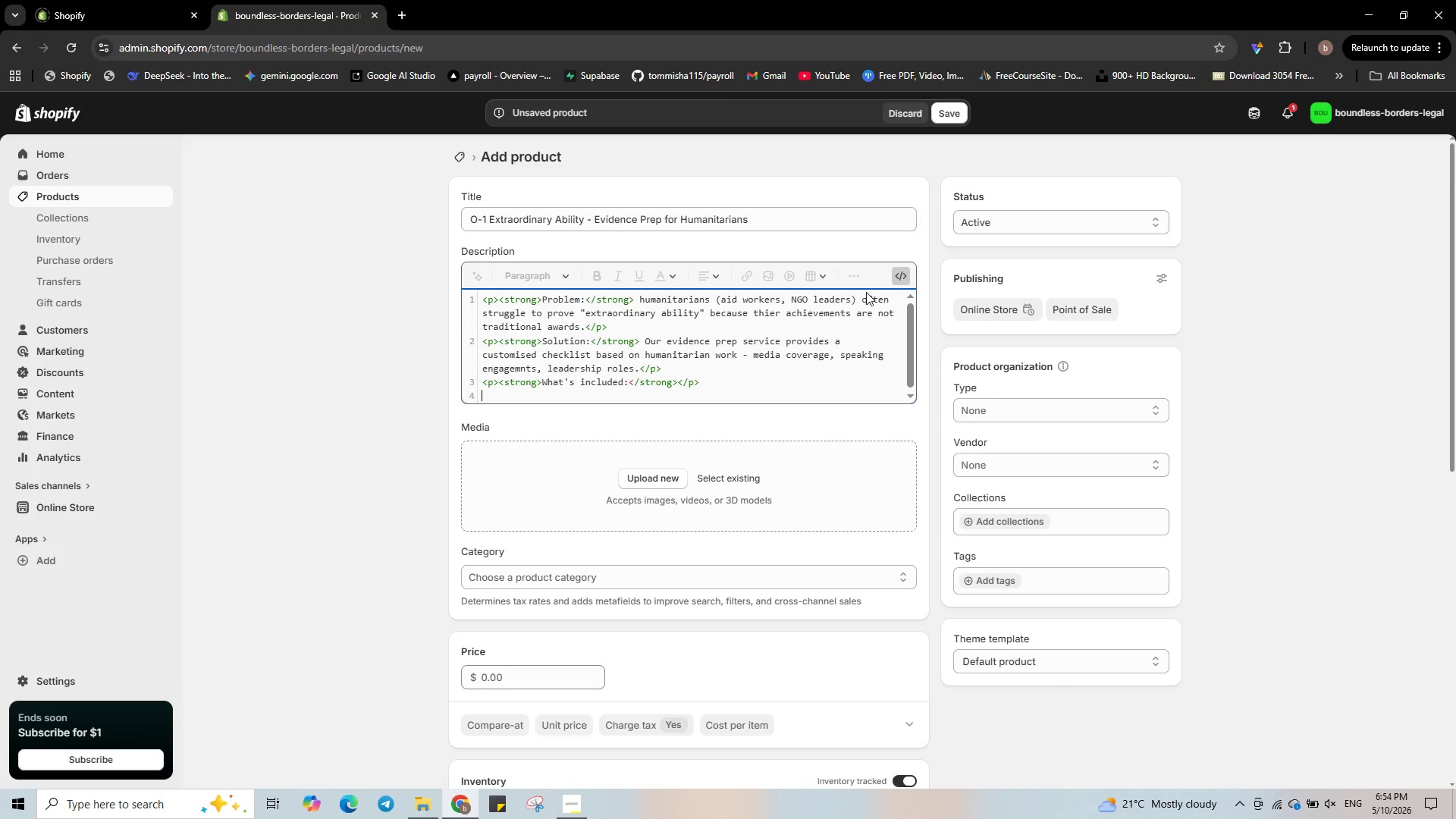 
hold_key(key=T, duration=19.95)
 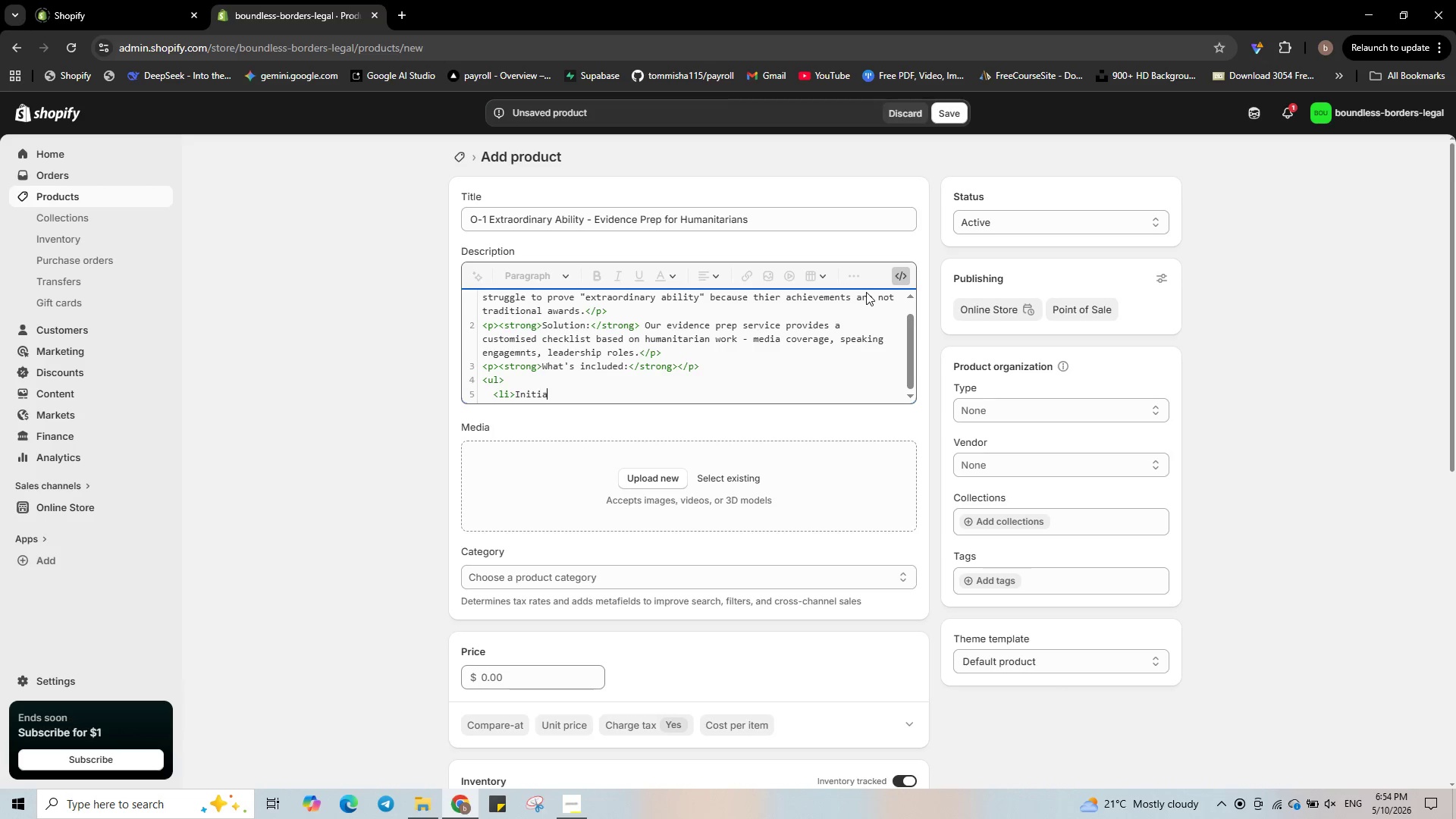 
key(Enter)
 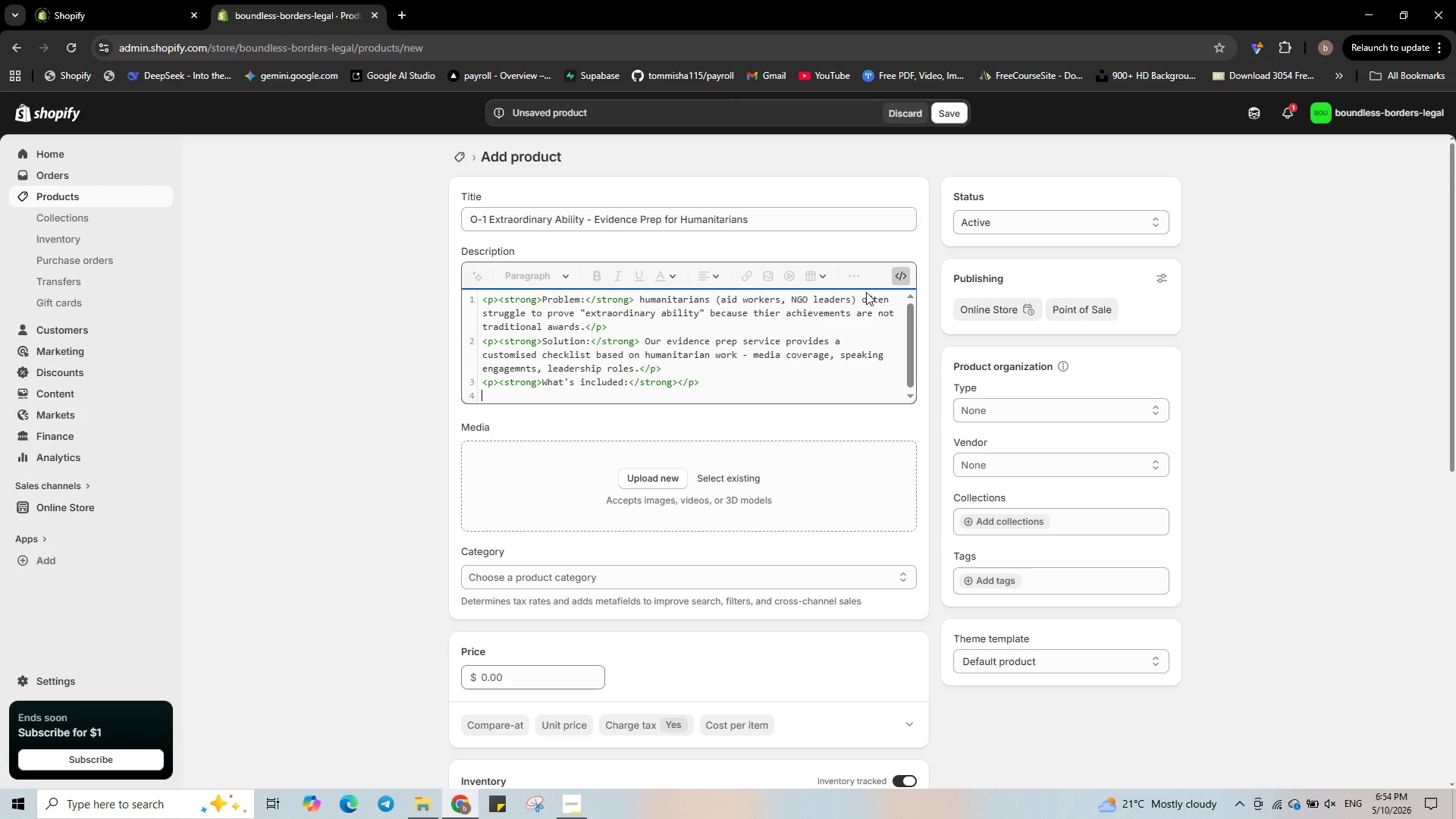 
type(<ul>)
 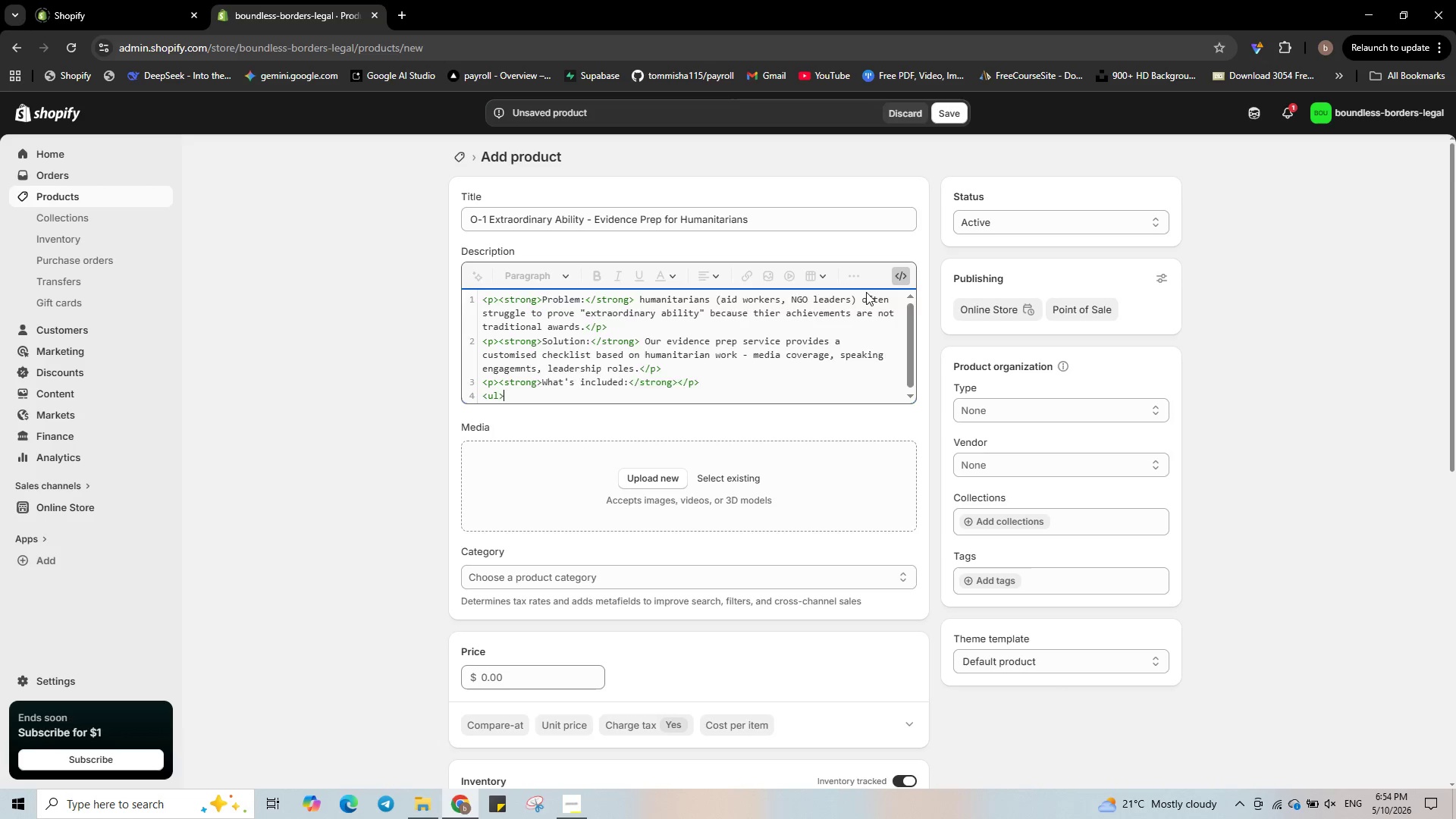 
key(Enter)
 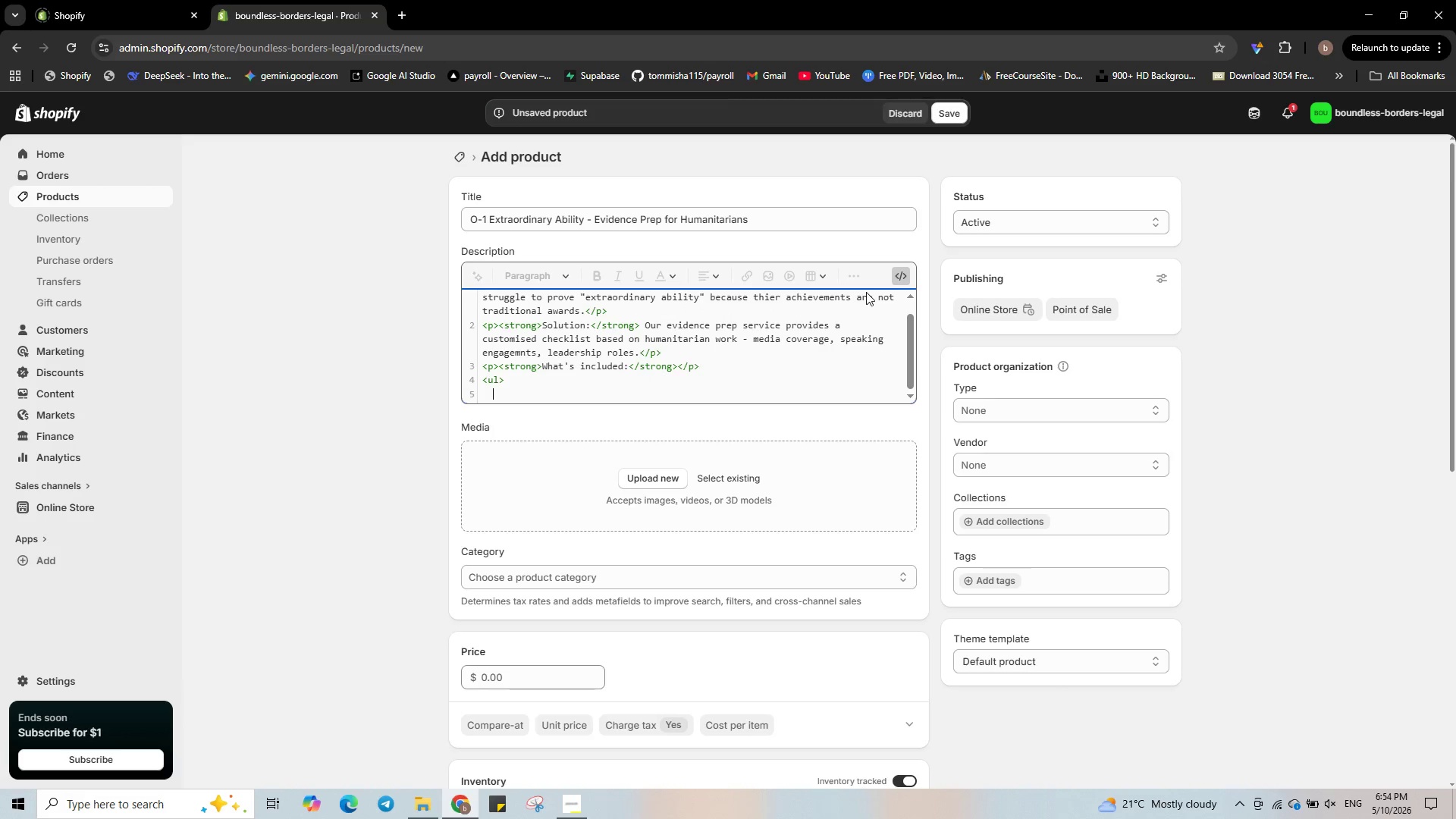 
type(<li>Iniial consultation to assess your eligibility<?)
key(Backspace)
type(/li>)
 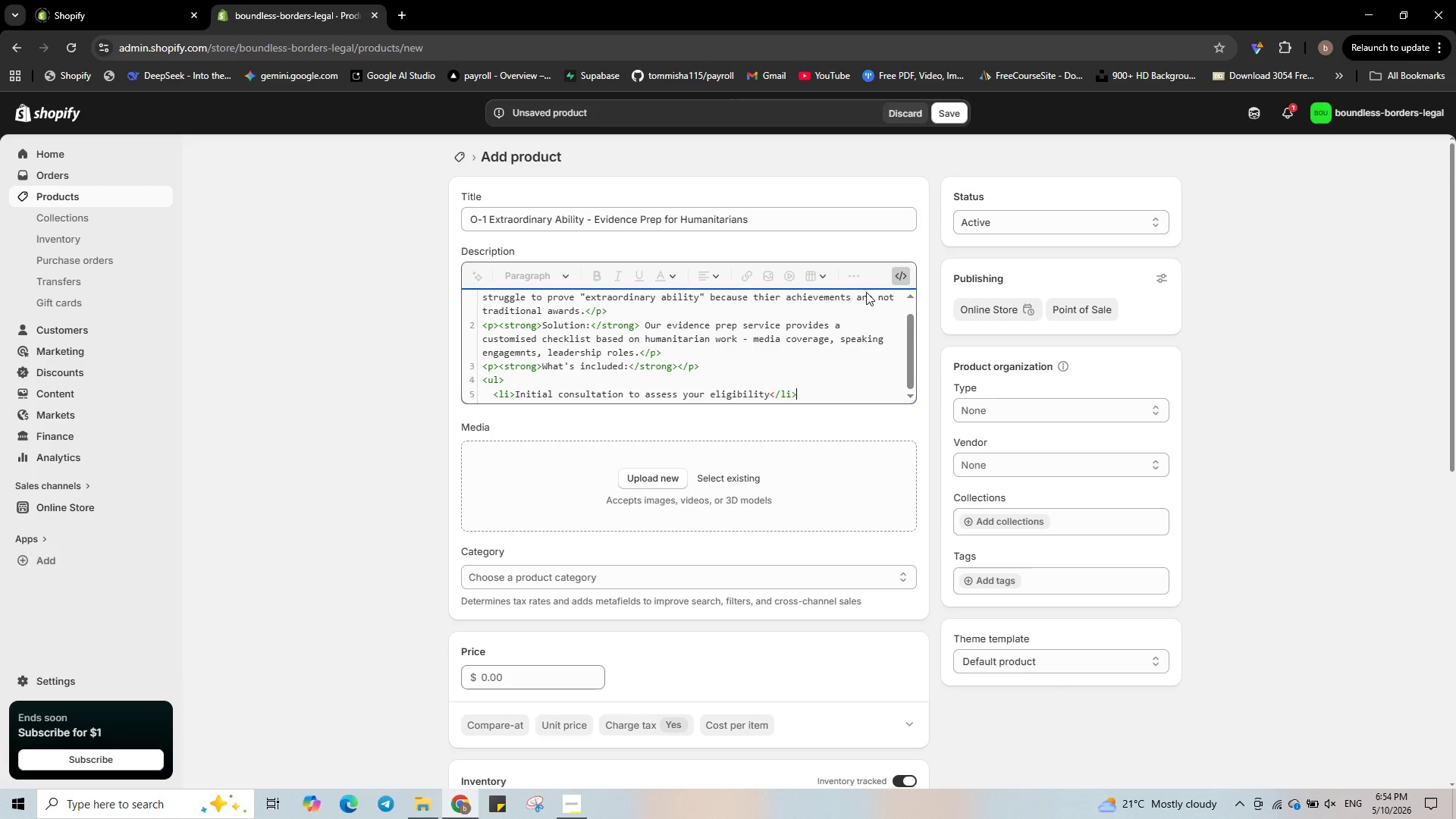 
key(Enter)
 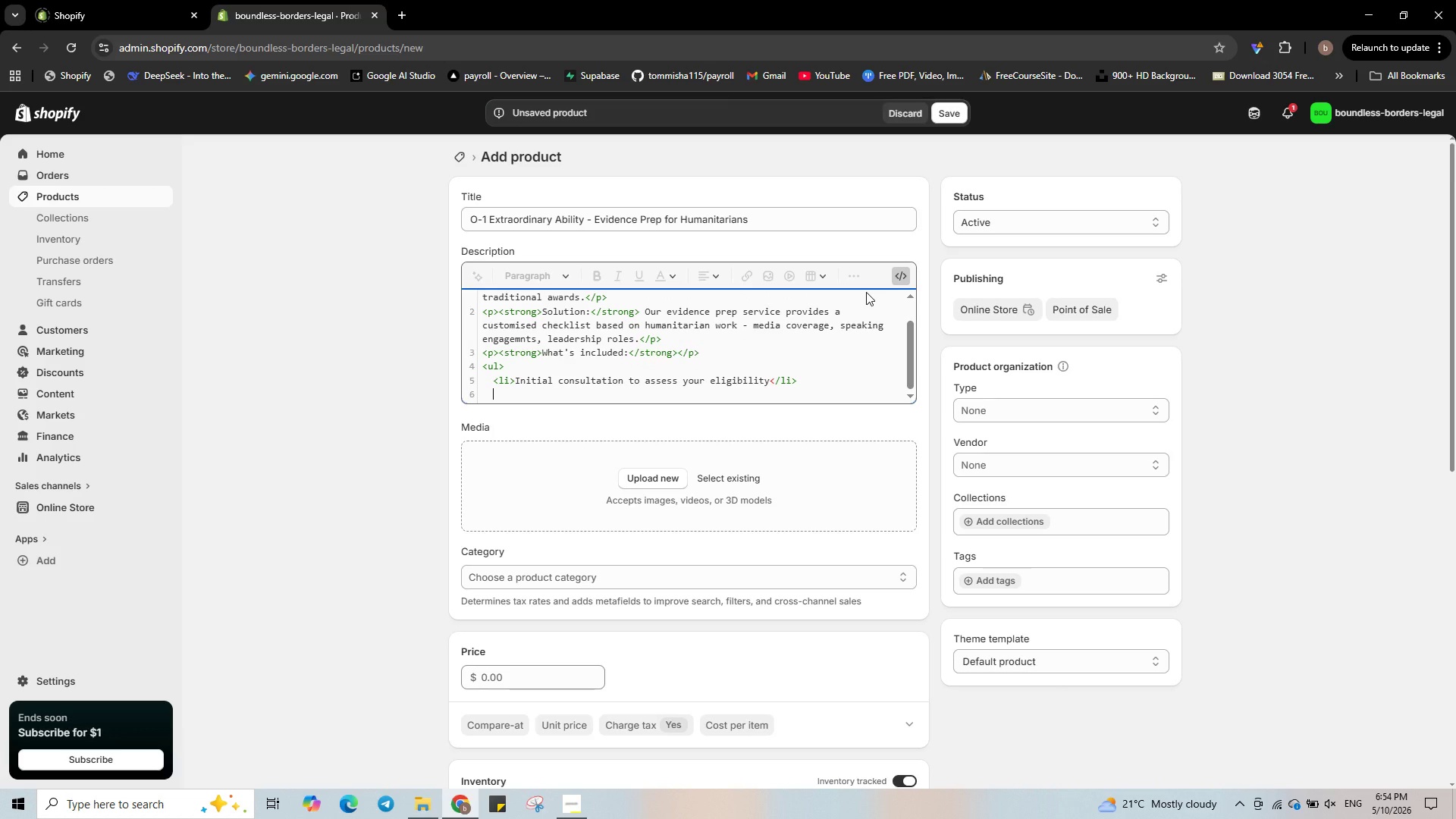 
type(<Custom evidence k)
key(Backspace)
type(list tailored to humanitarial)
key(Backspace)
type(n)
 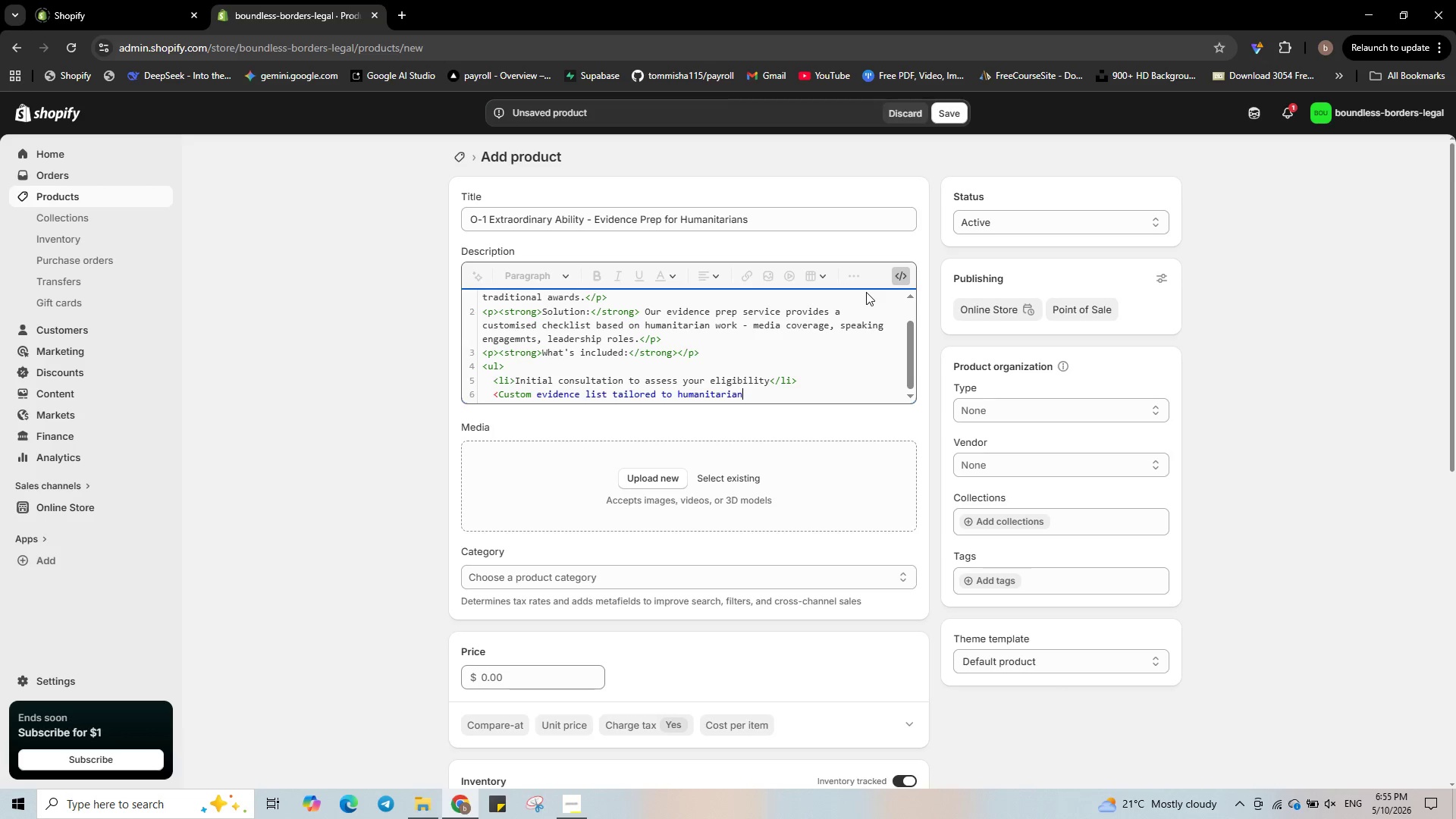 
hold_key(key=ArrowLeft, duration=1.5)
 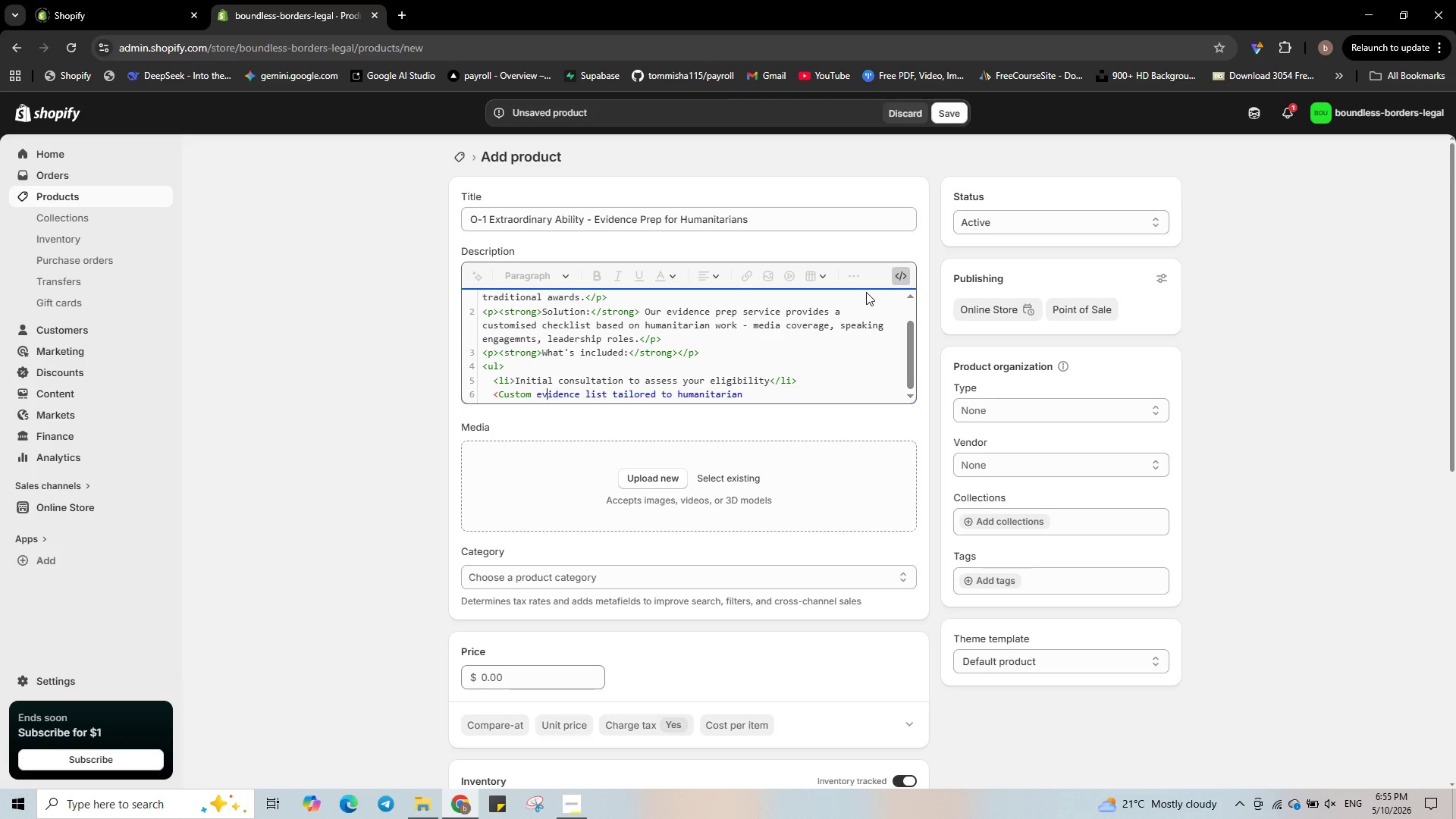 
key(ArrowLeft)
 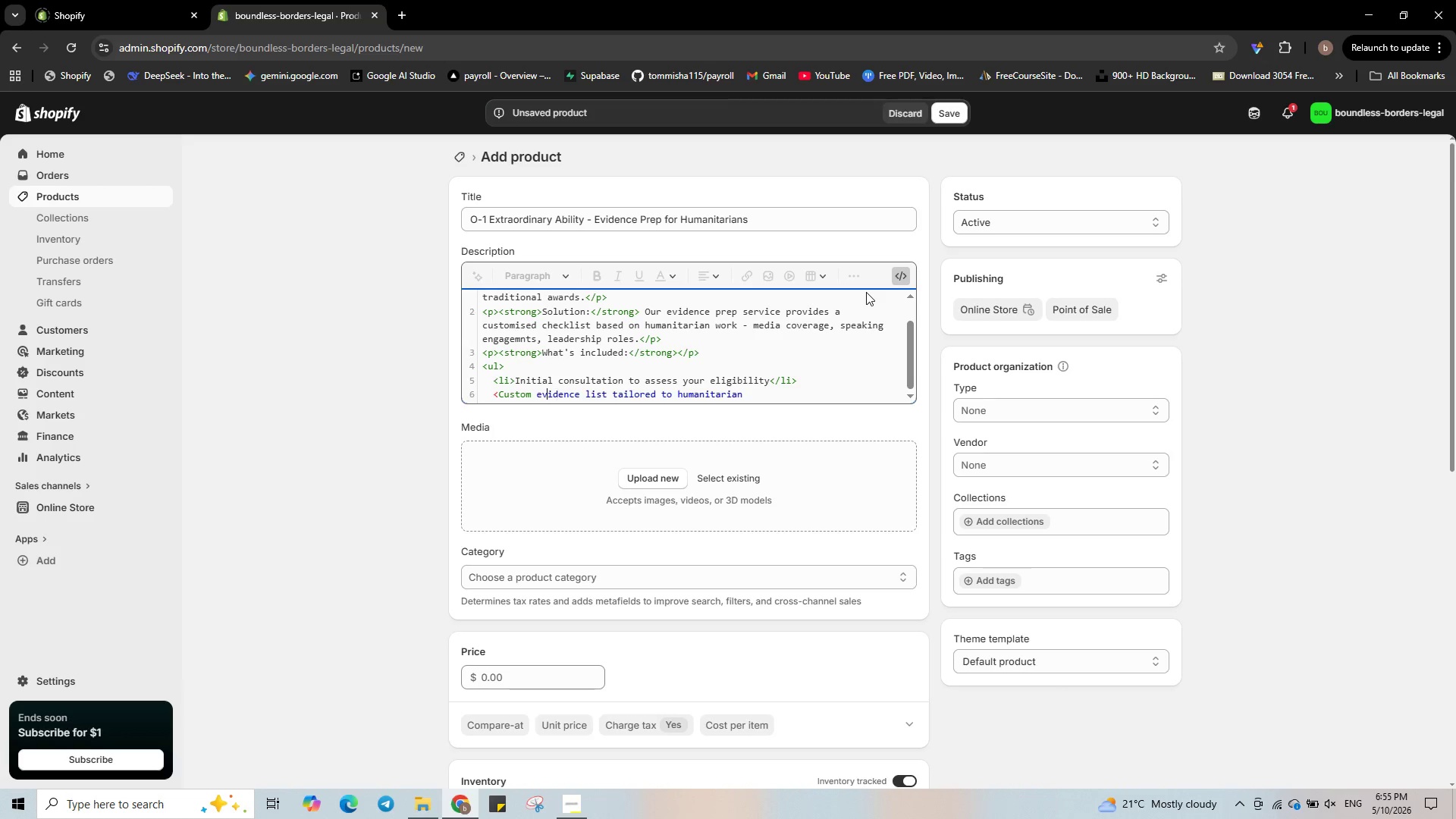 
key(ArrowLeft)
 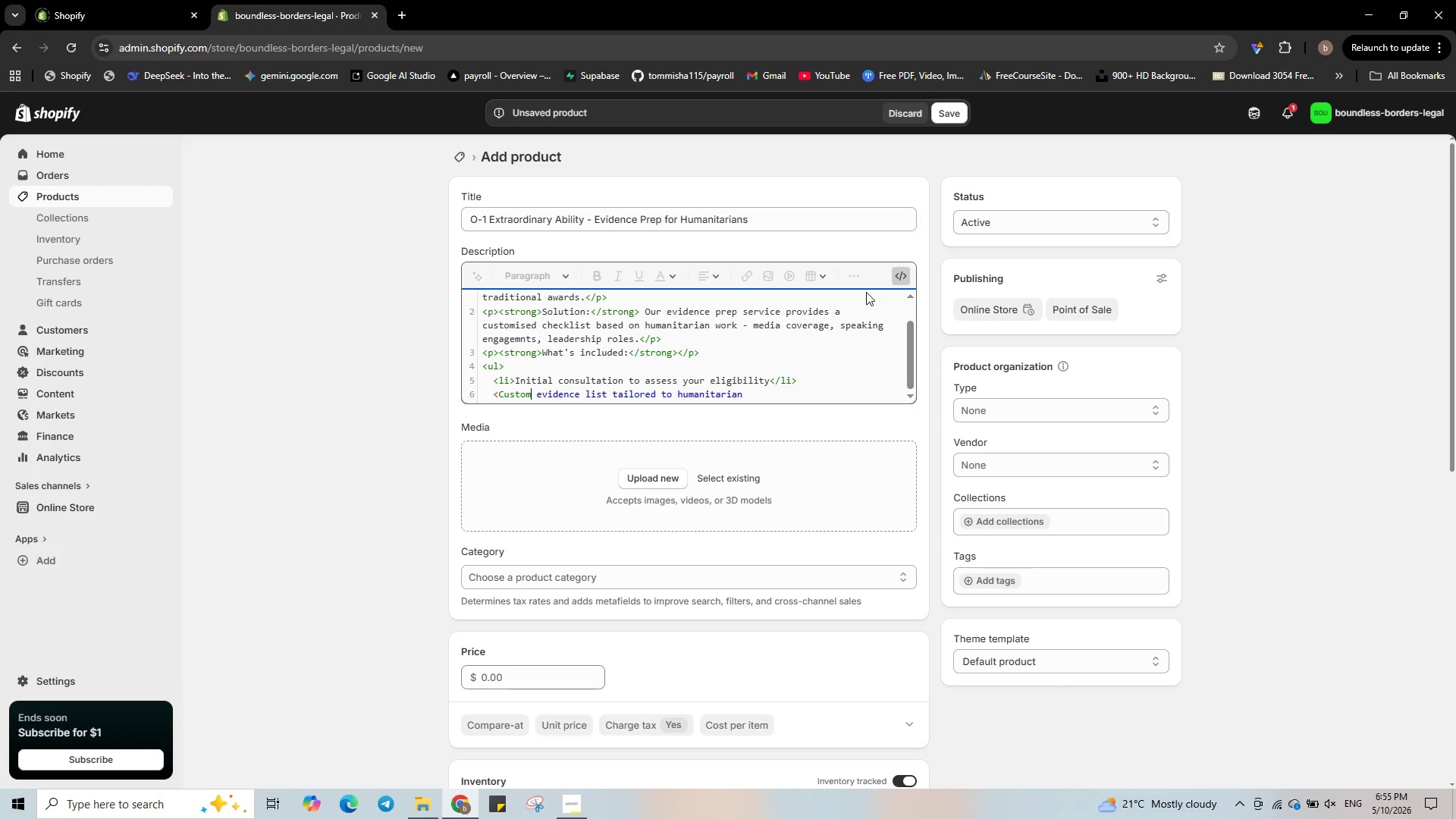 
key(ArrowLeft)
 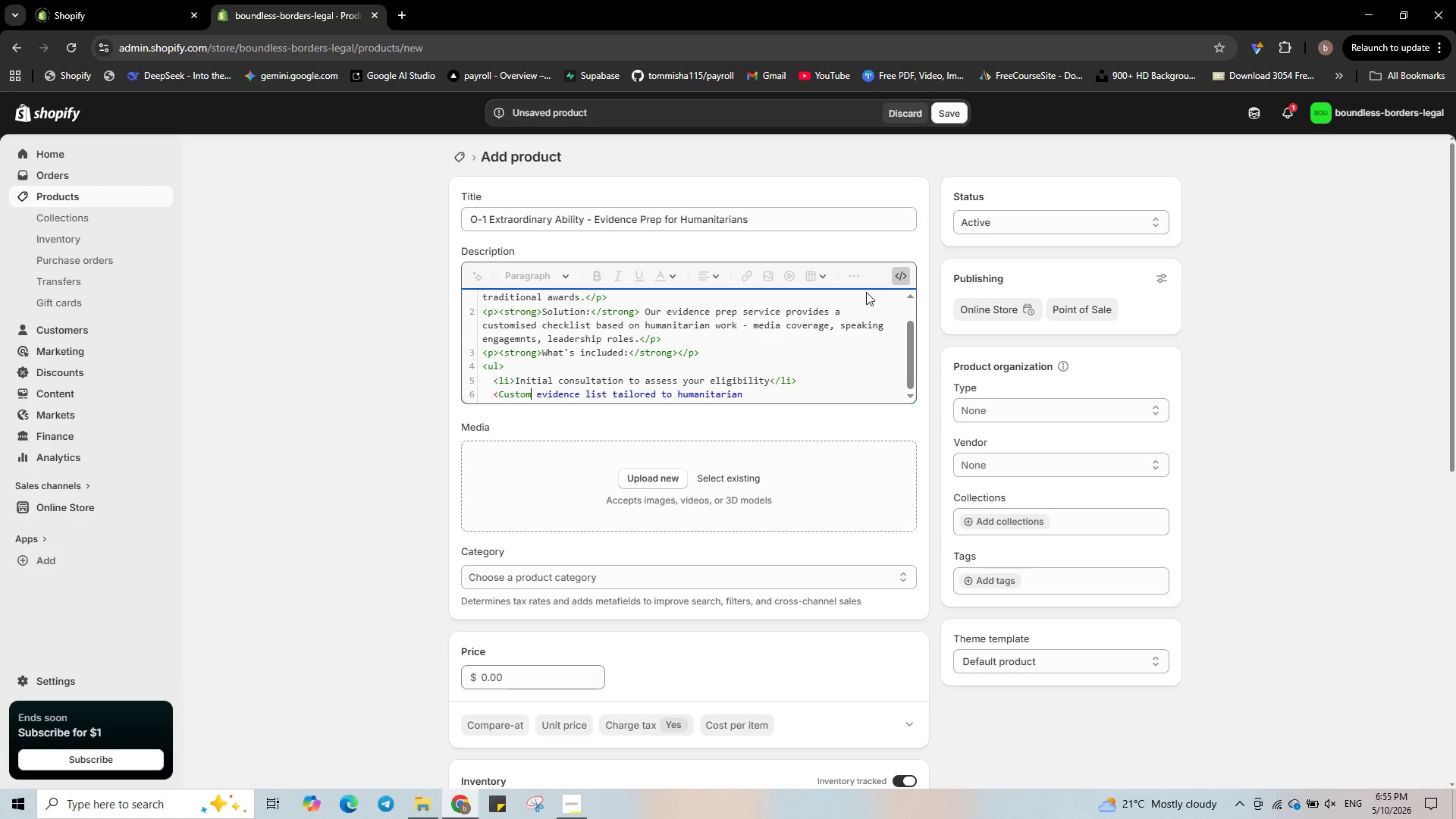 
key(ArrowLeft)
 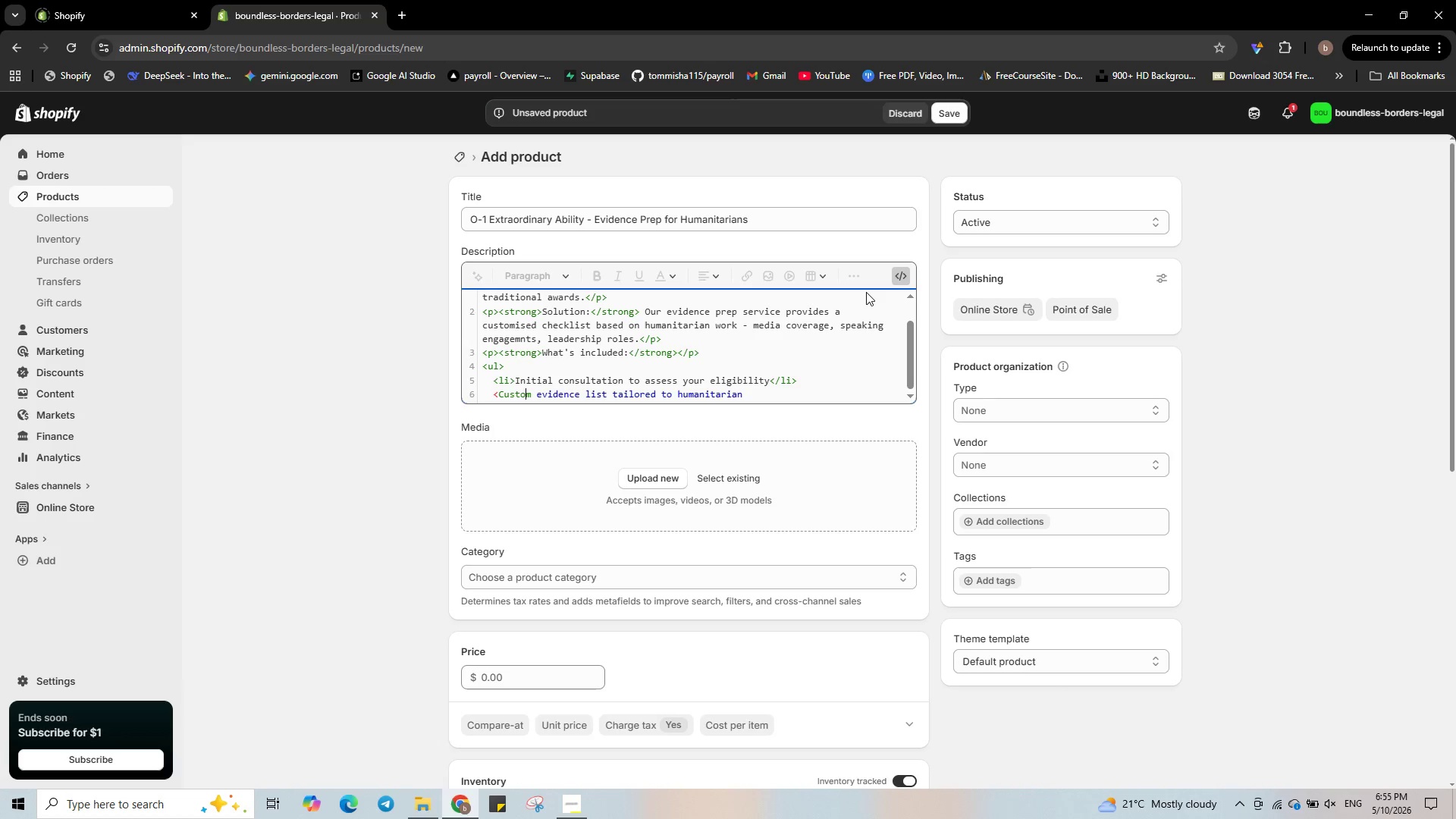 
key(ArrowLeft)
 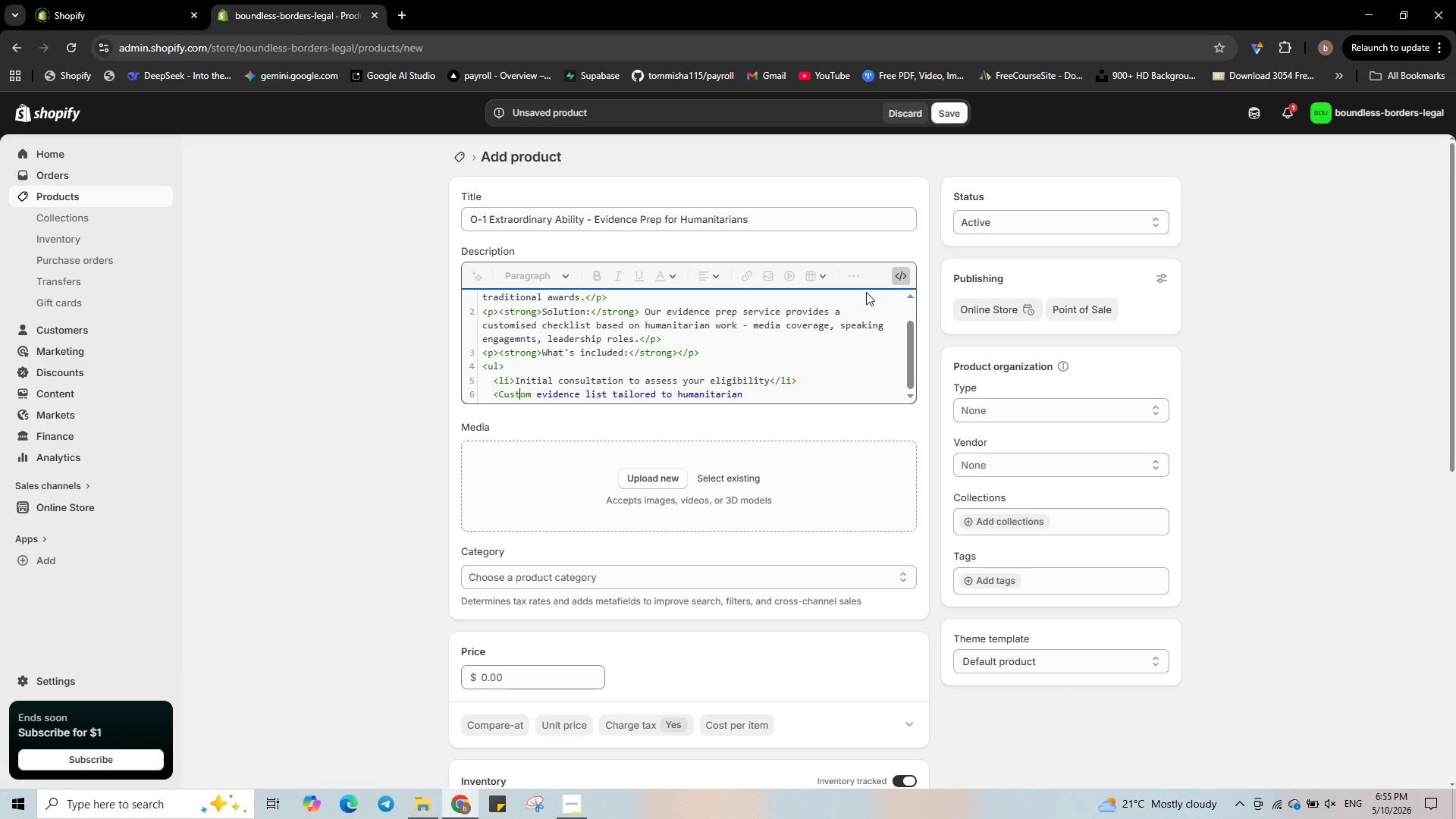 
key(ArrowLeft)
 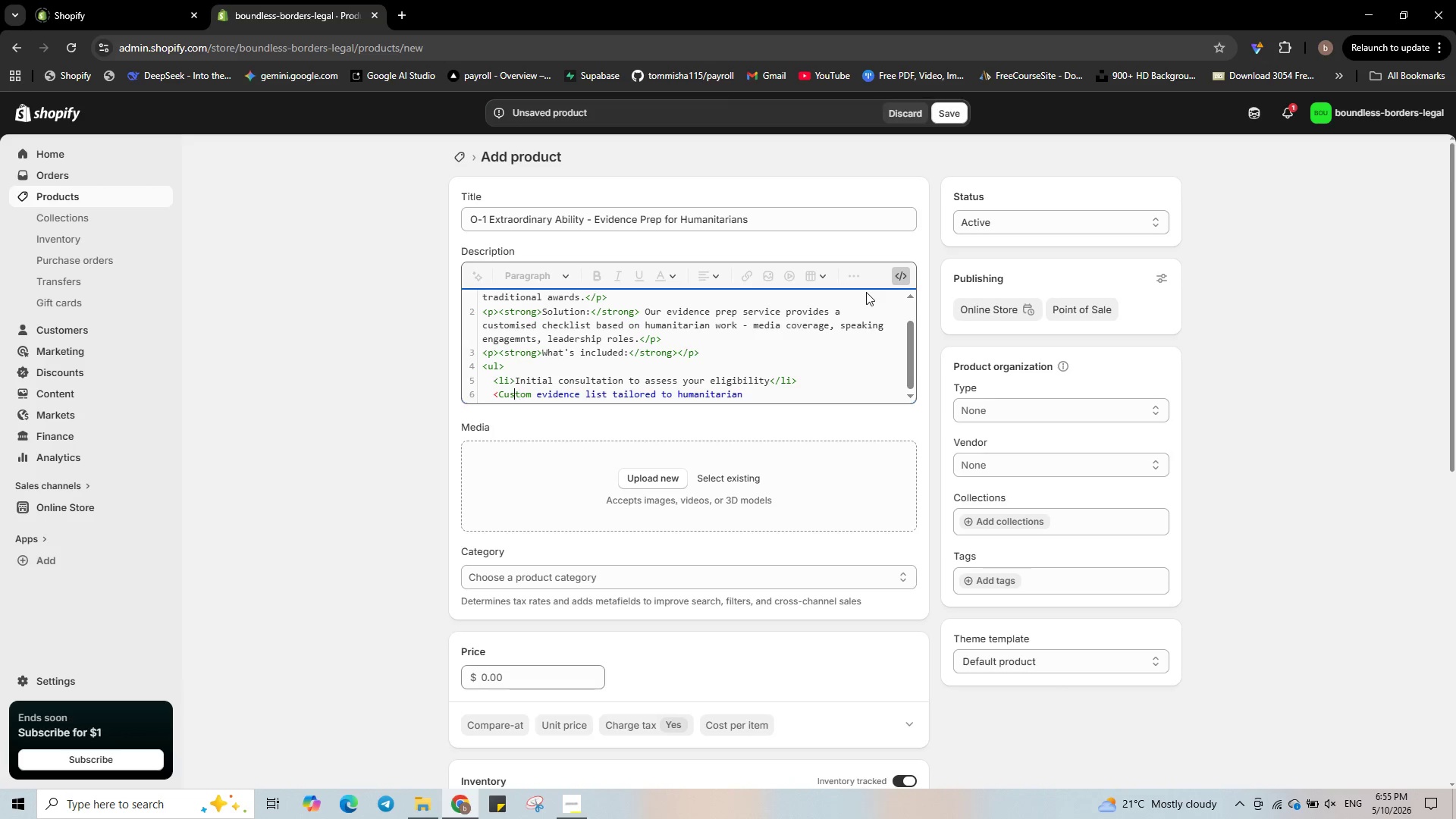 
key(ArrowLeft)
 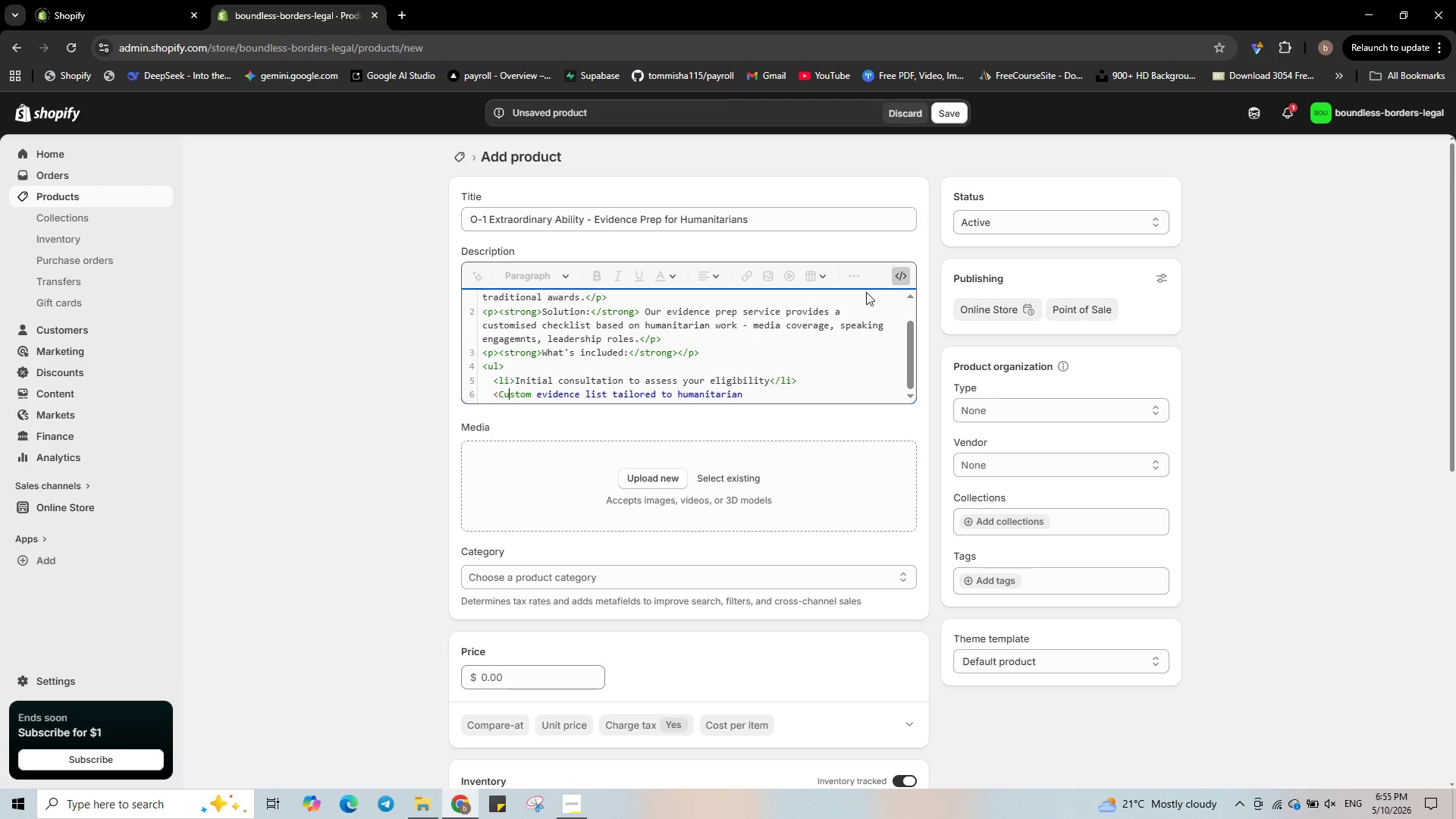 
key(ArrowLeft)
 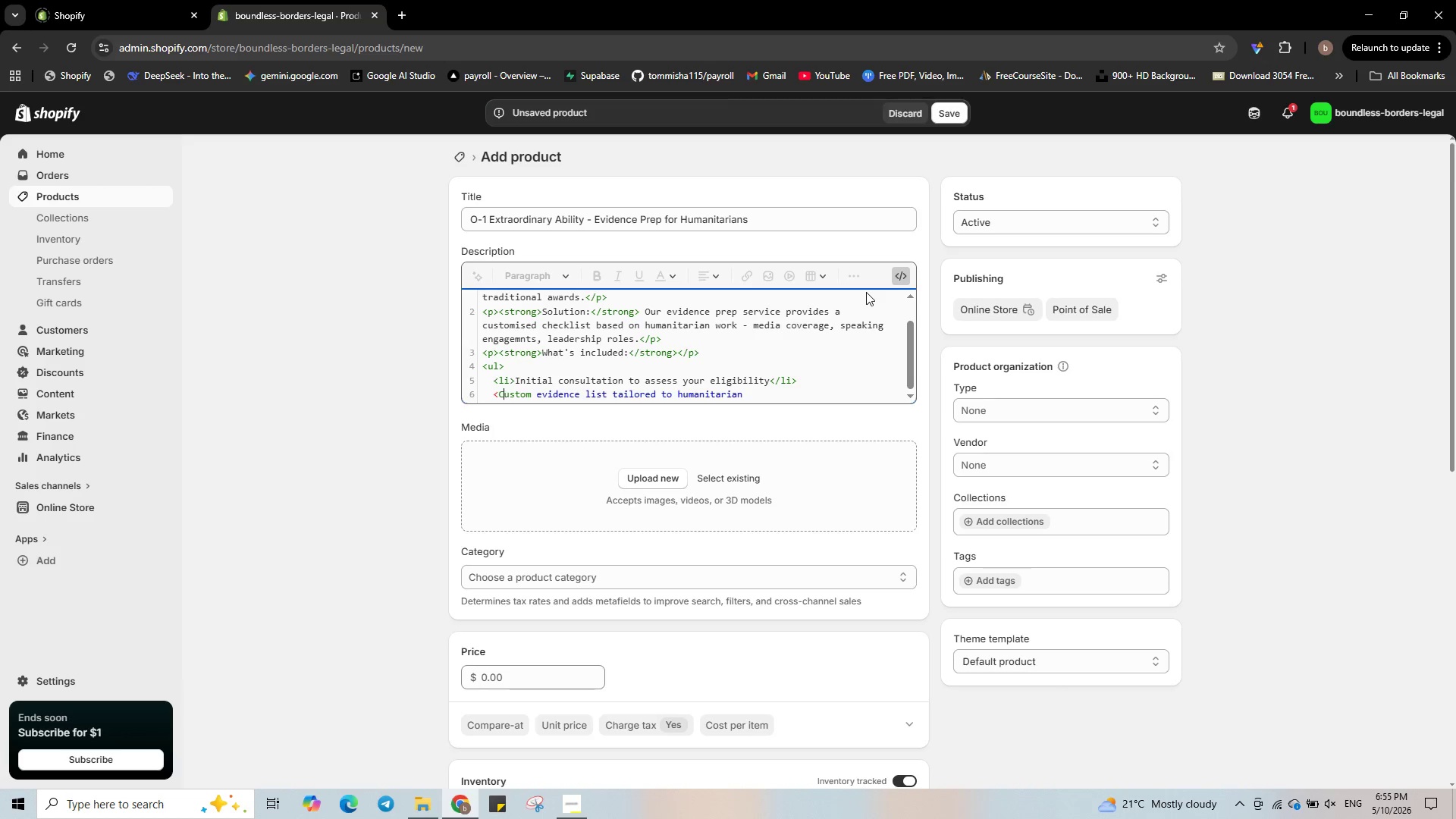 
key(ArrowLeft)
 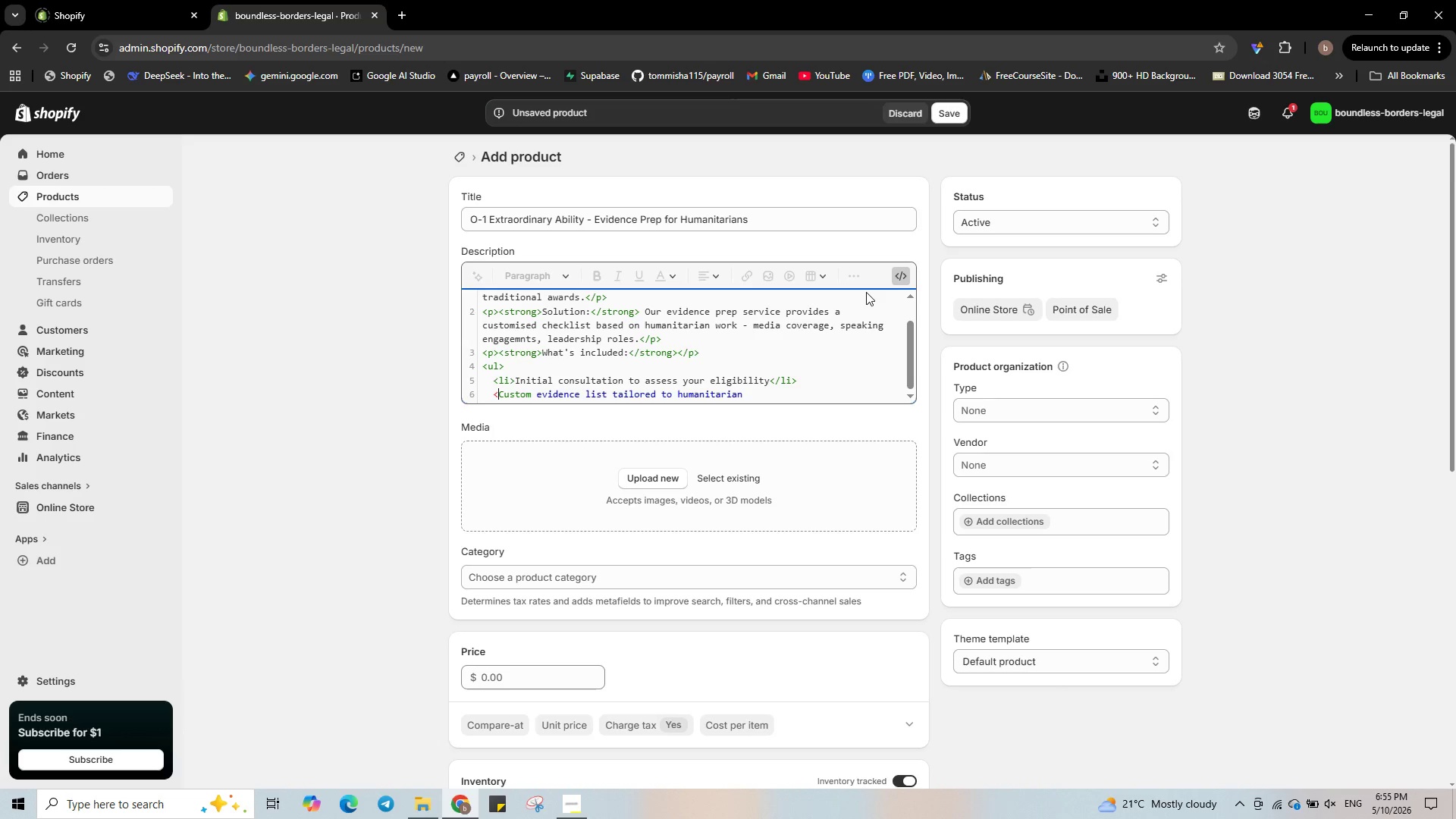 
key(ArrowLeft)
 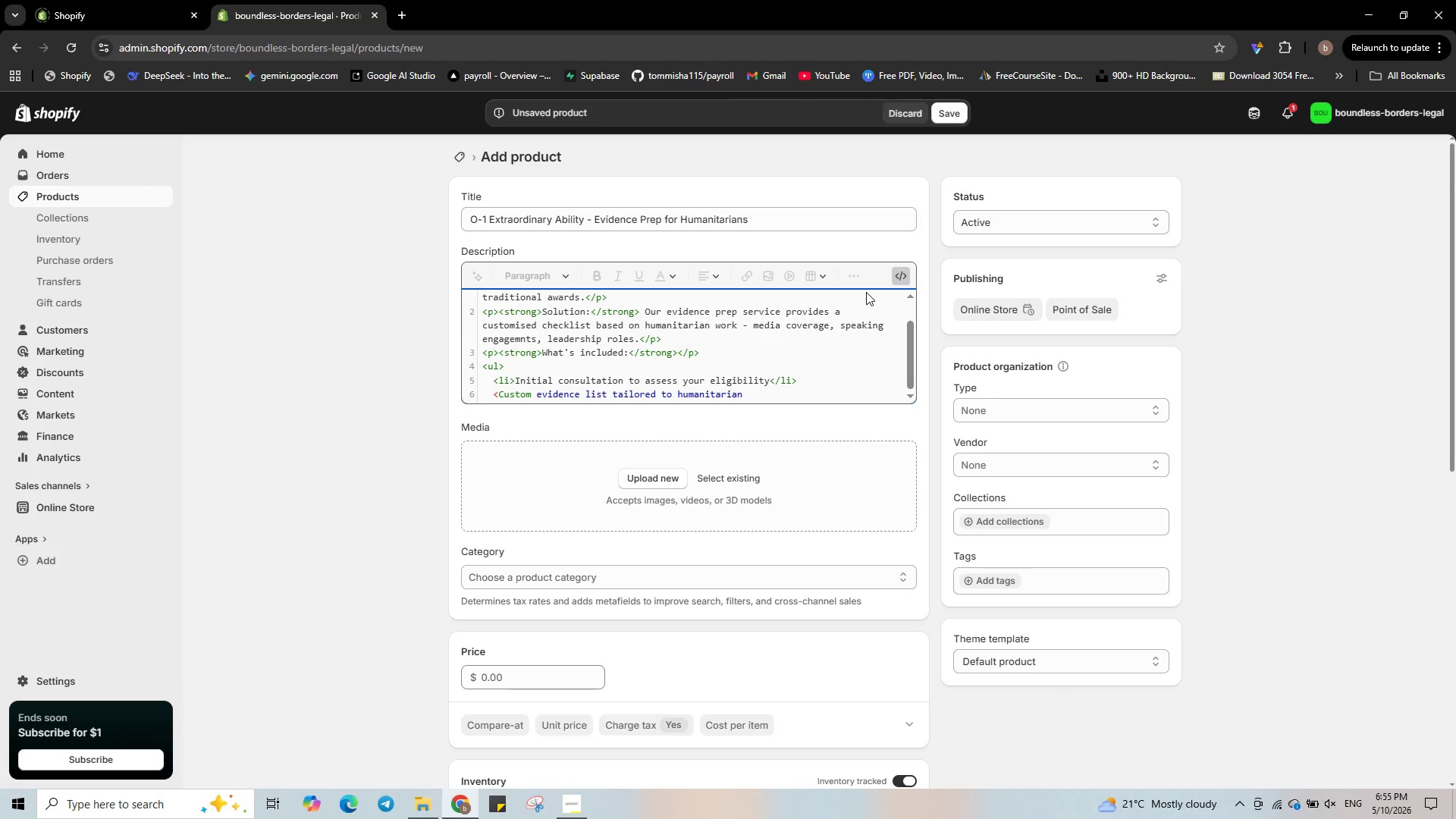 
type(li>)
 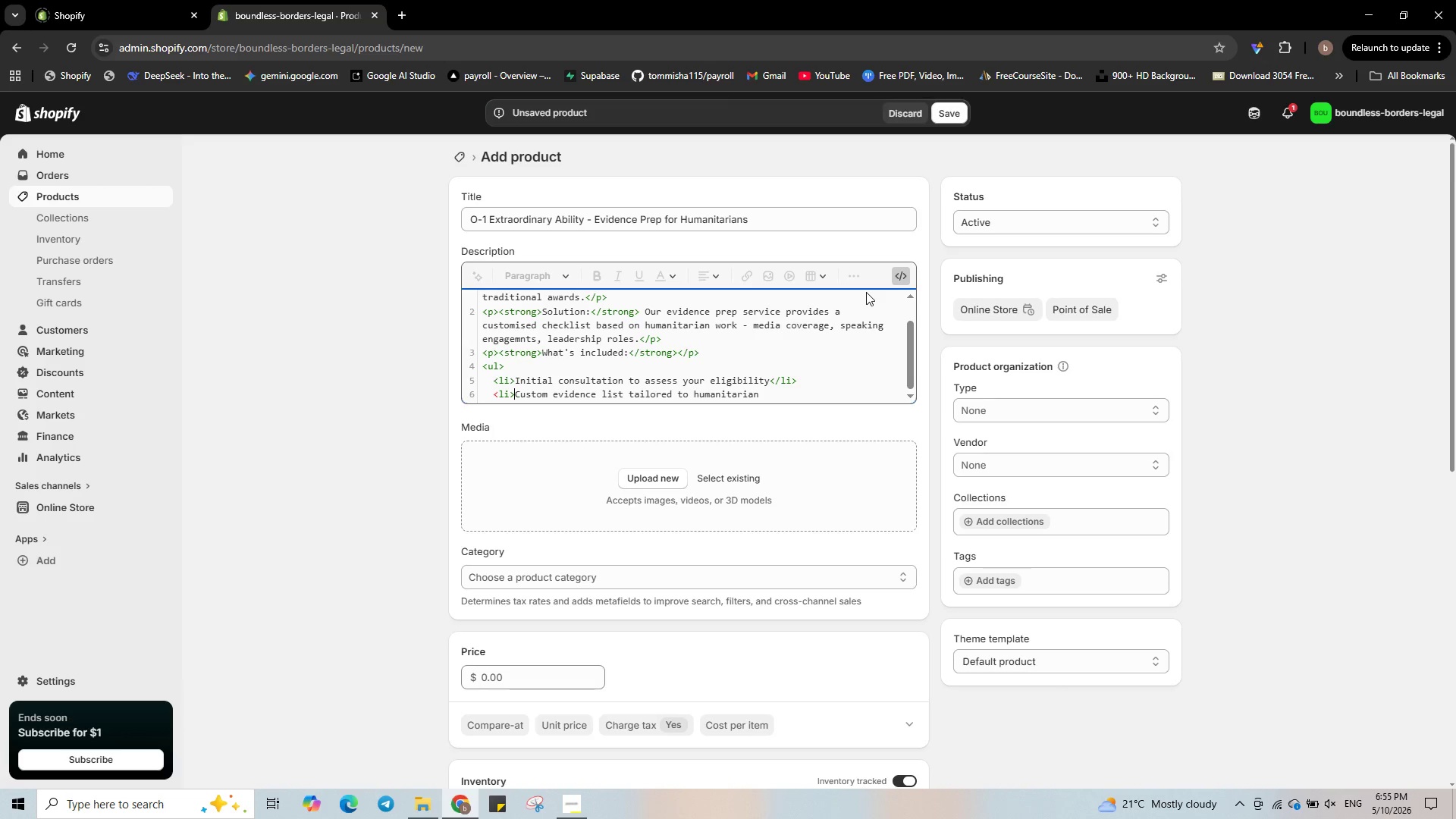 
hold_key(key=ArrowRight, duration=1.5)
 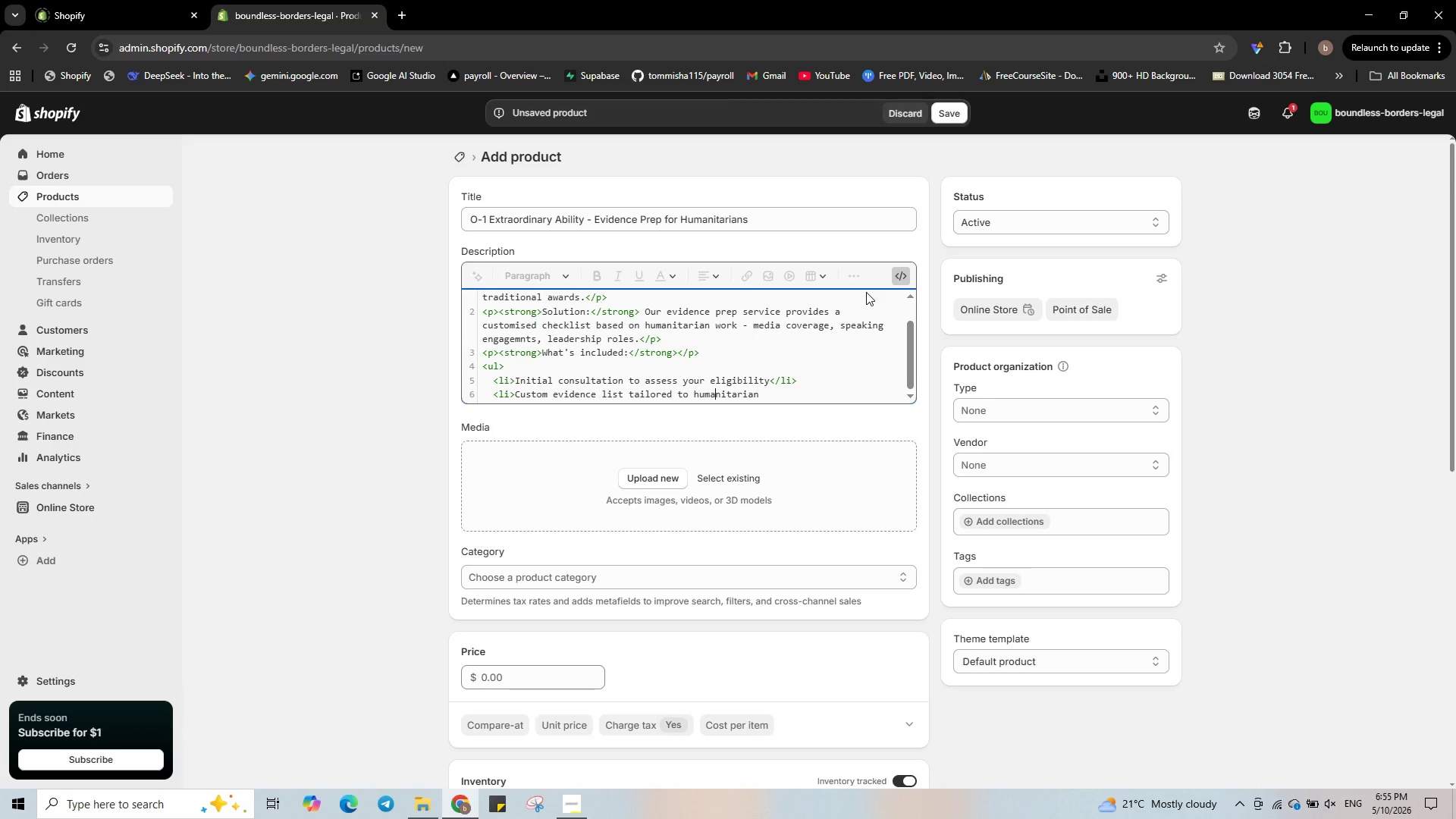 
key(ArrowRight)
 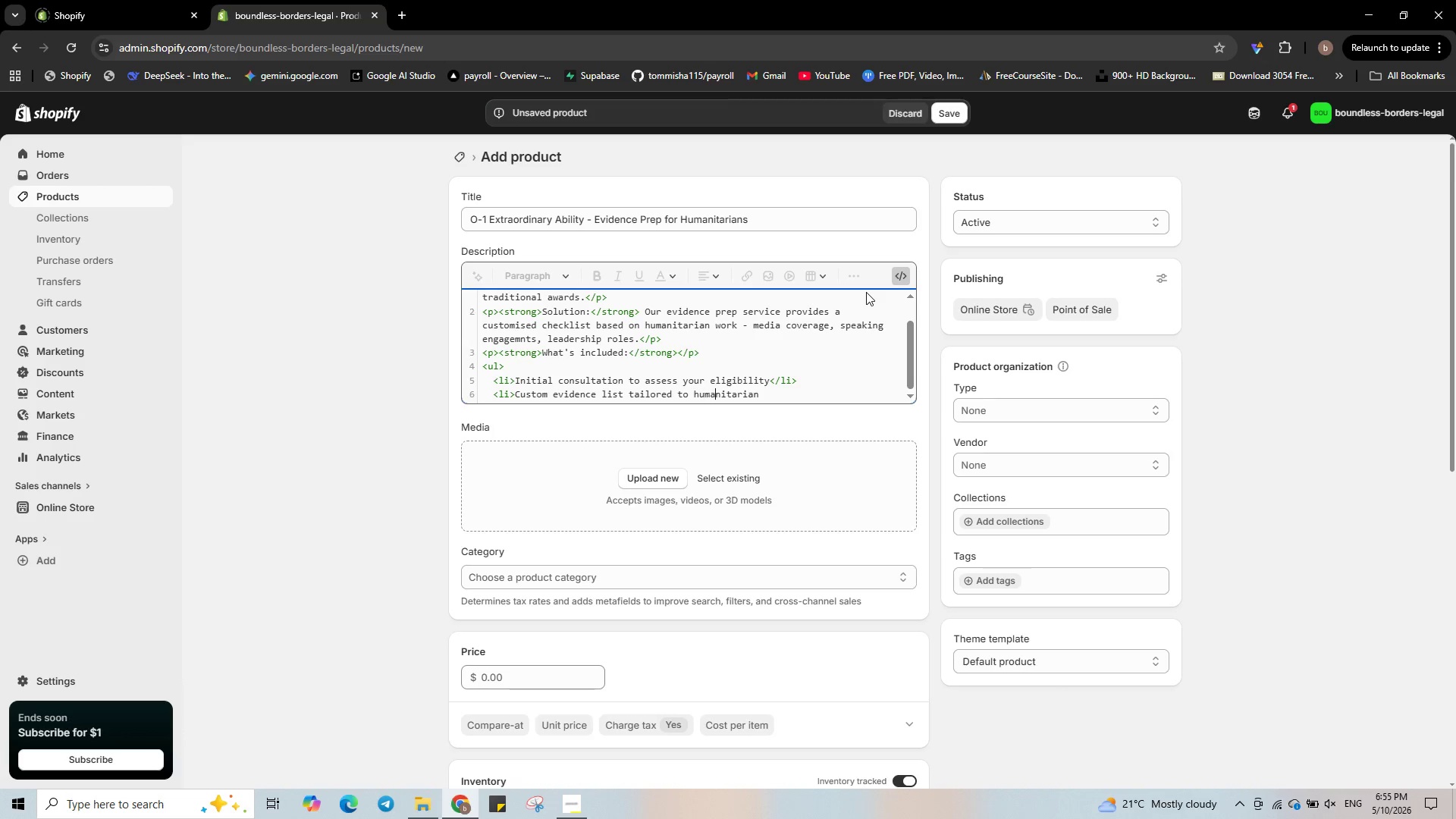 
key(ArrowRight)
 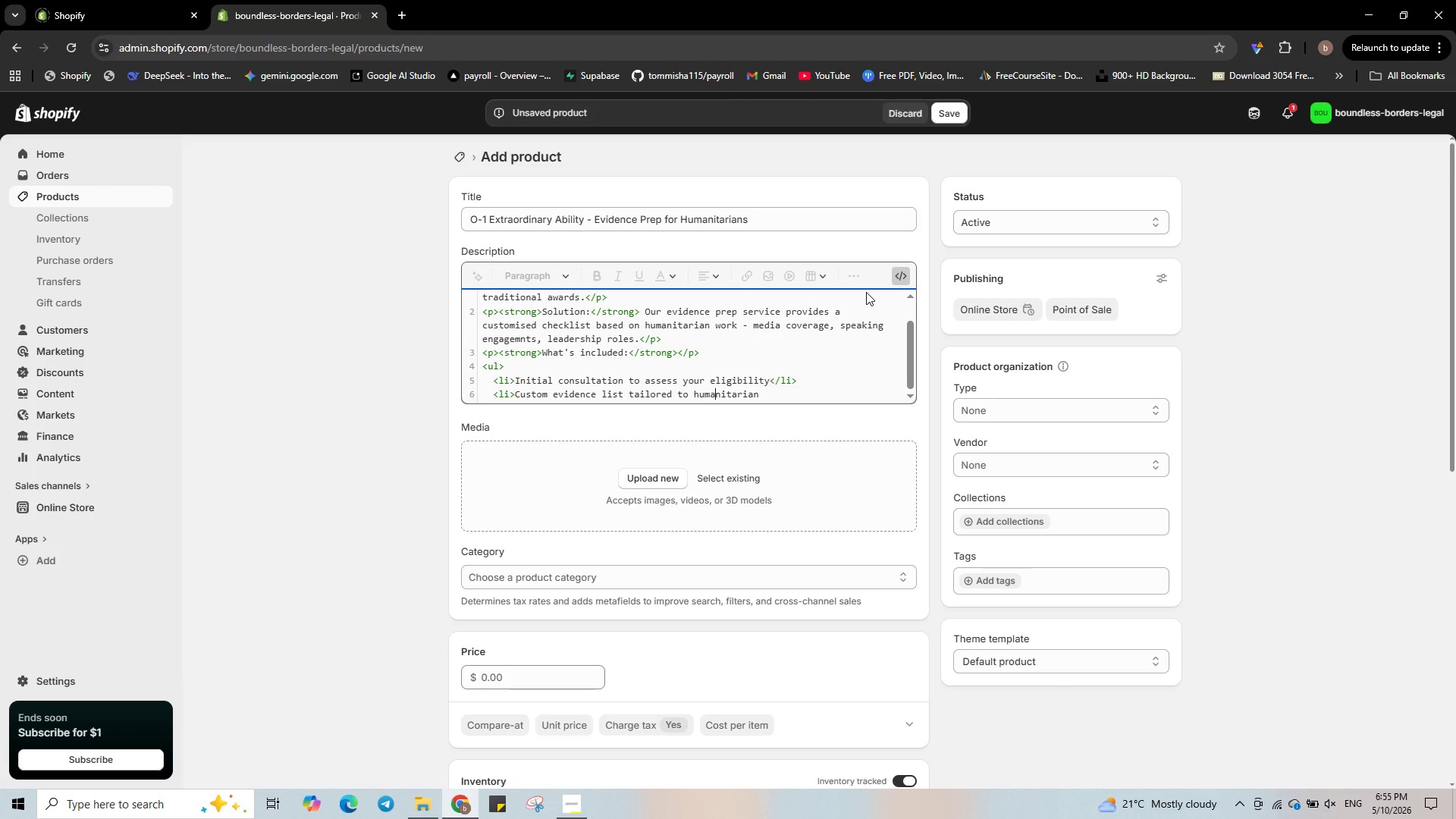 
key(ArrowRight)
 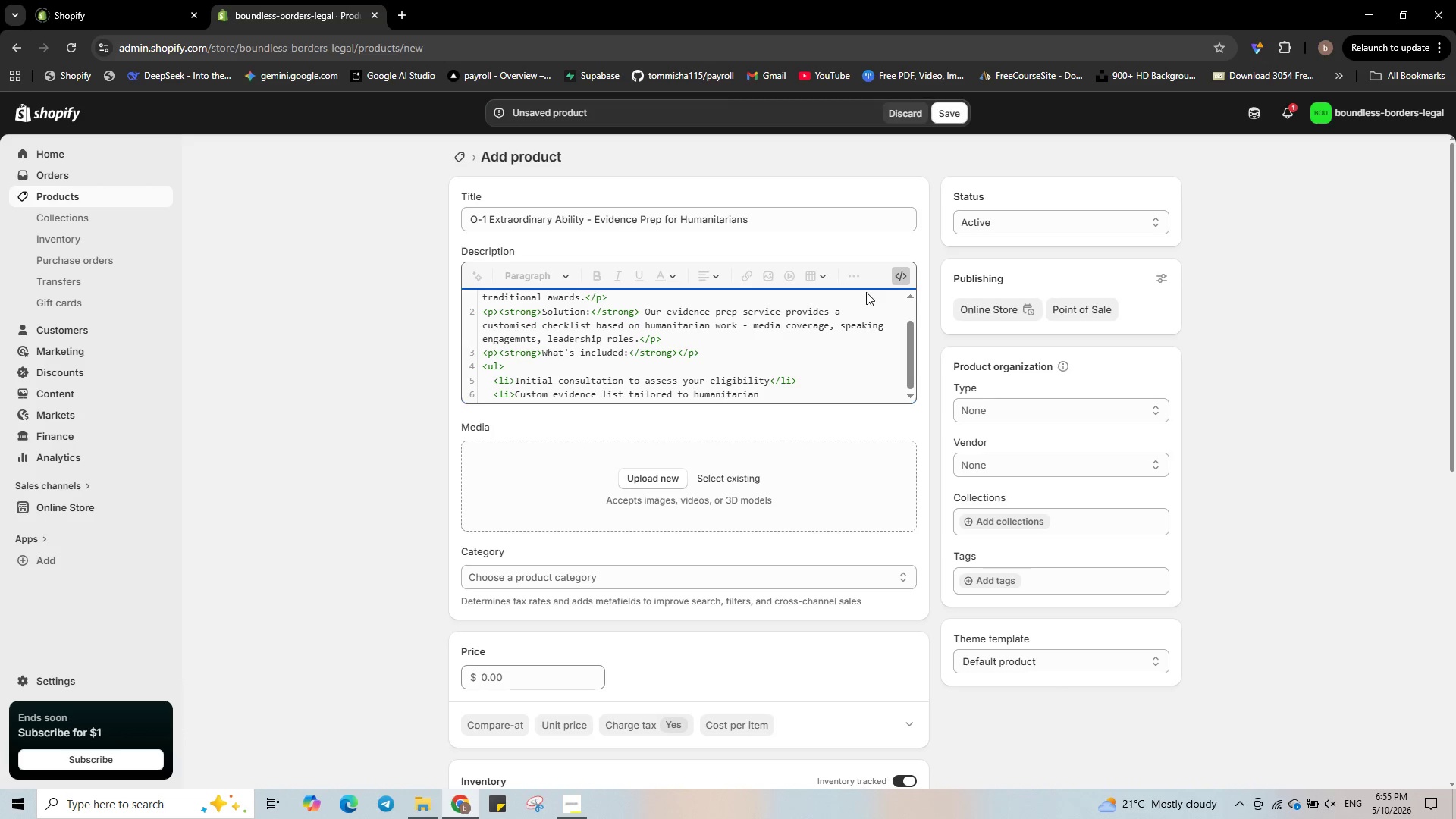 
key(ArrowRight)
 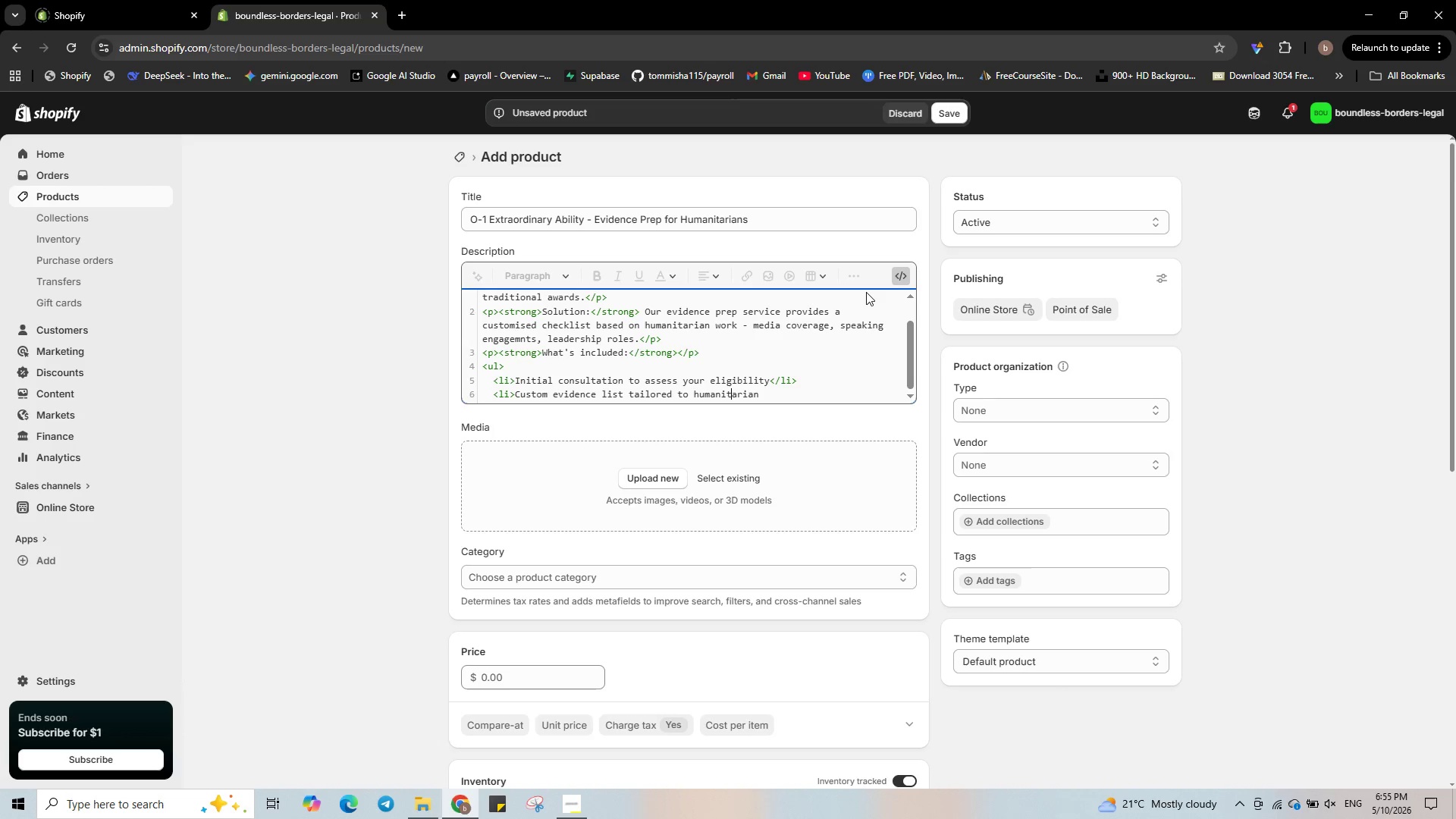 
key(ArrowRight)
 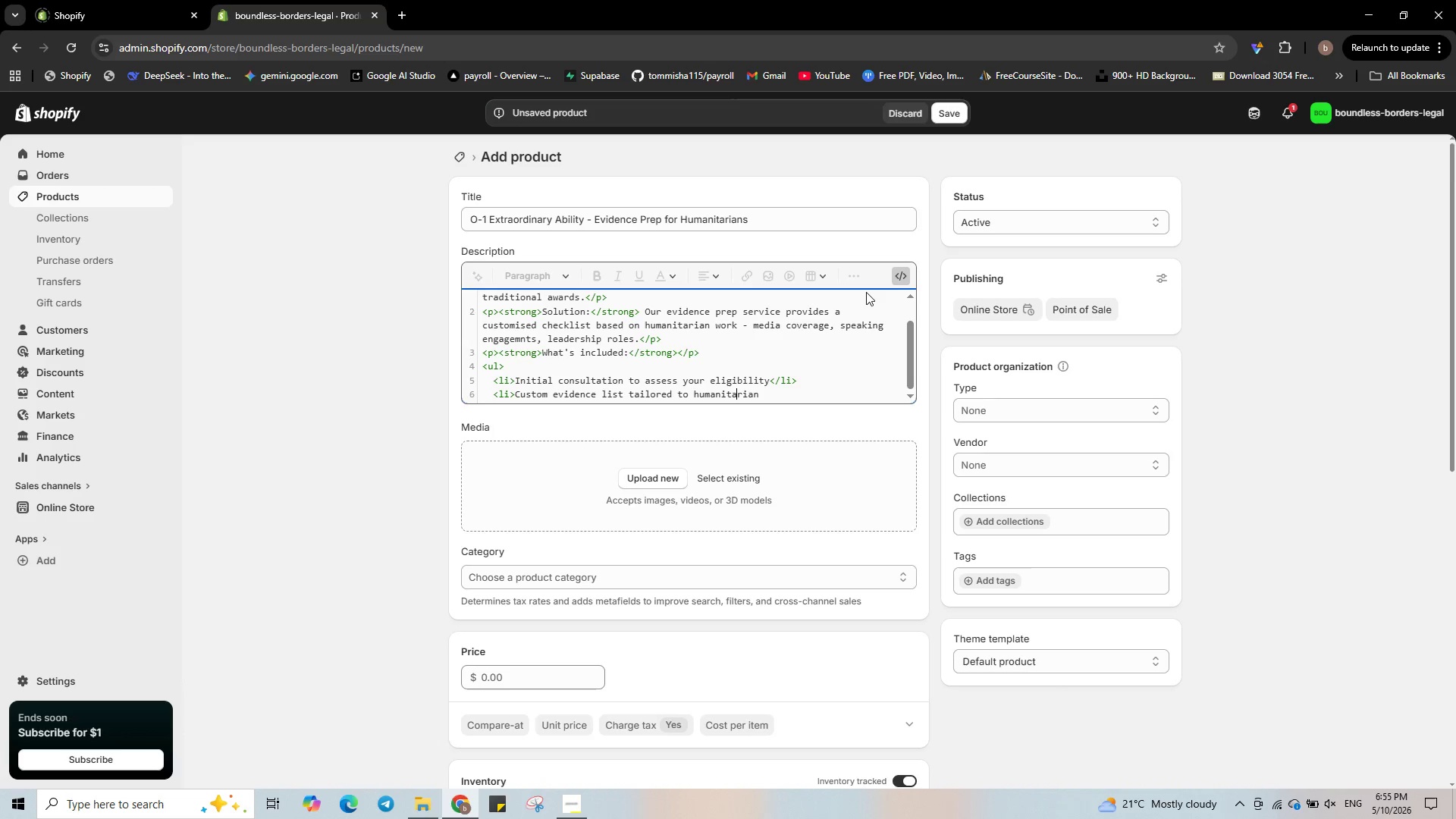 
key(ArrowRight)
 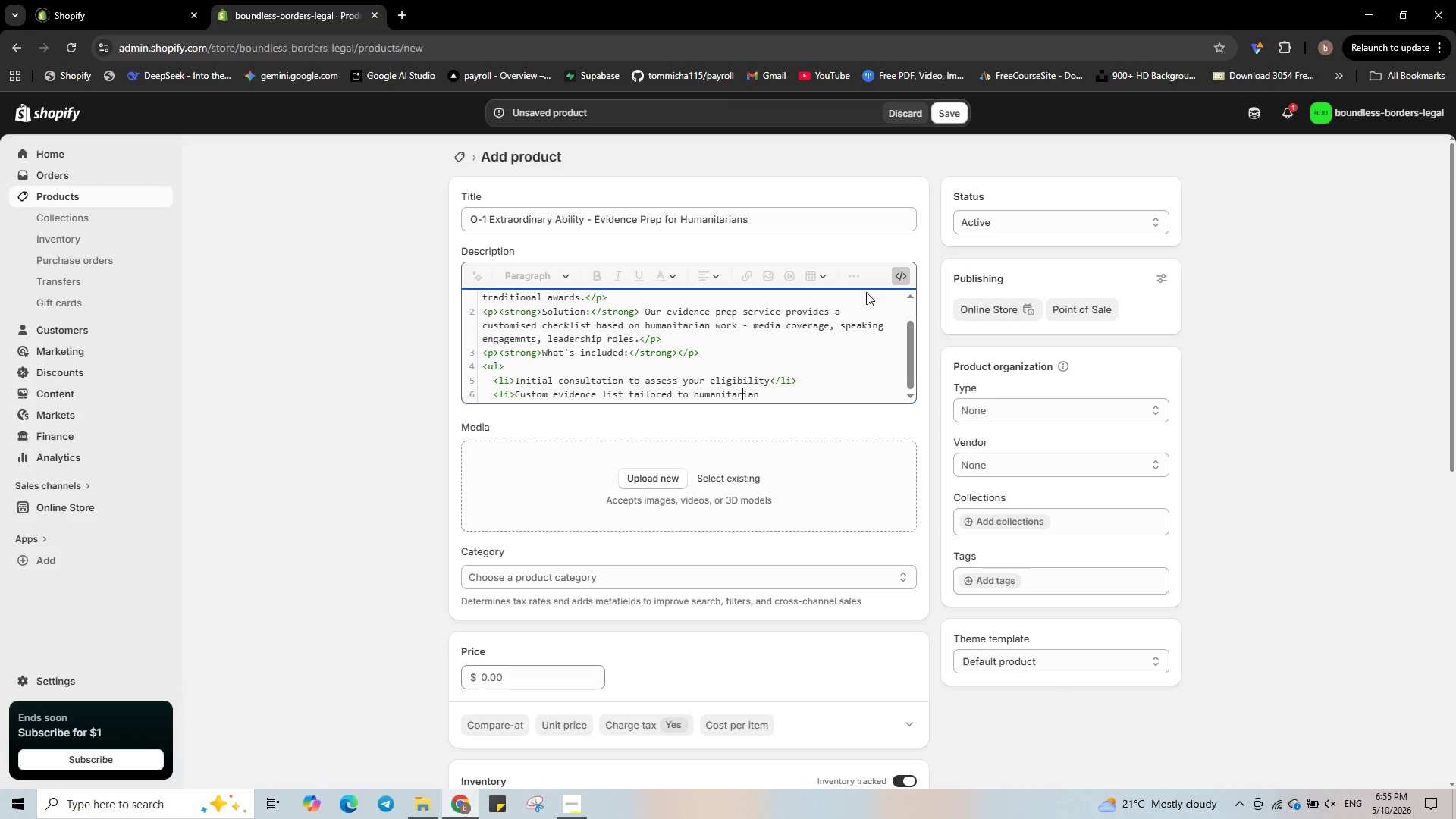 
key(ArrowRight)
 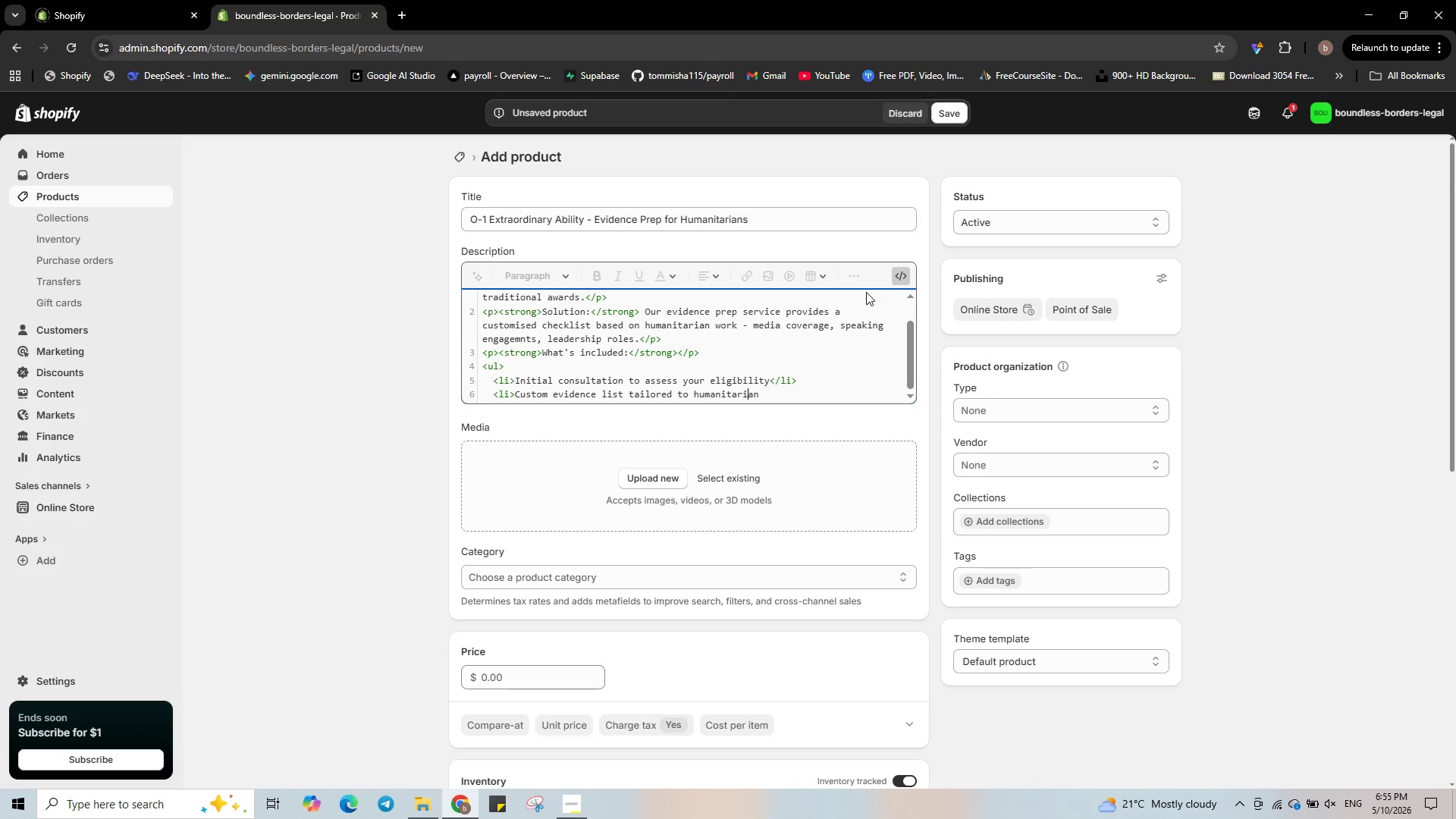 
key(ArrowRight)
 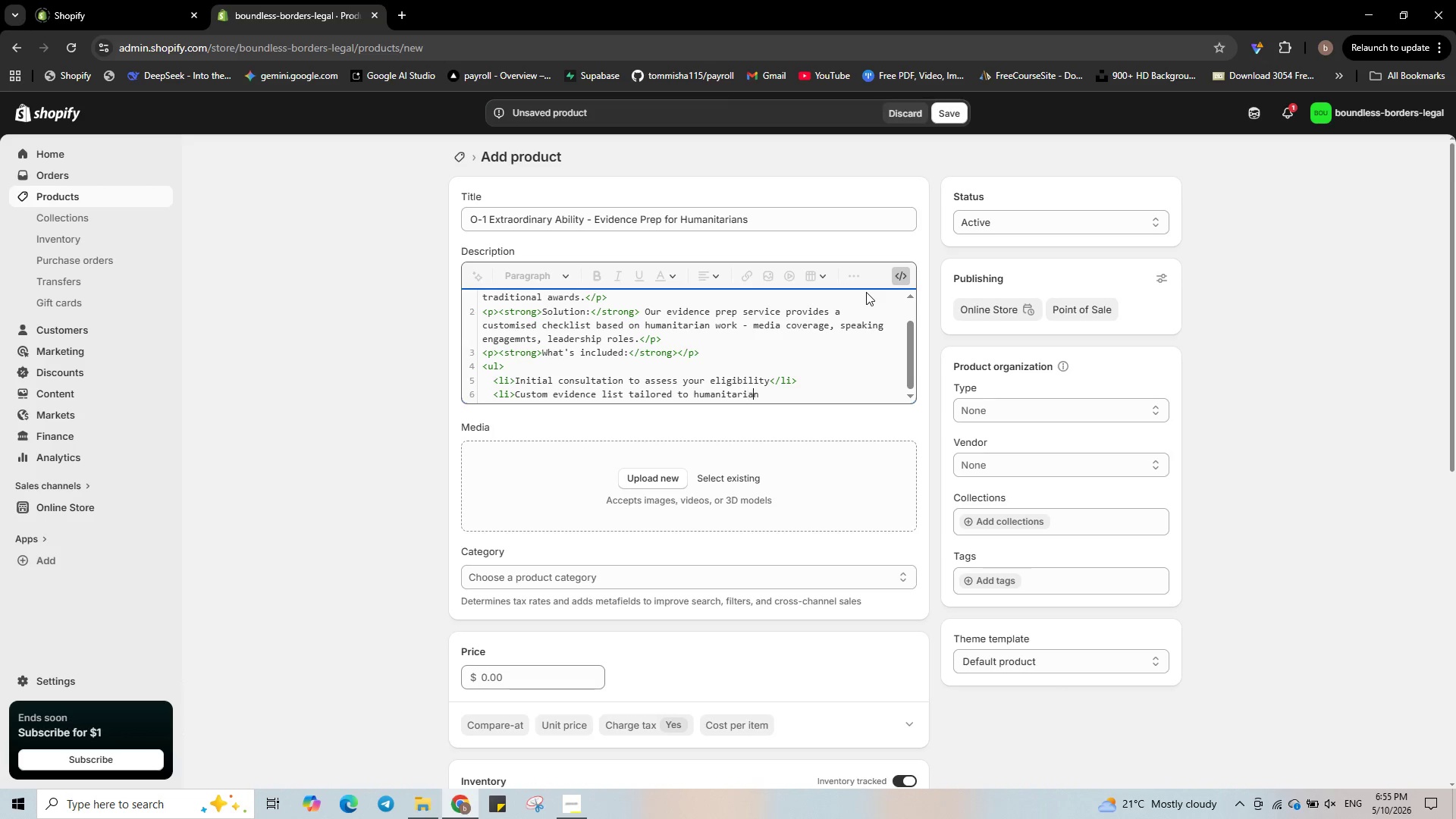 
key(ArrowRight)
 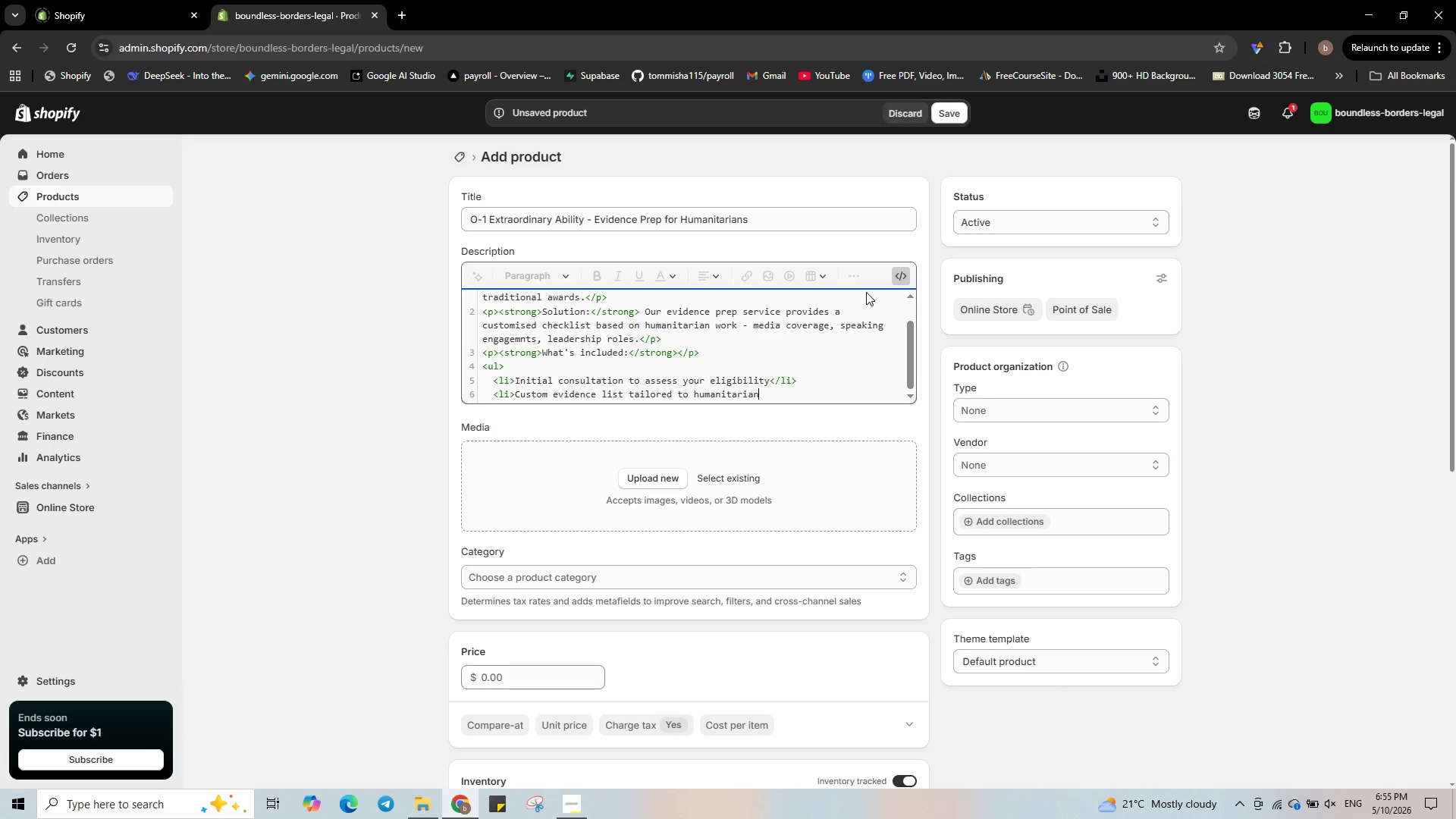 
key(ArrowRight)
 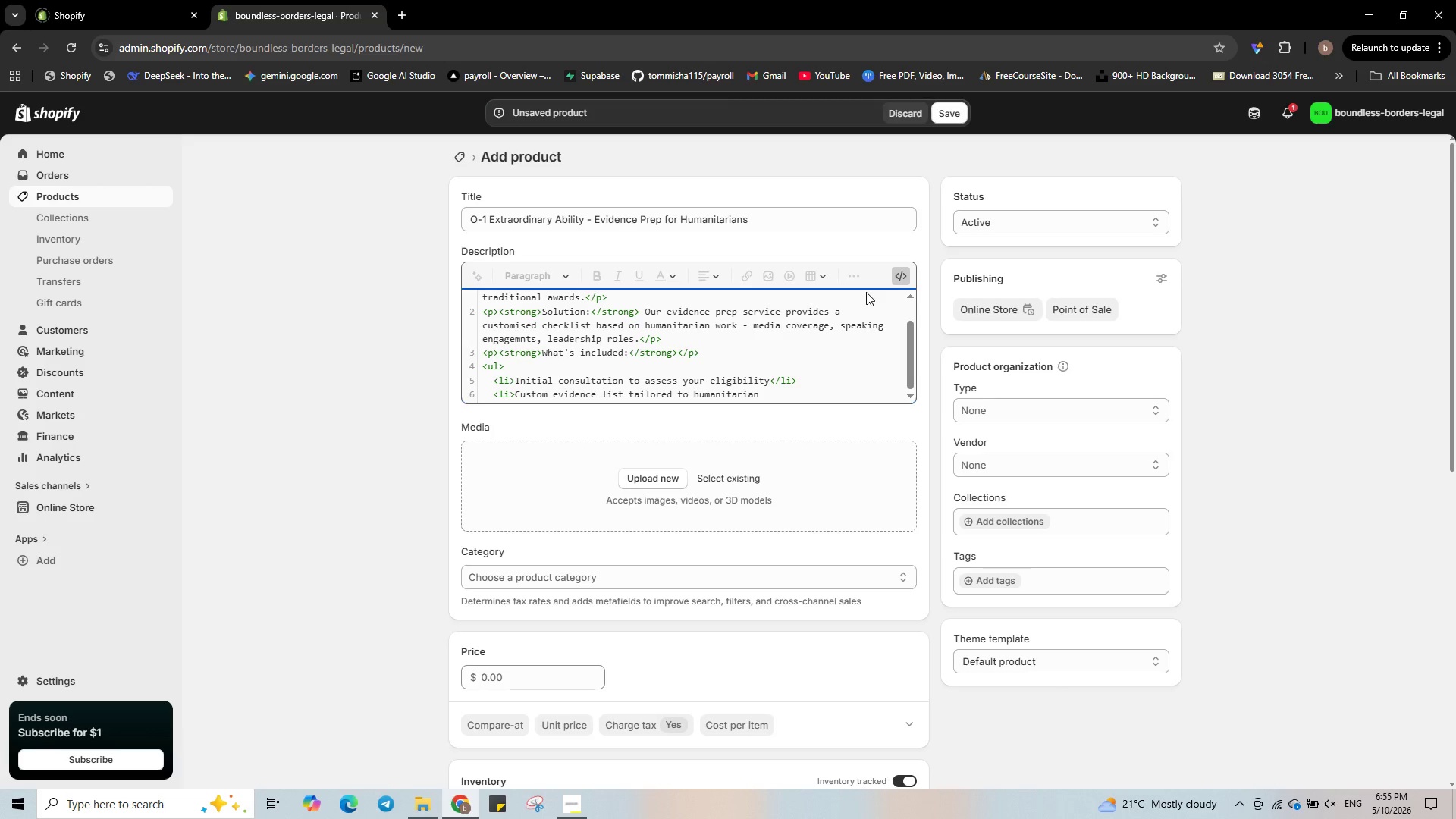 
type( achievemnts</li>)
 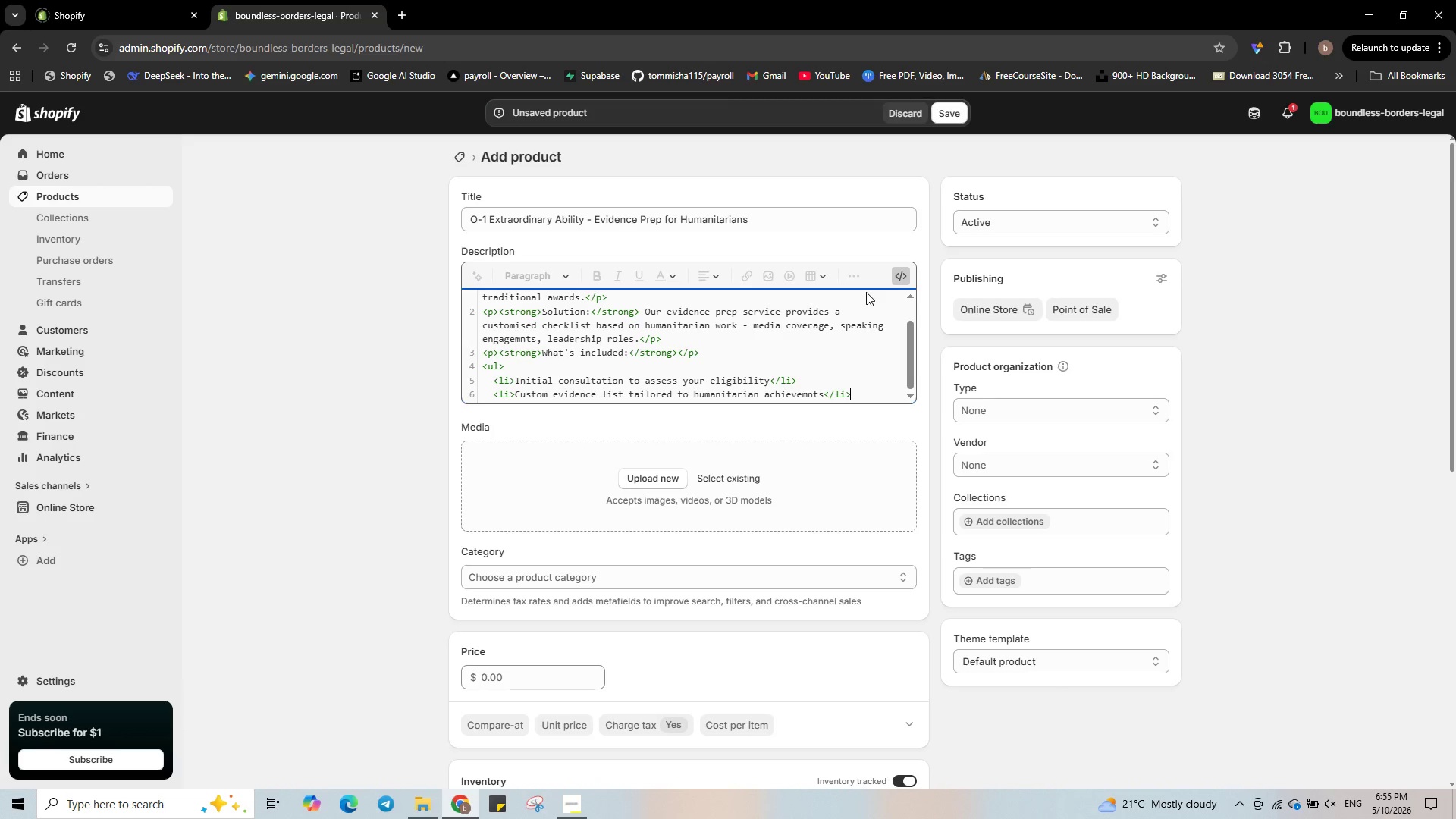 
key(Enter)
 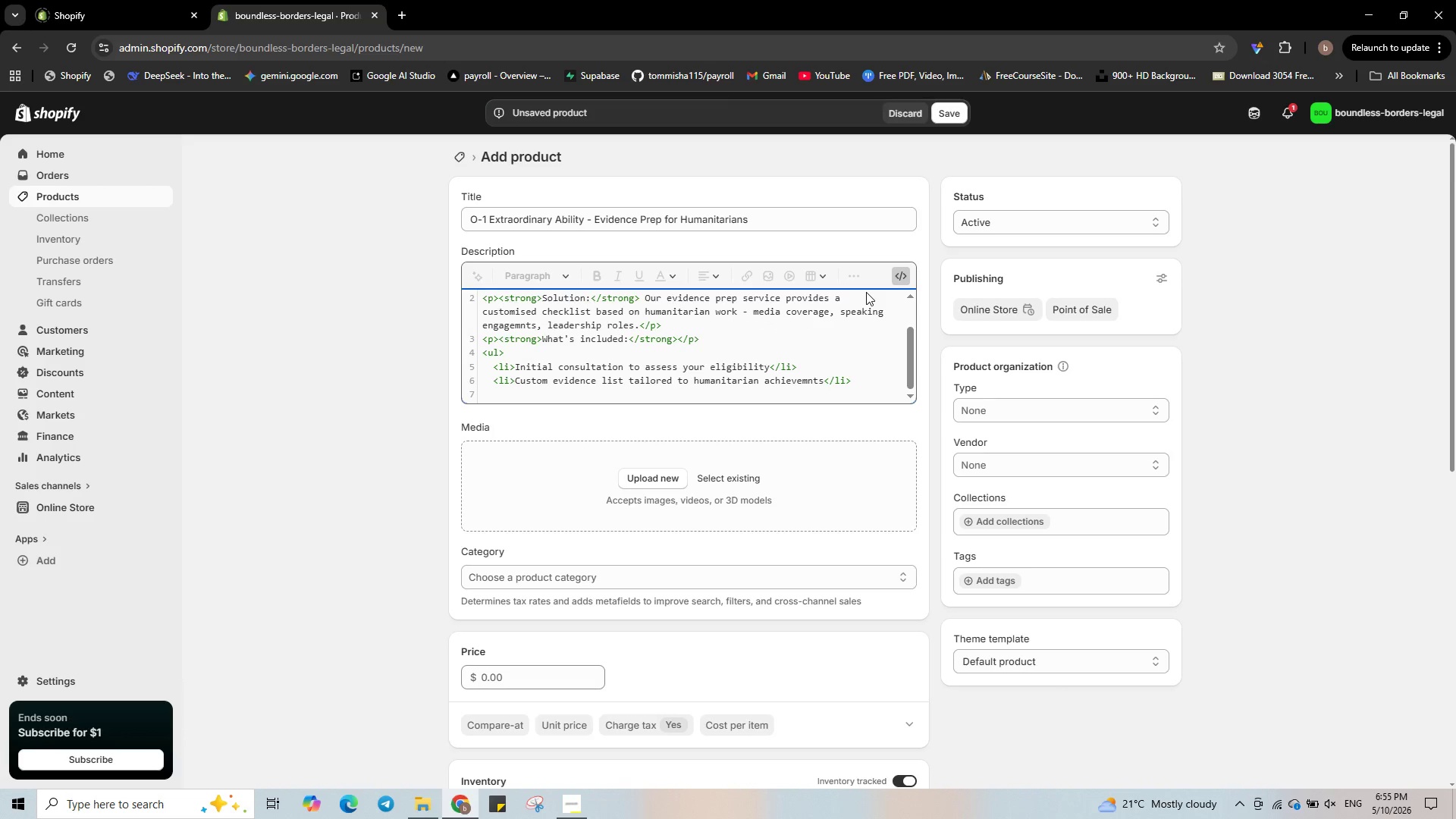 
type(<li>Recommendations for expert letters</li>)
 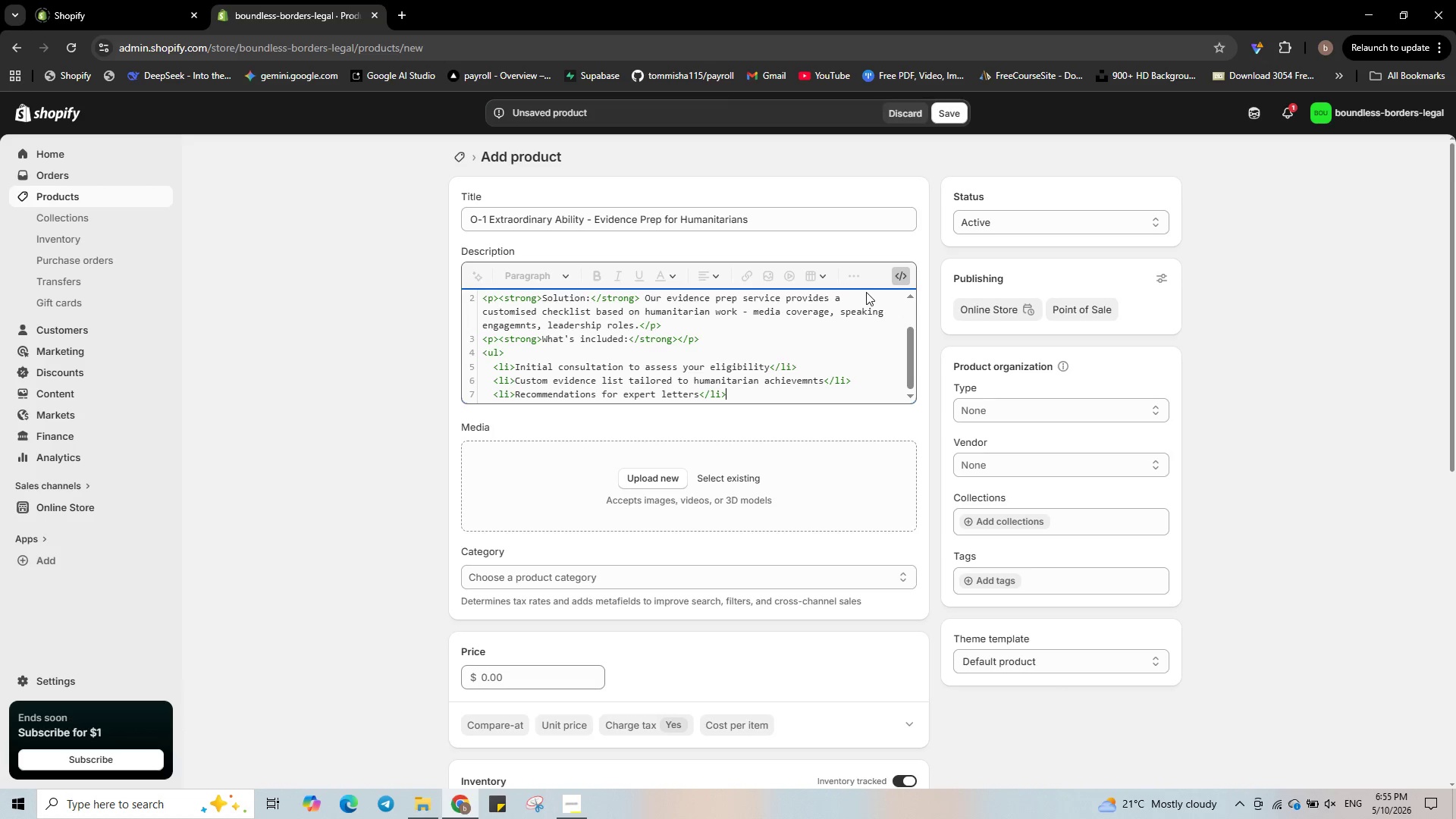 
key(Enter)
 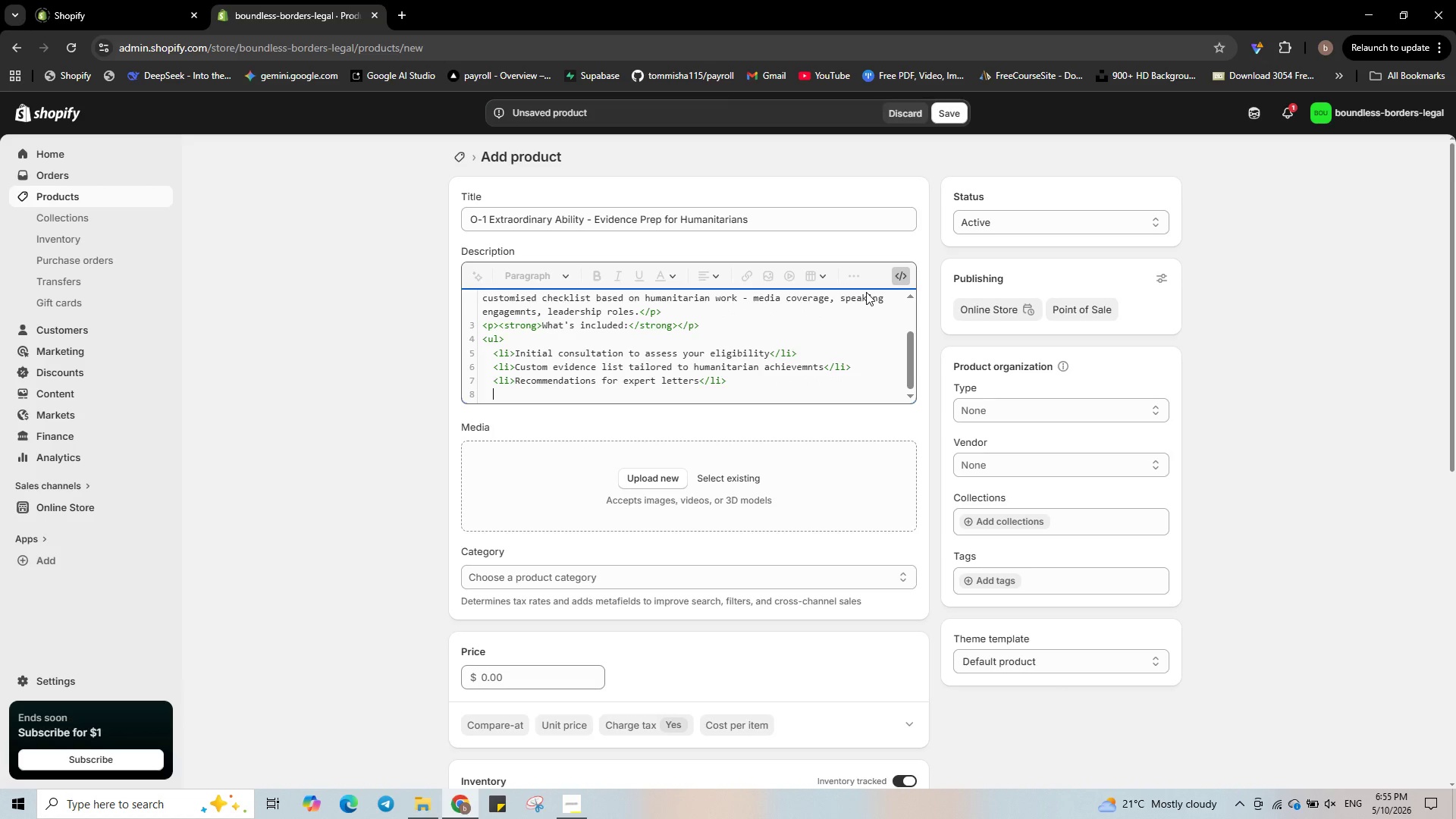 
type(<li>Packet review befor)
 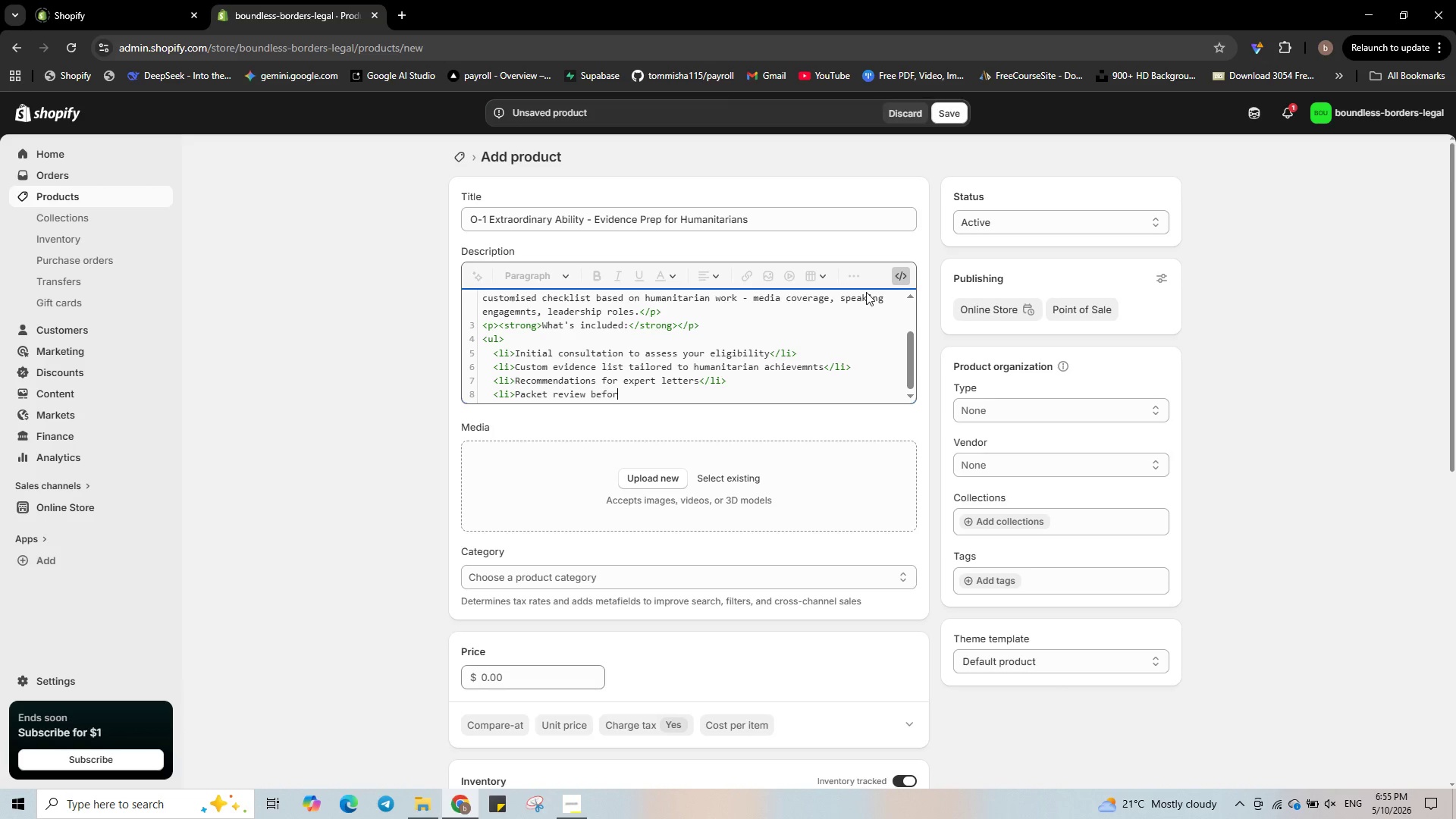 
wait(6.02)
 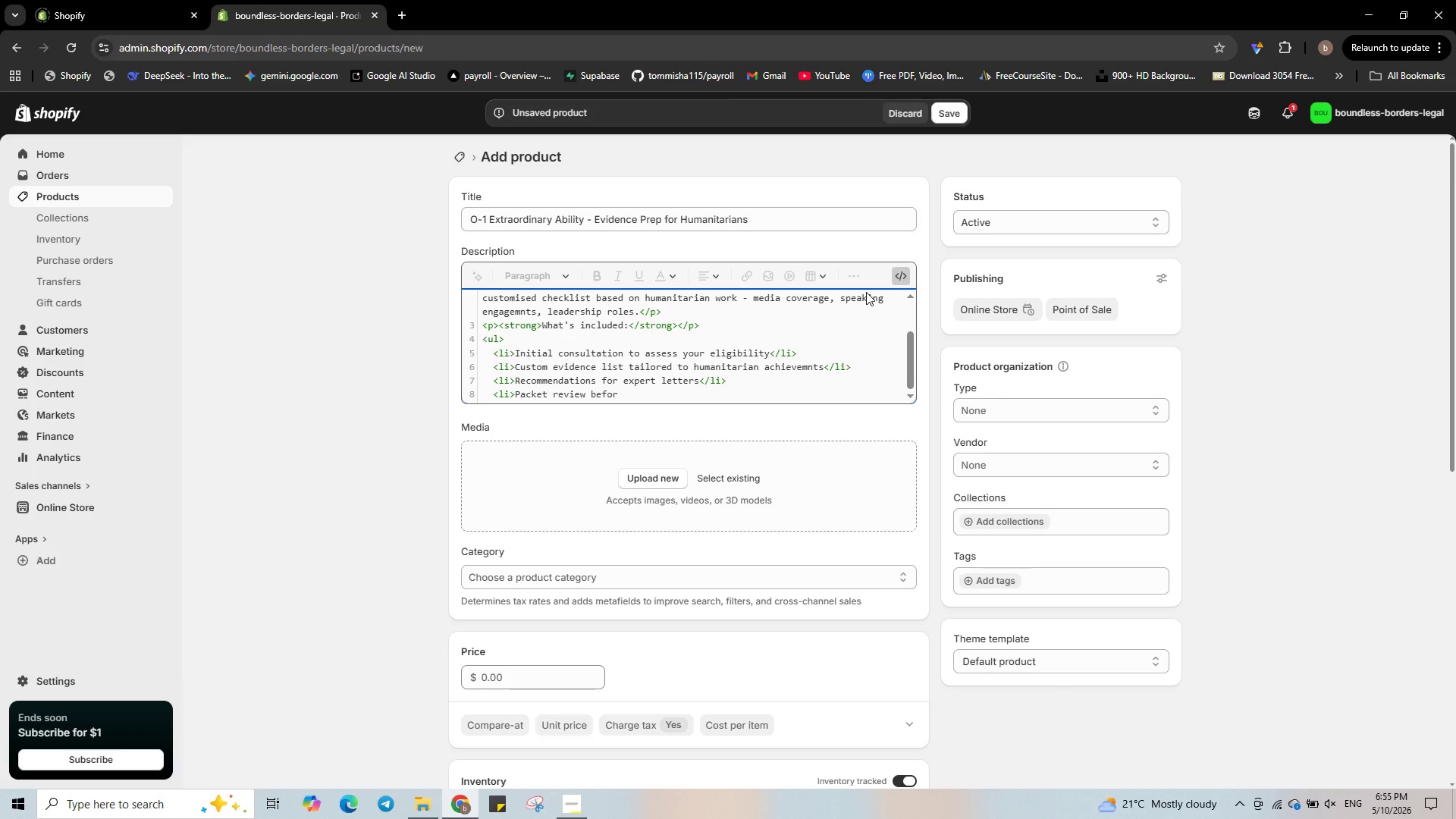 
type( filing</li>)
 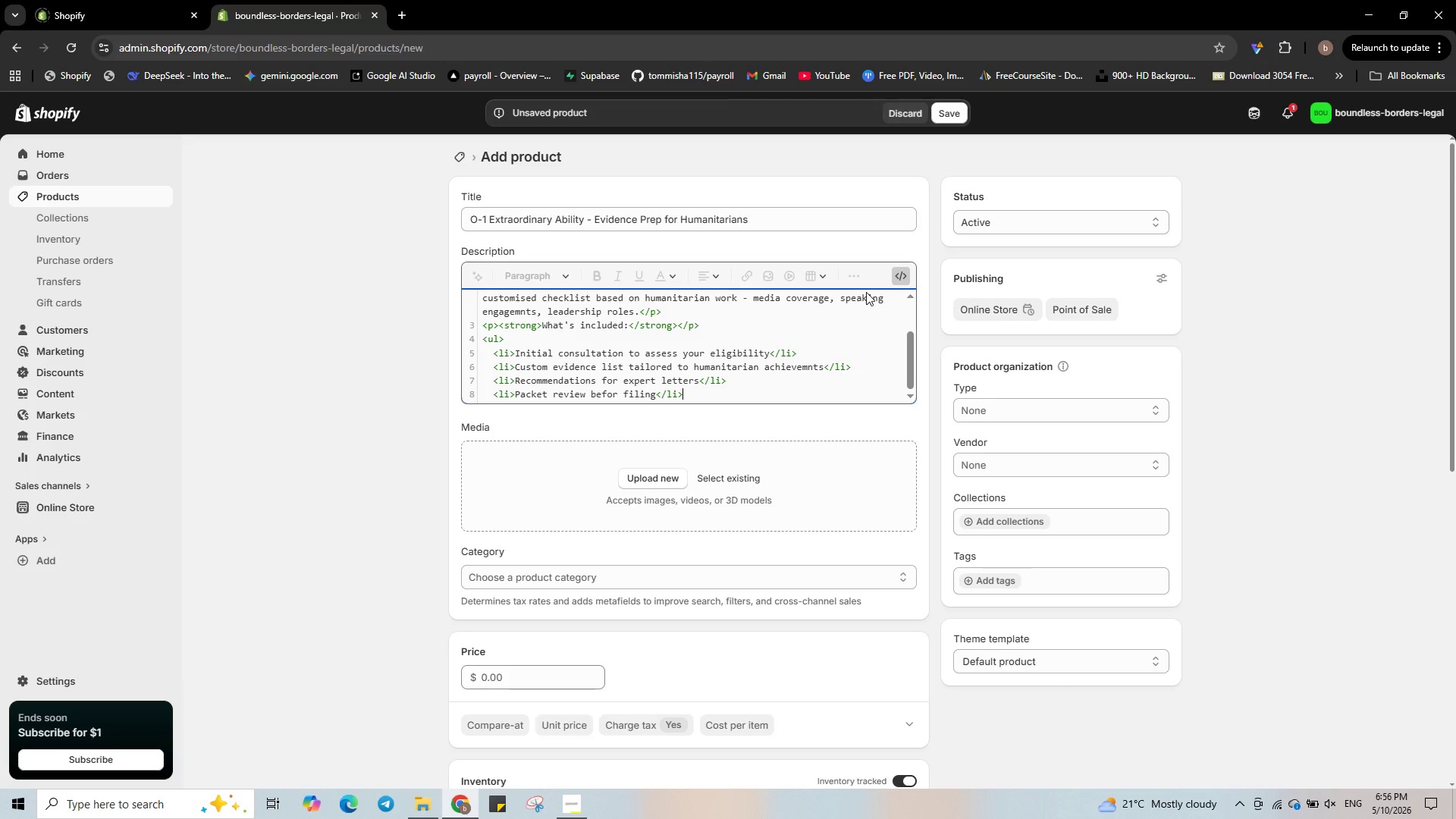 
key(Enter)
 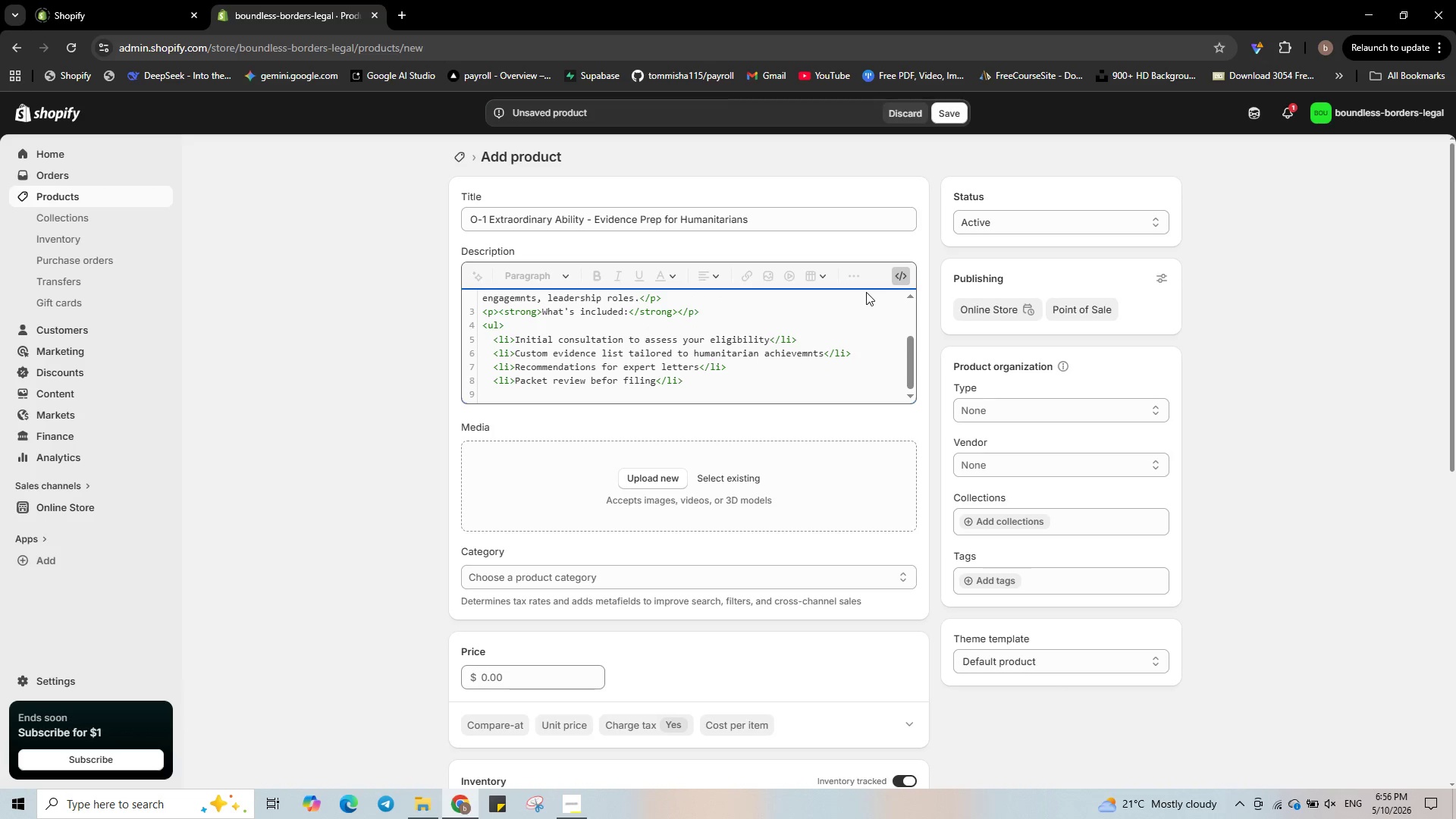 
type(</ul>)
 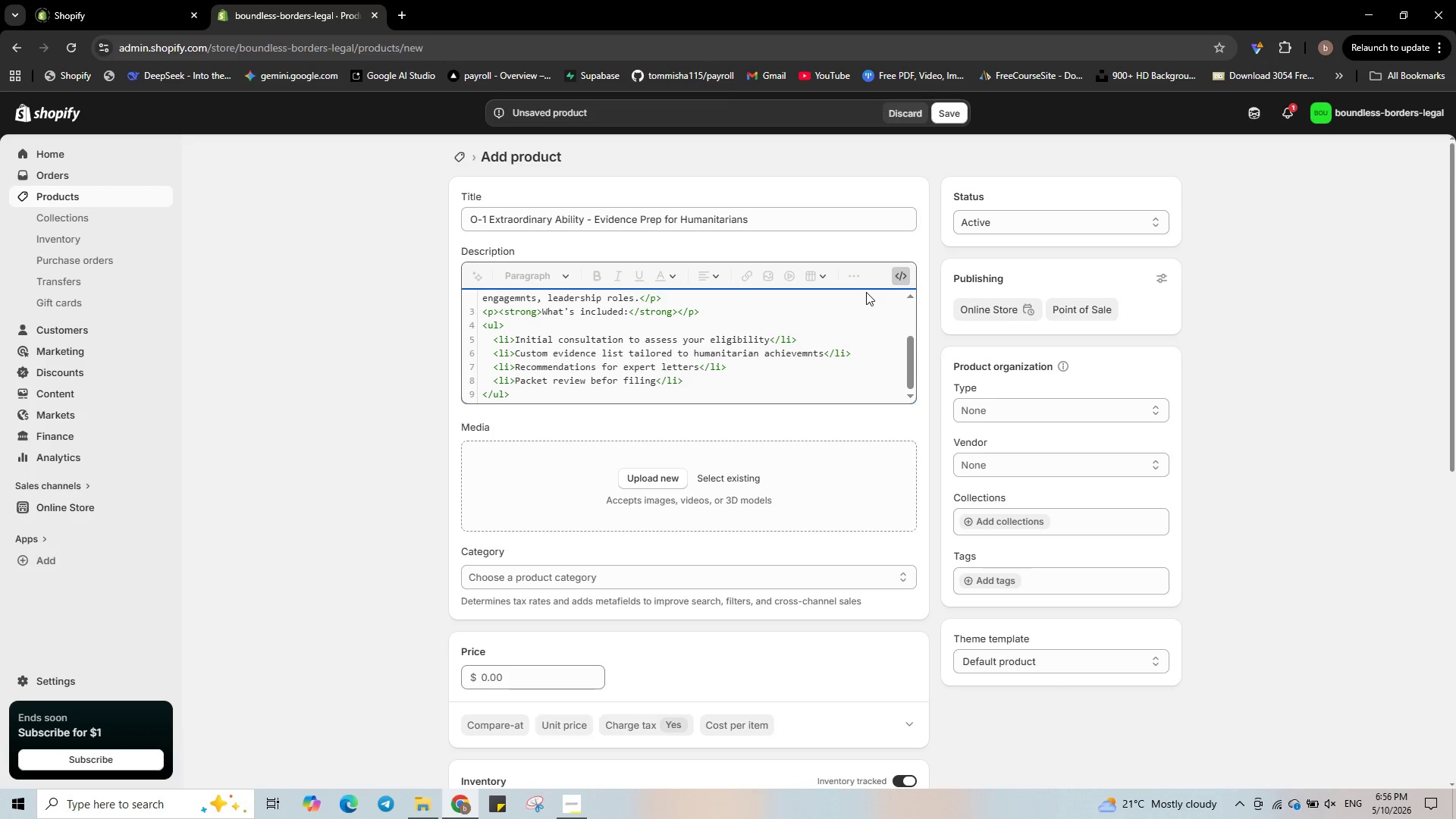 
key(Enter)
 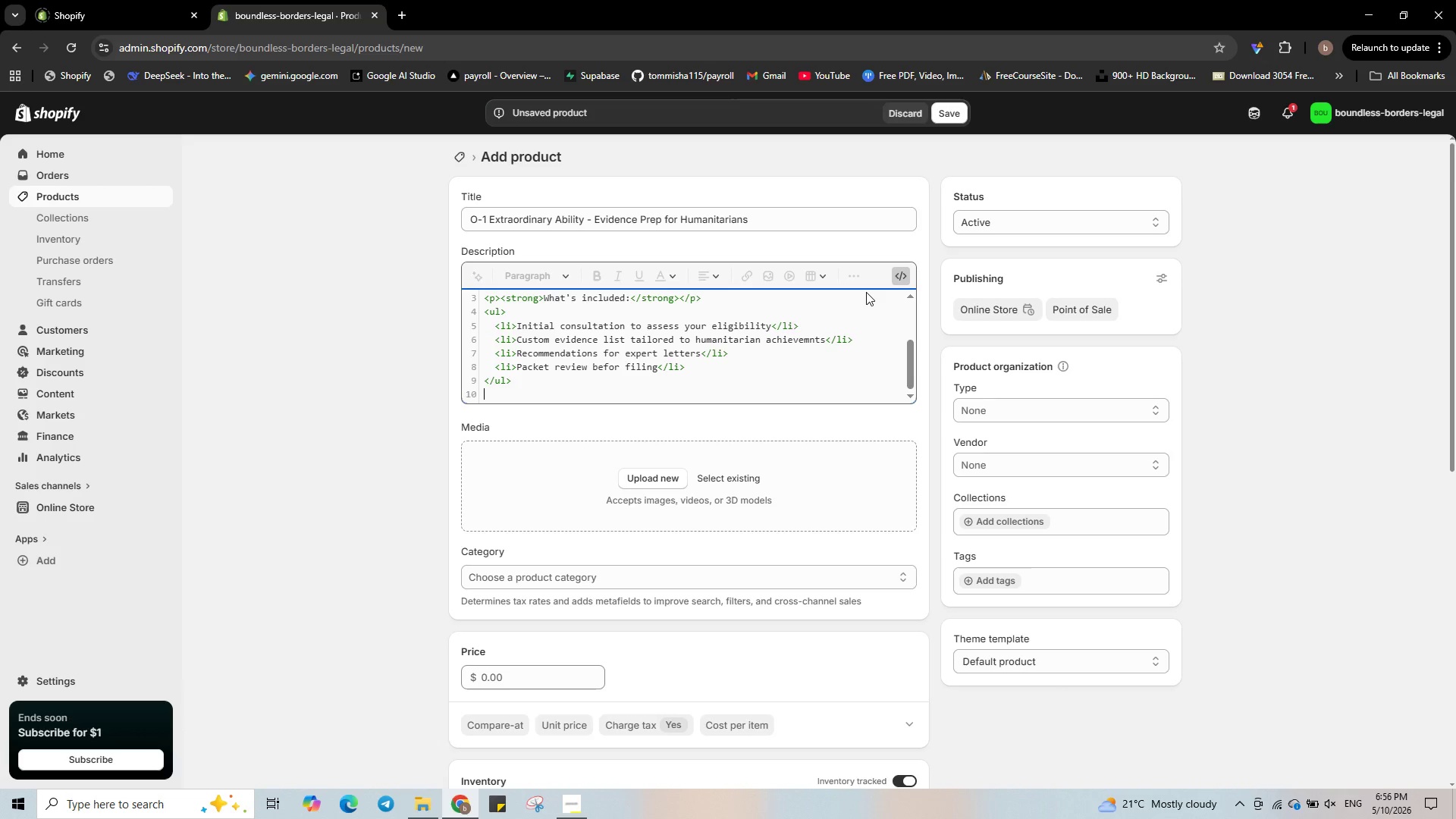 
wait(11.25)
 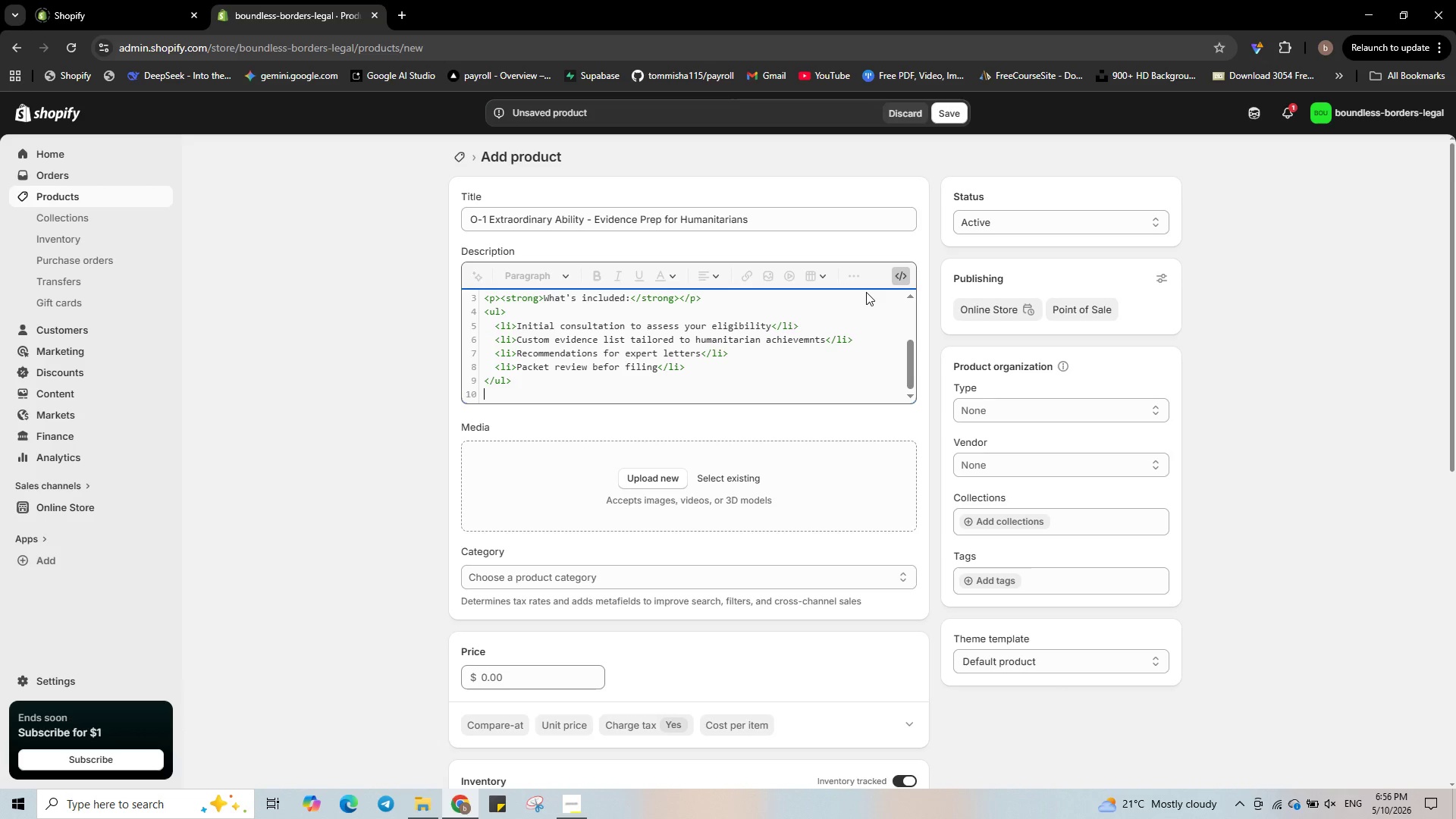 
left_click([649, 479])
 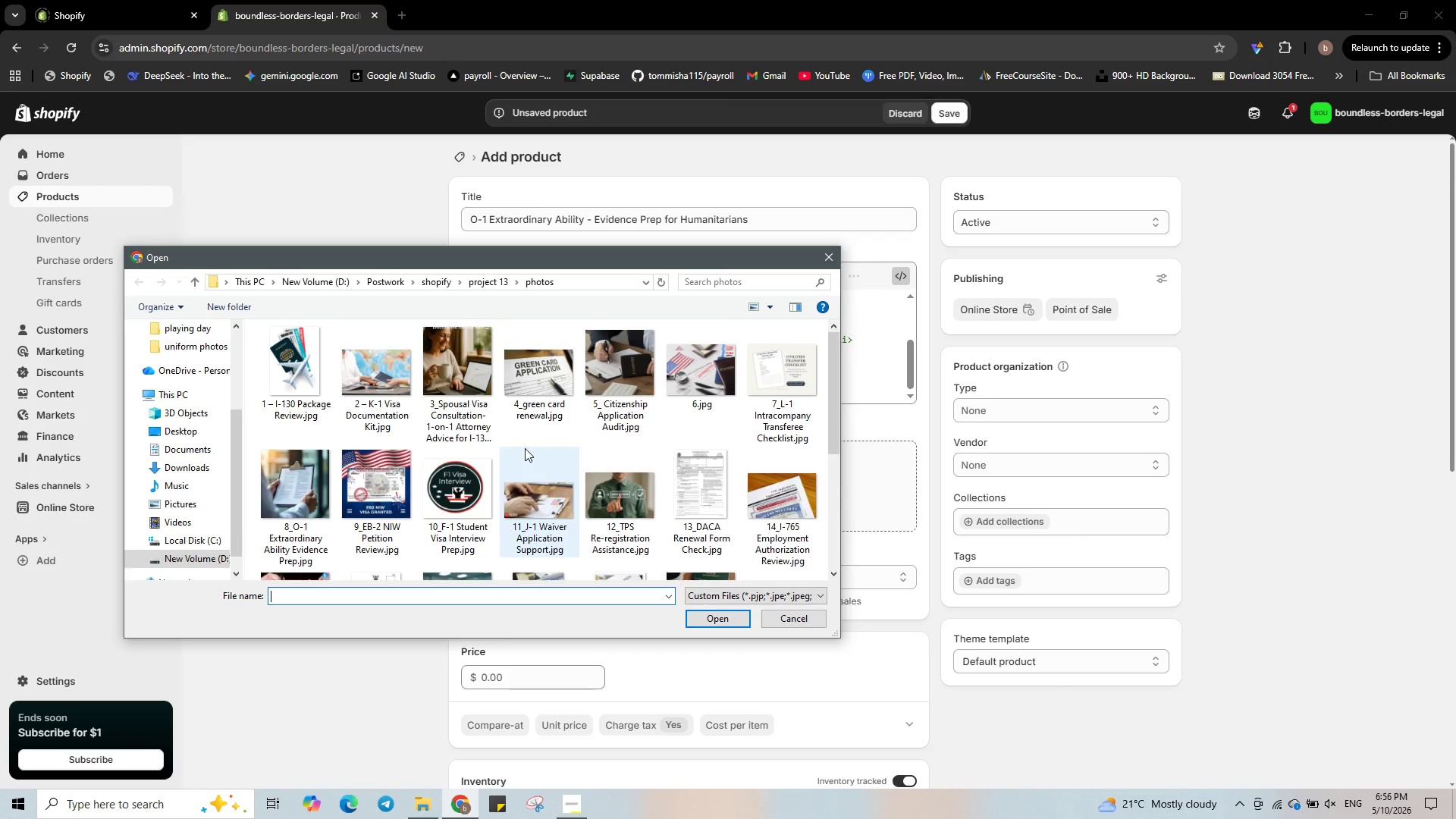 
wait(6.56)
 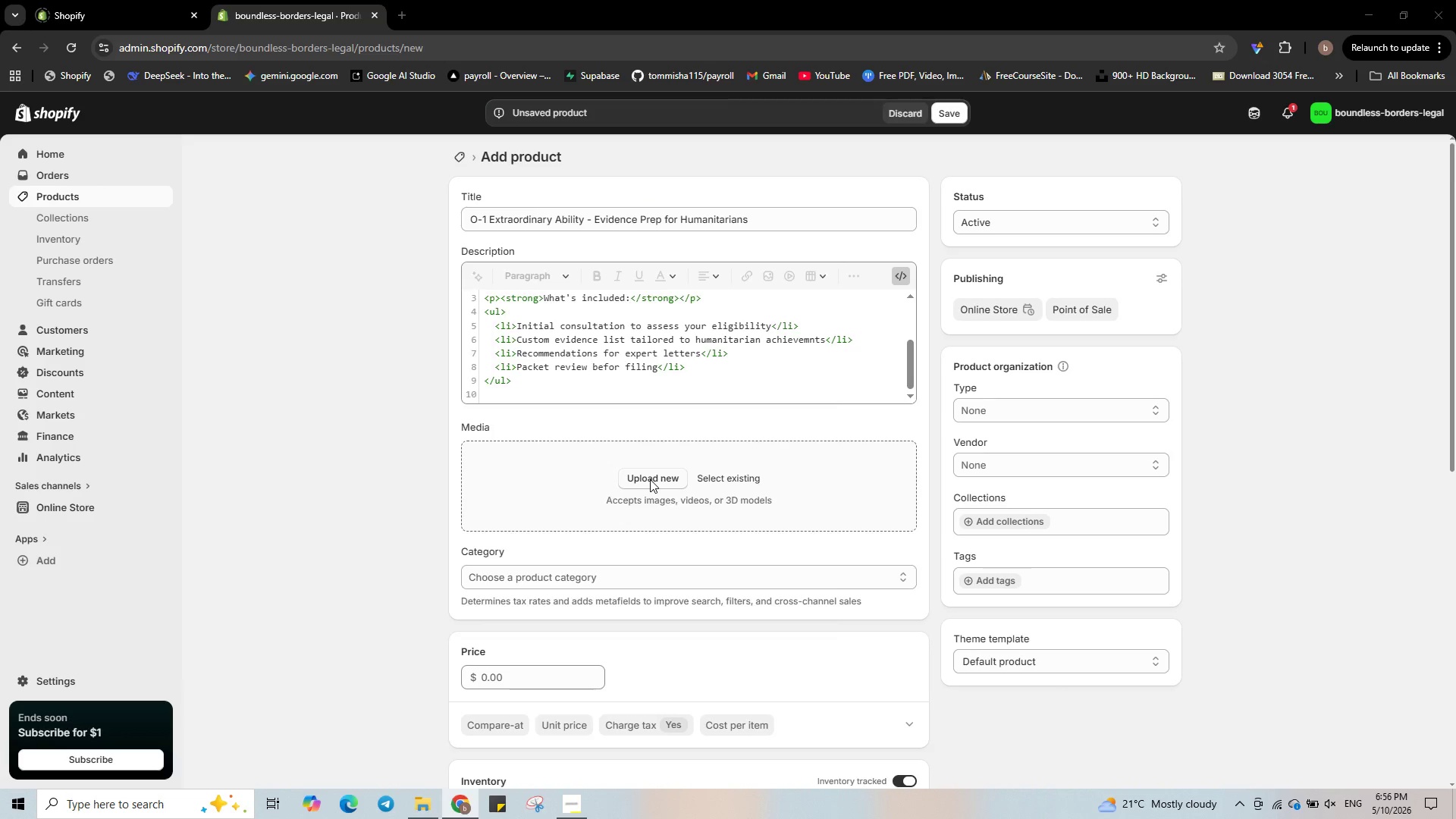 
scroll: coordinate [625, 487], scroll_direction: down, amount: 2.0
 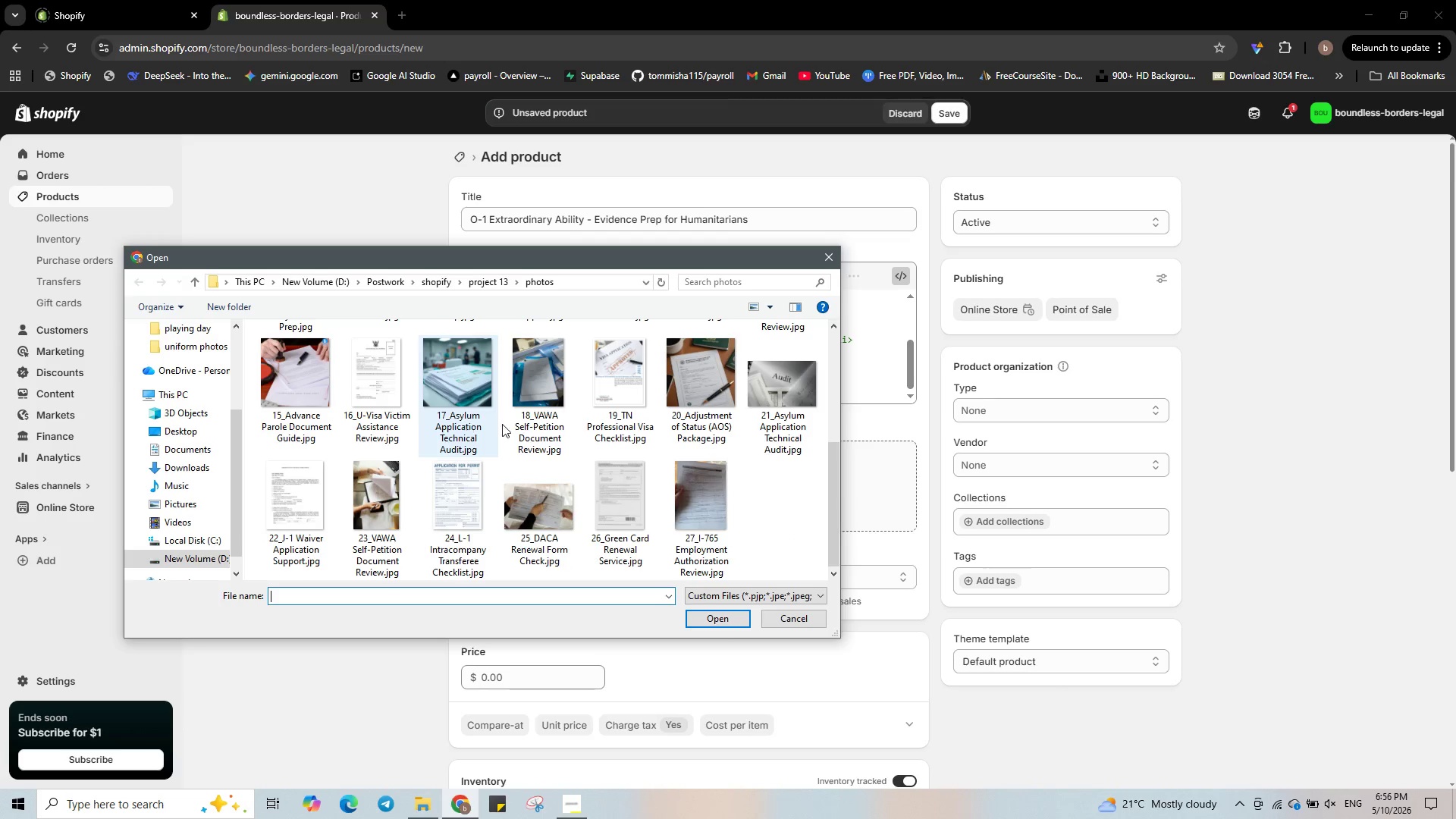 
scroll: coordinate [601, 429], scroll_direction: up, amount: 1.0
 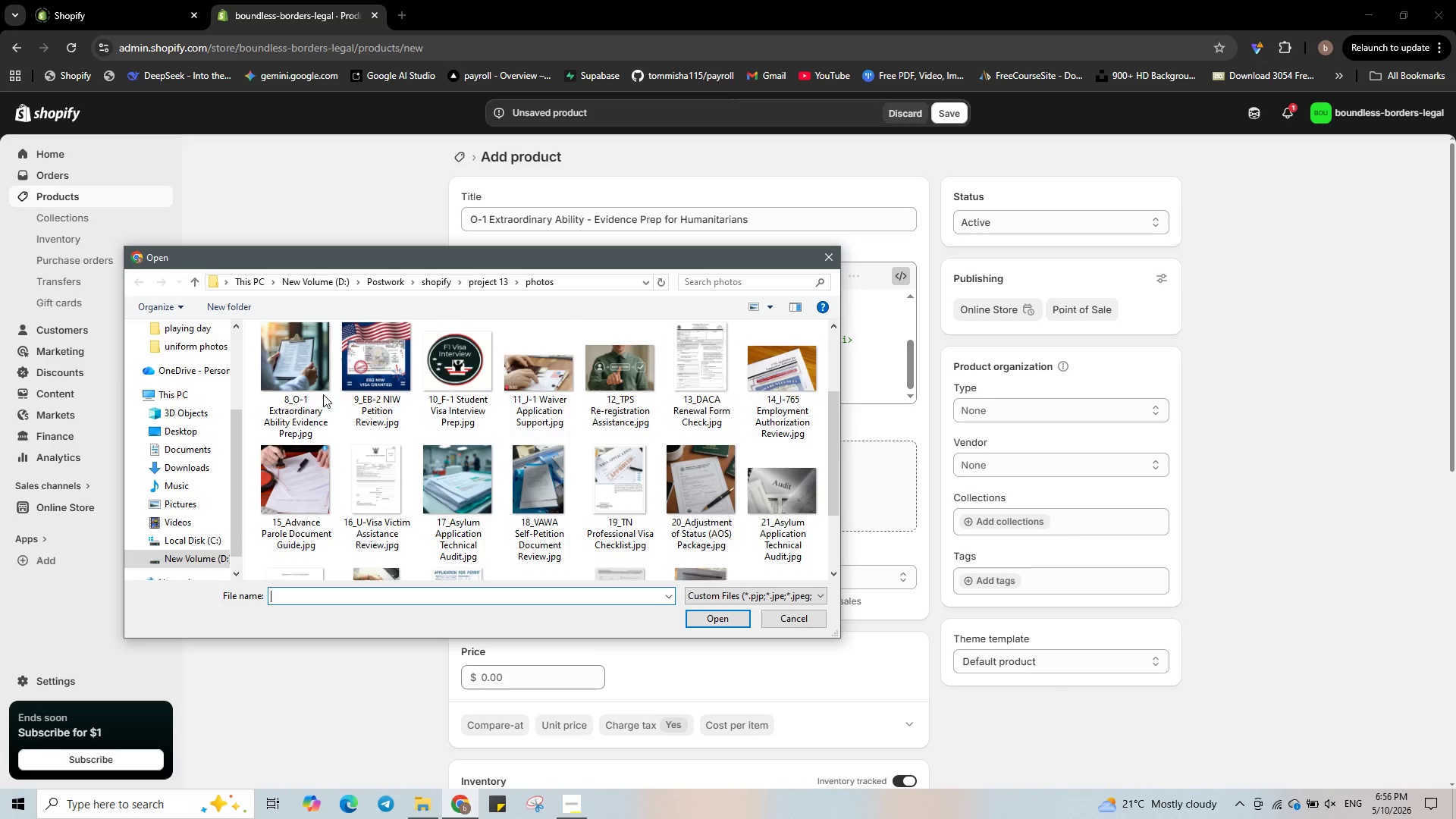 
left_click([307, 392])
 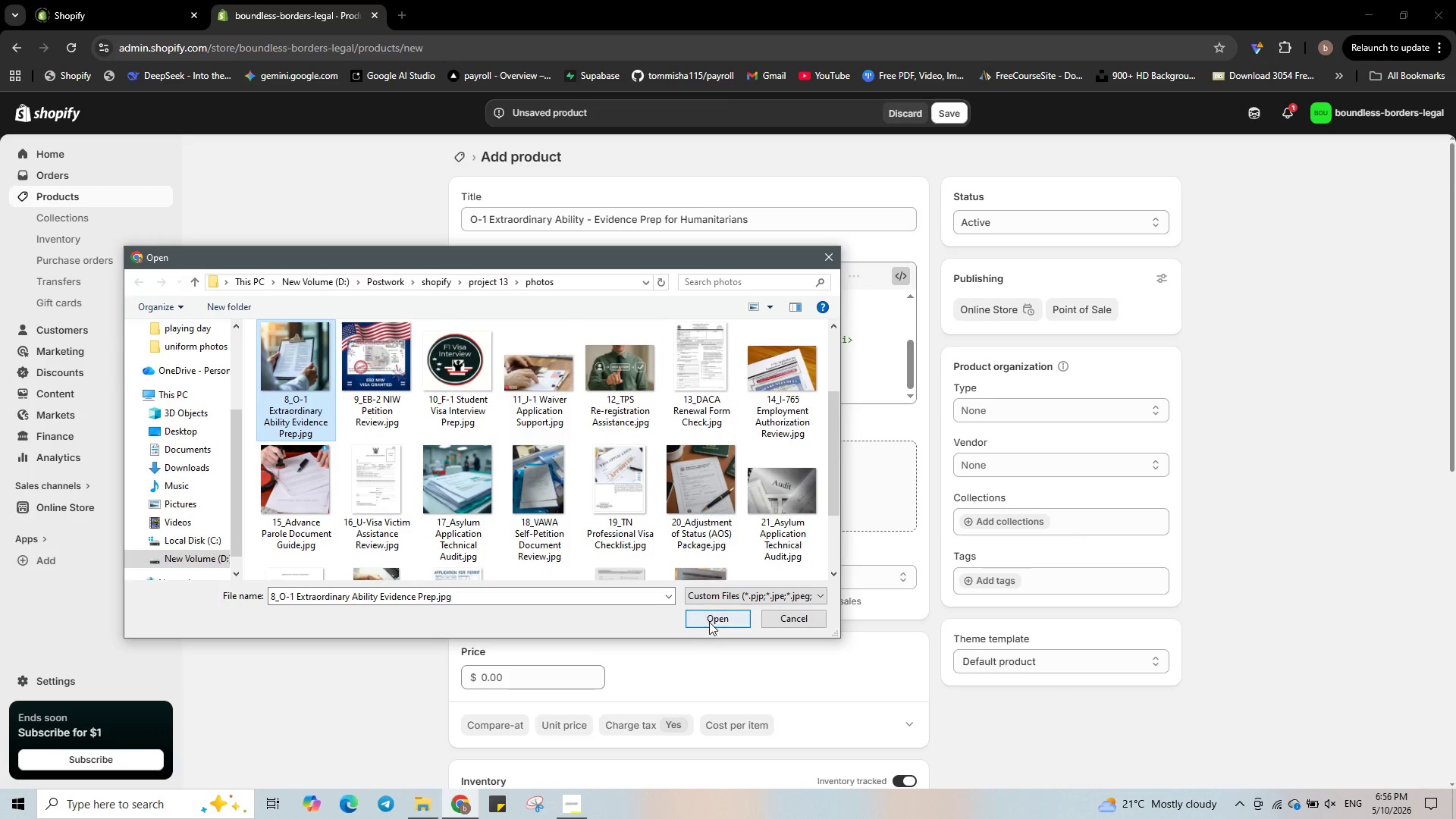 
left_click([709, 622])
 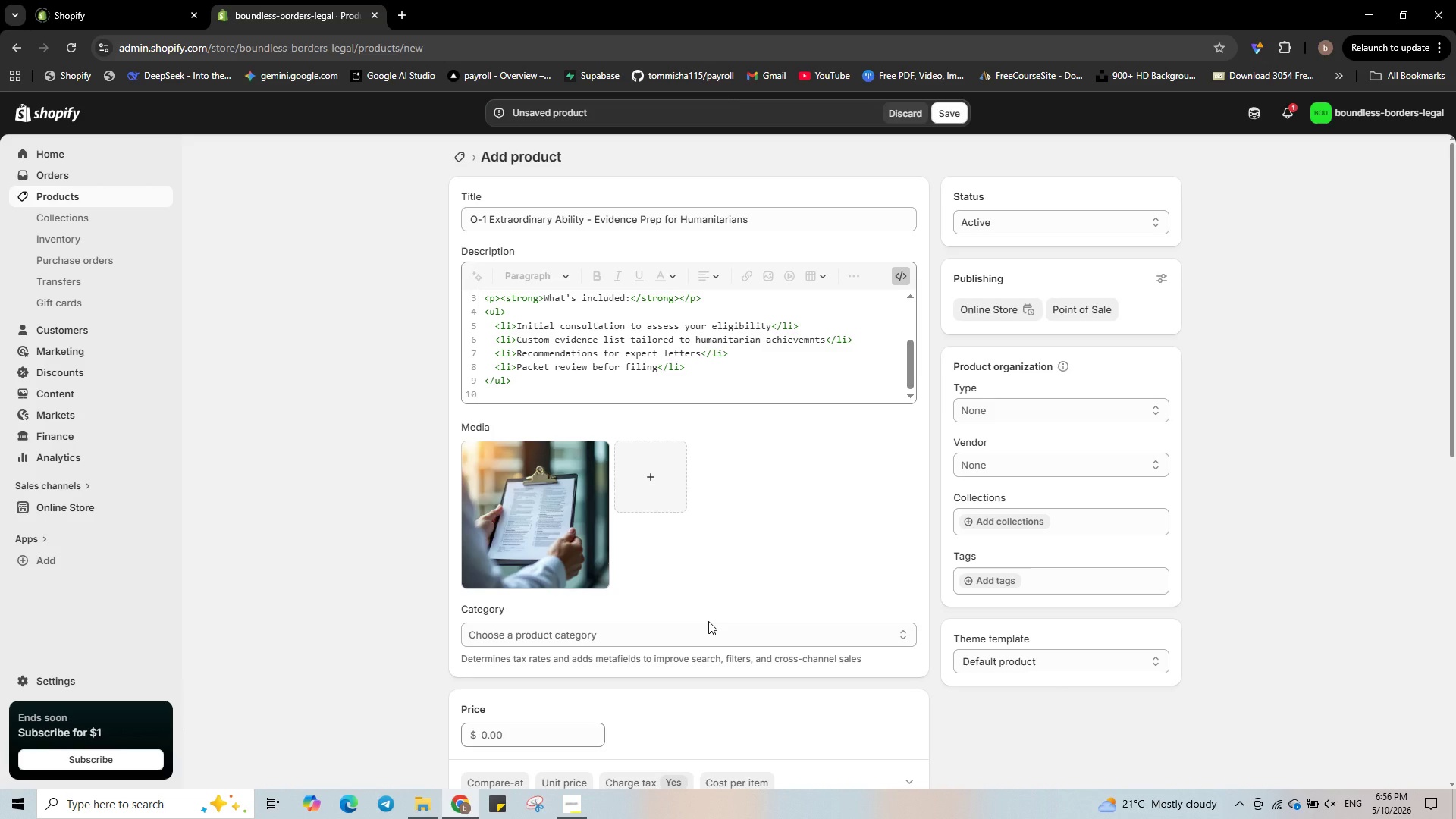 
wait(17.55)
 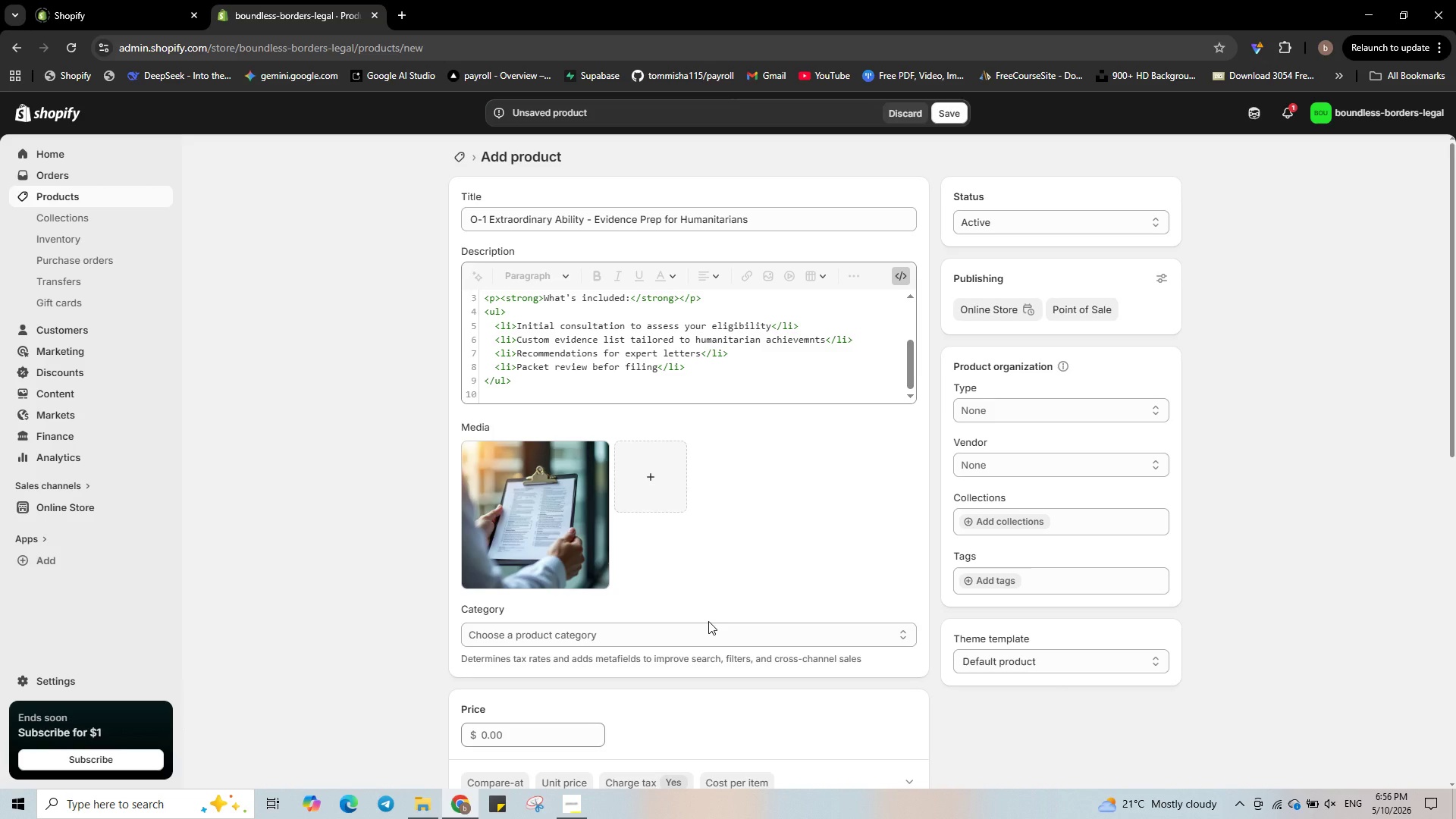 
left_click([567, 736])
 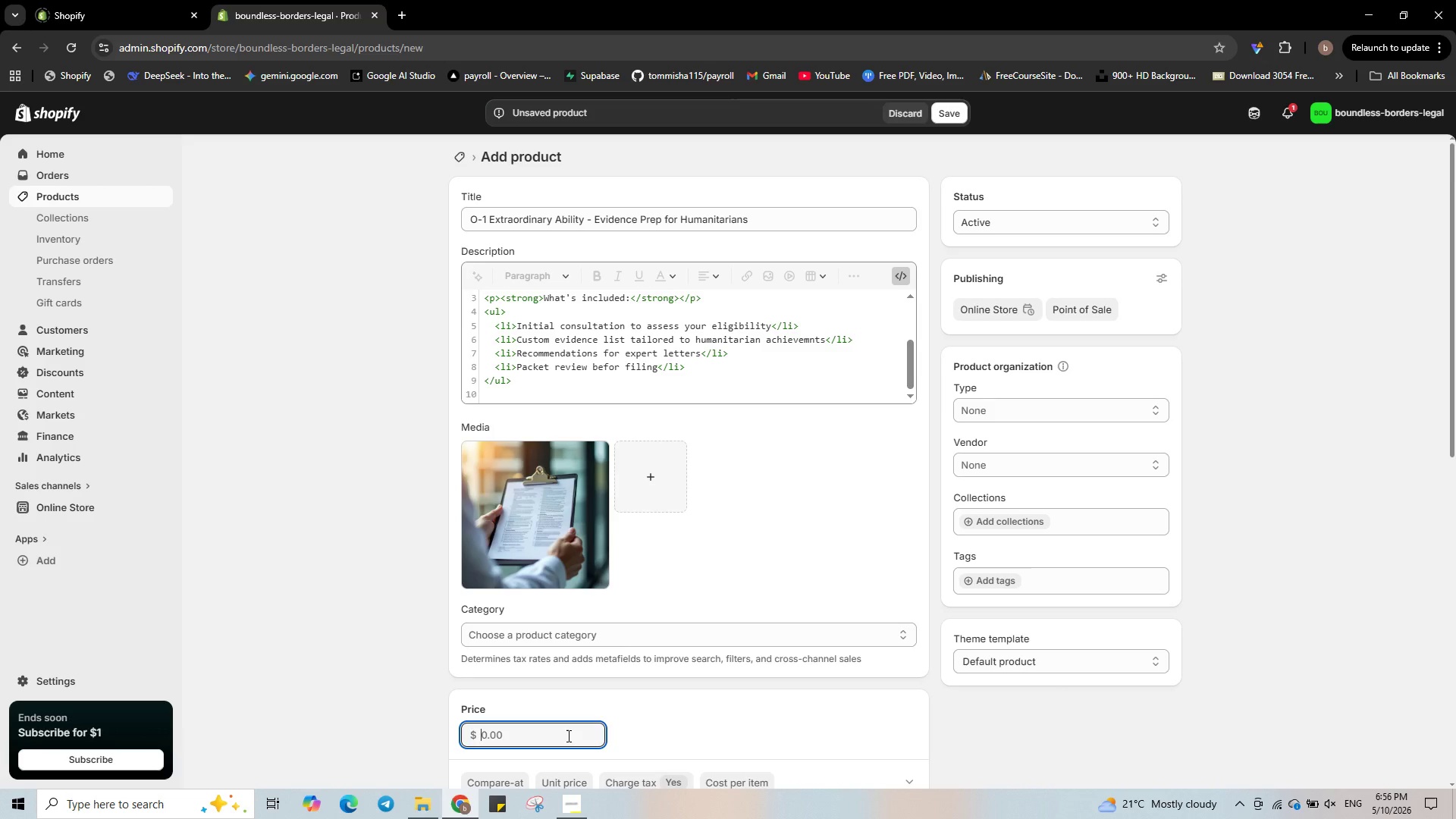 
key(Numpad3)
 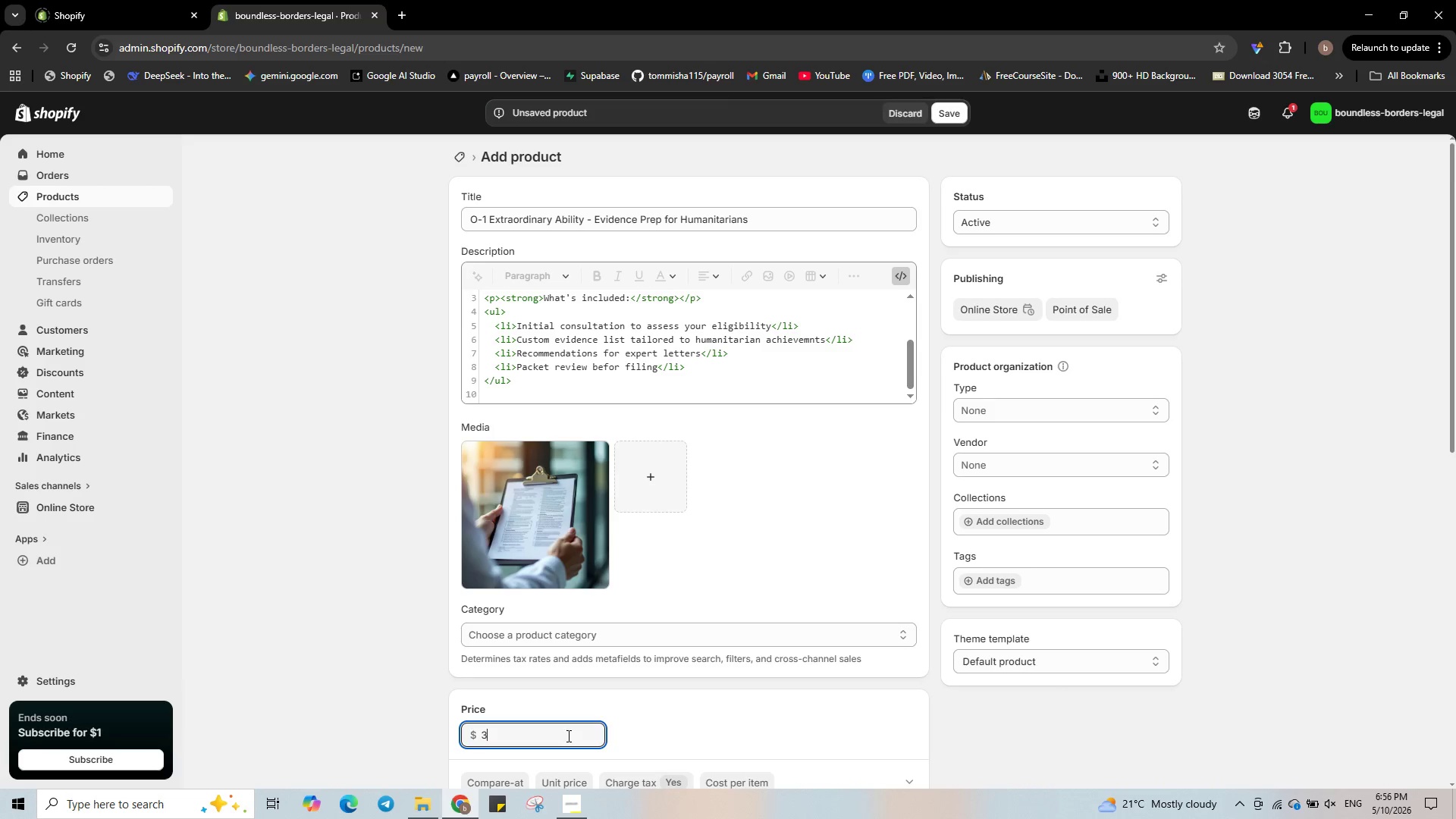 
key(Numpad2)
 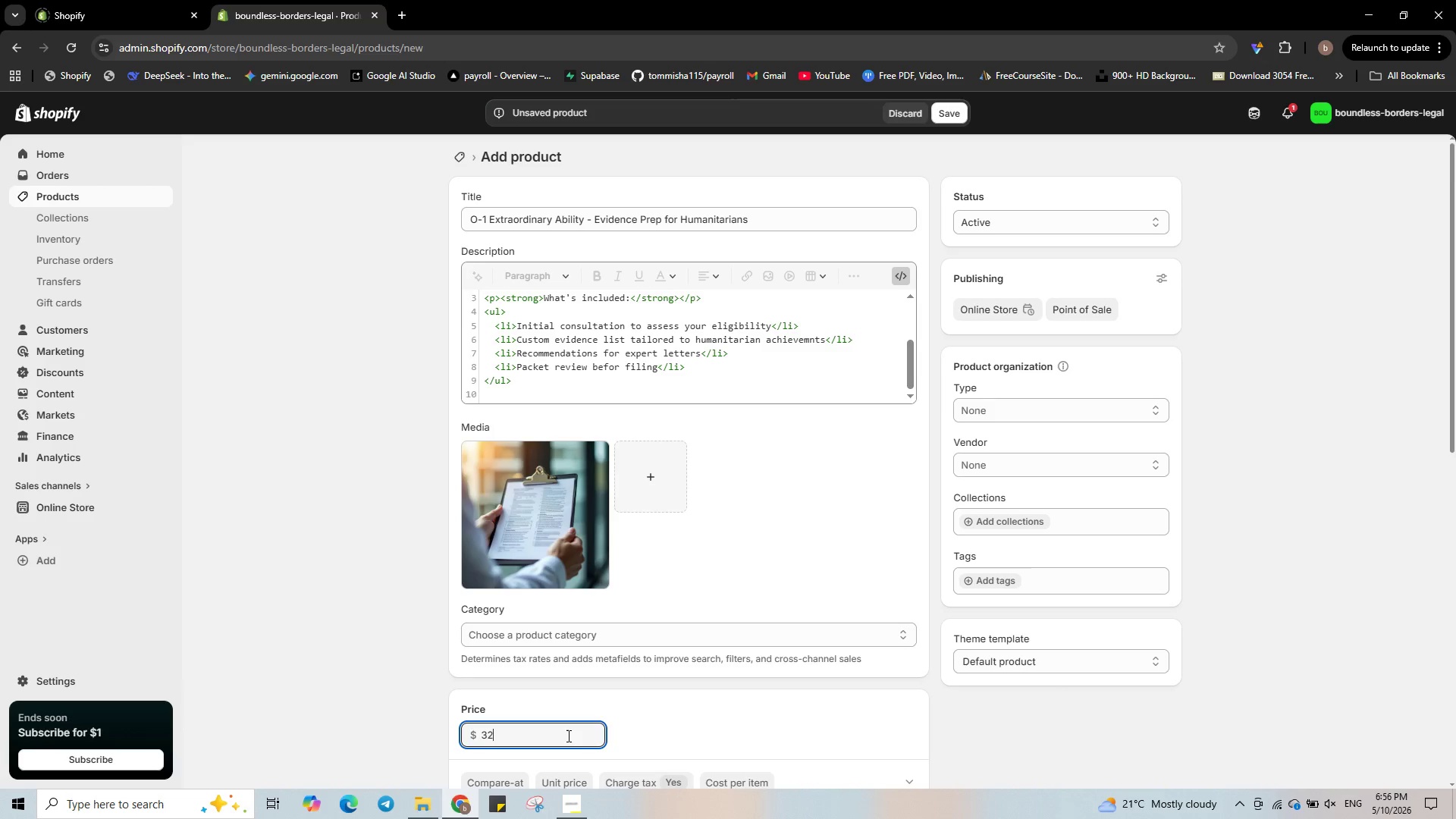 
key(Numpad8)
 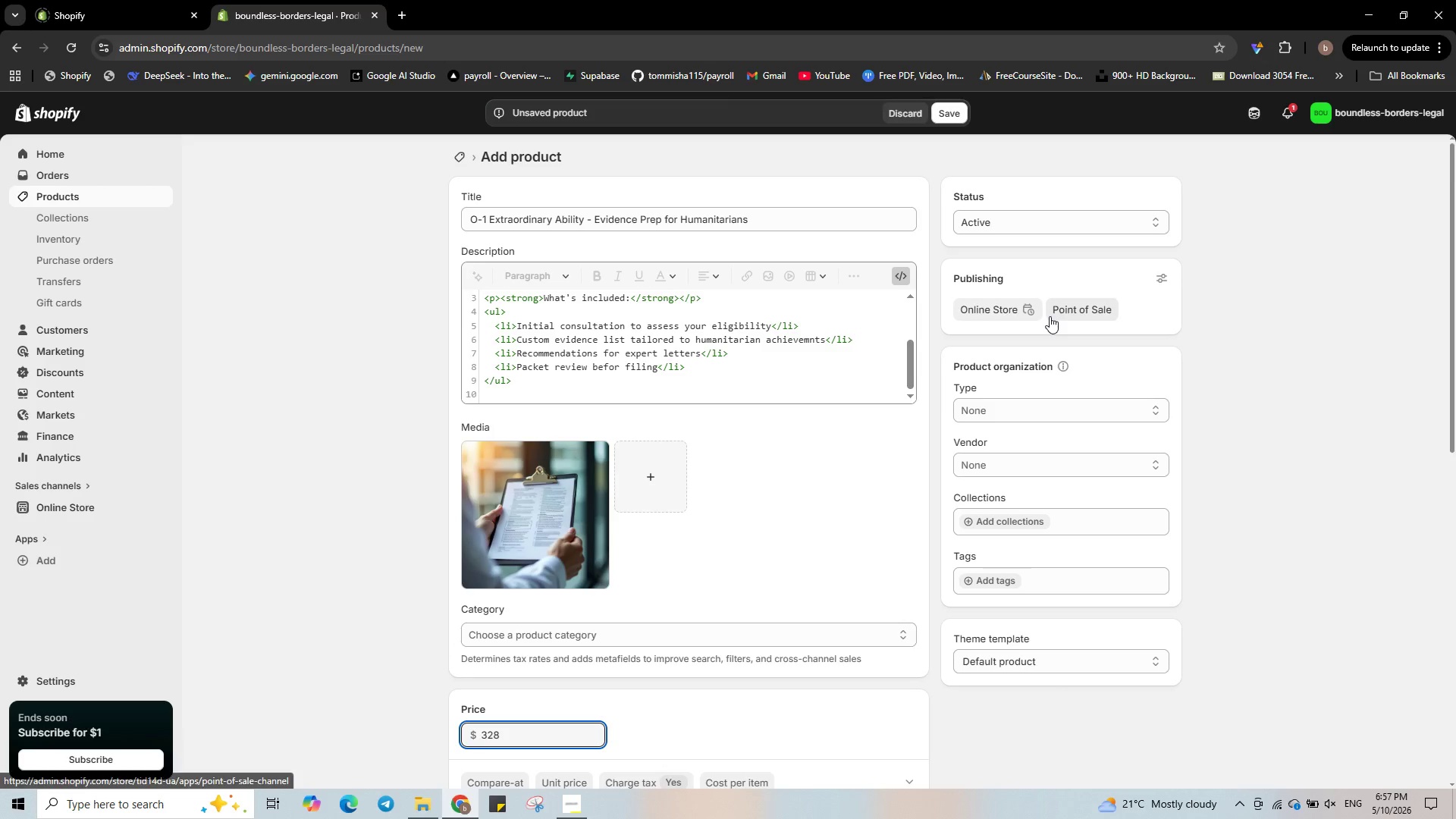 
wait(5.67)
 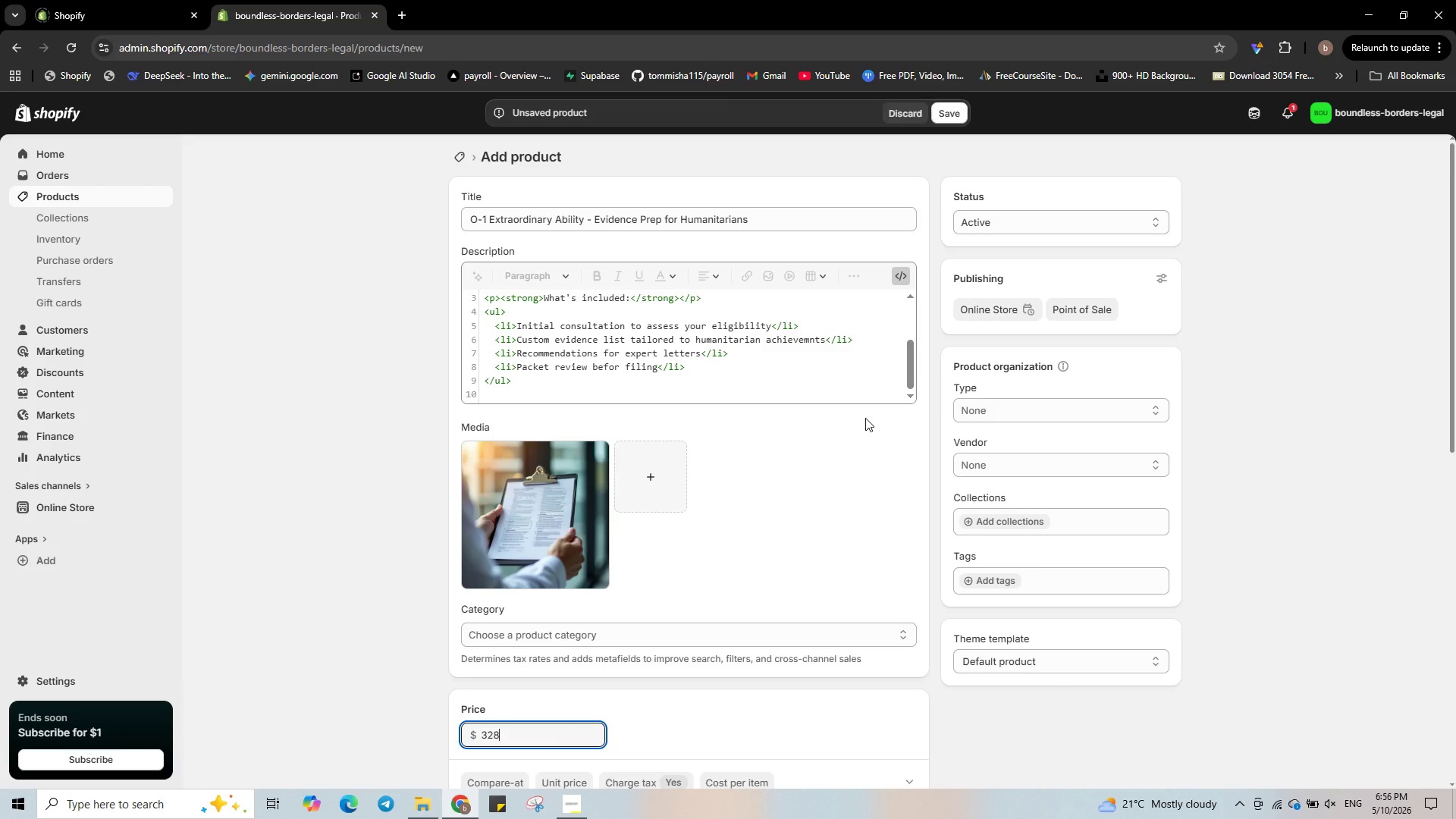 
mouse_move([1003, 562])
 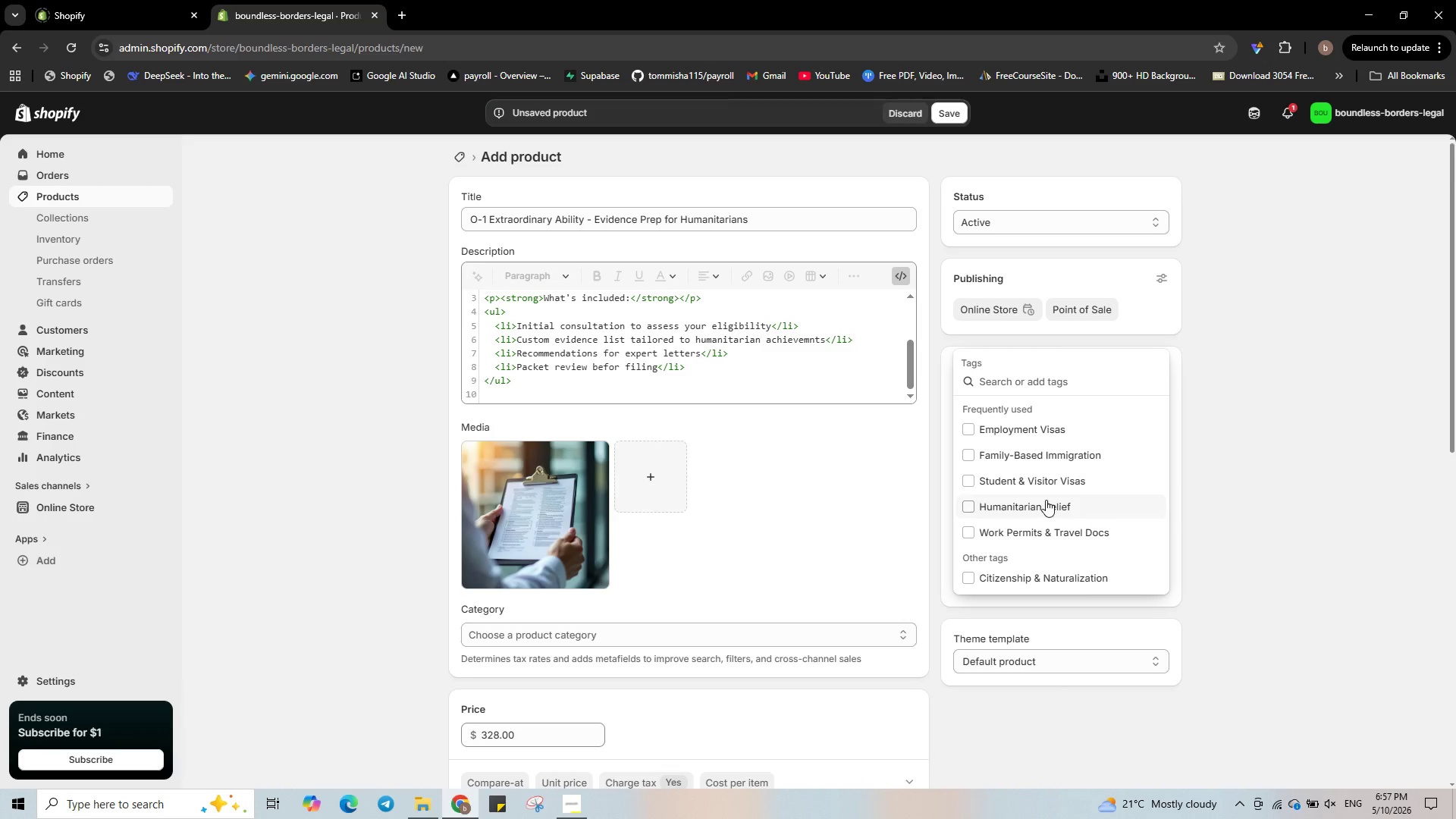 
left_click([1046, 500])
 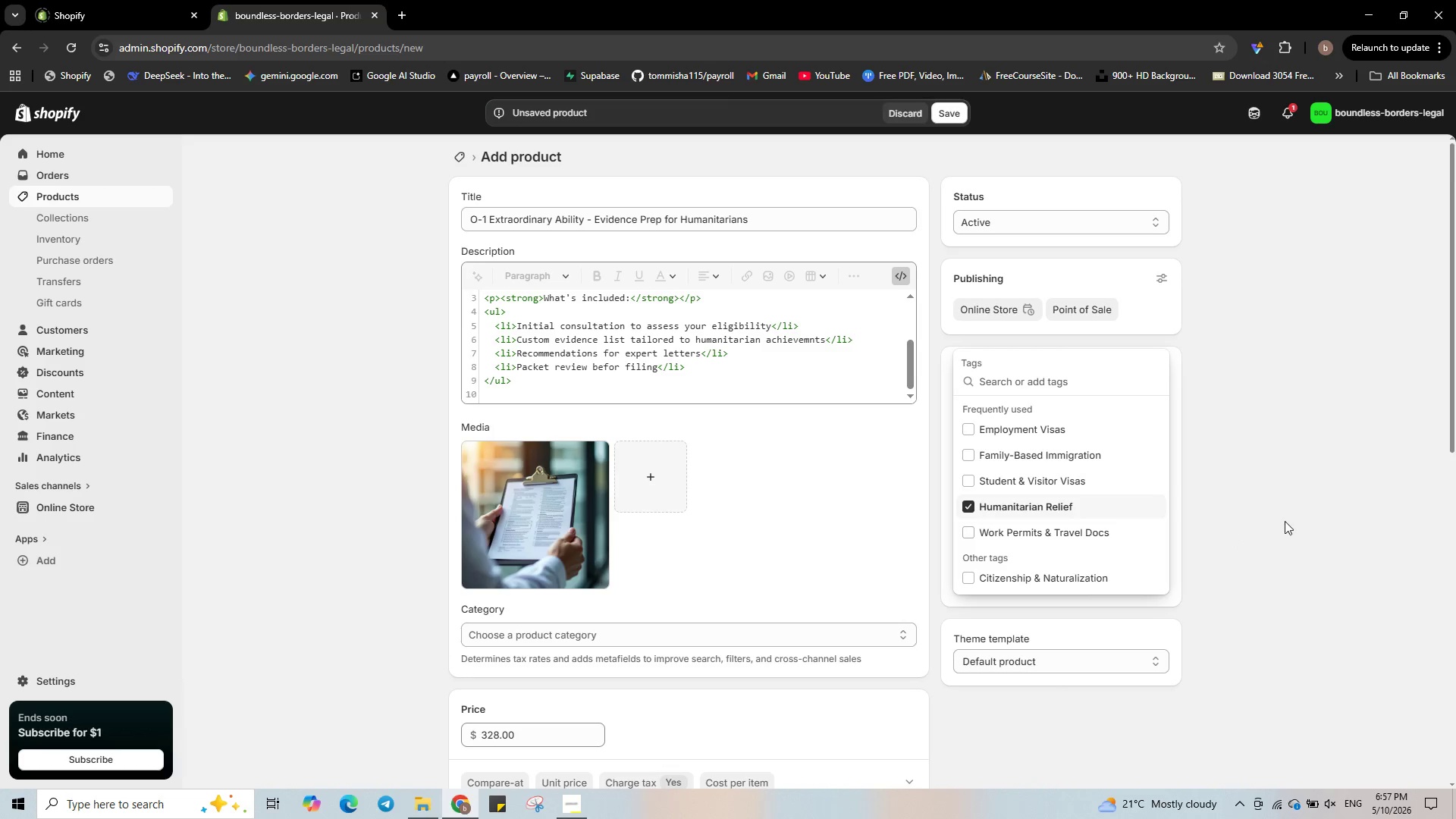 
left_click([1302, 516])
 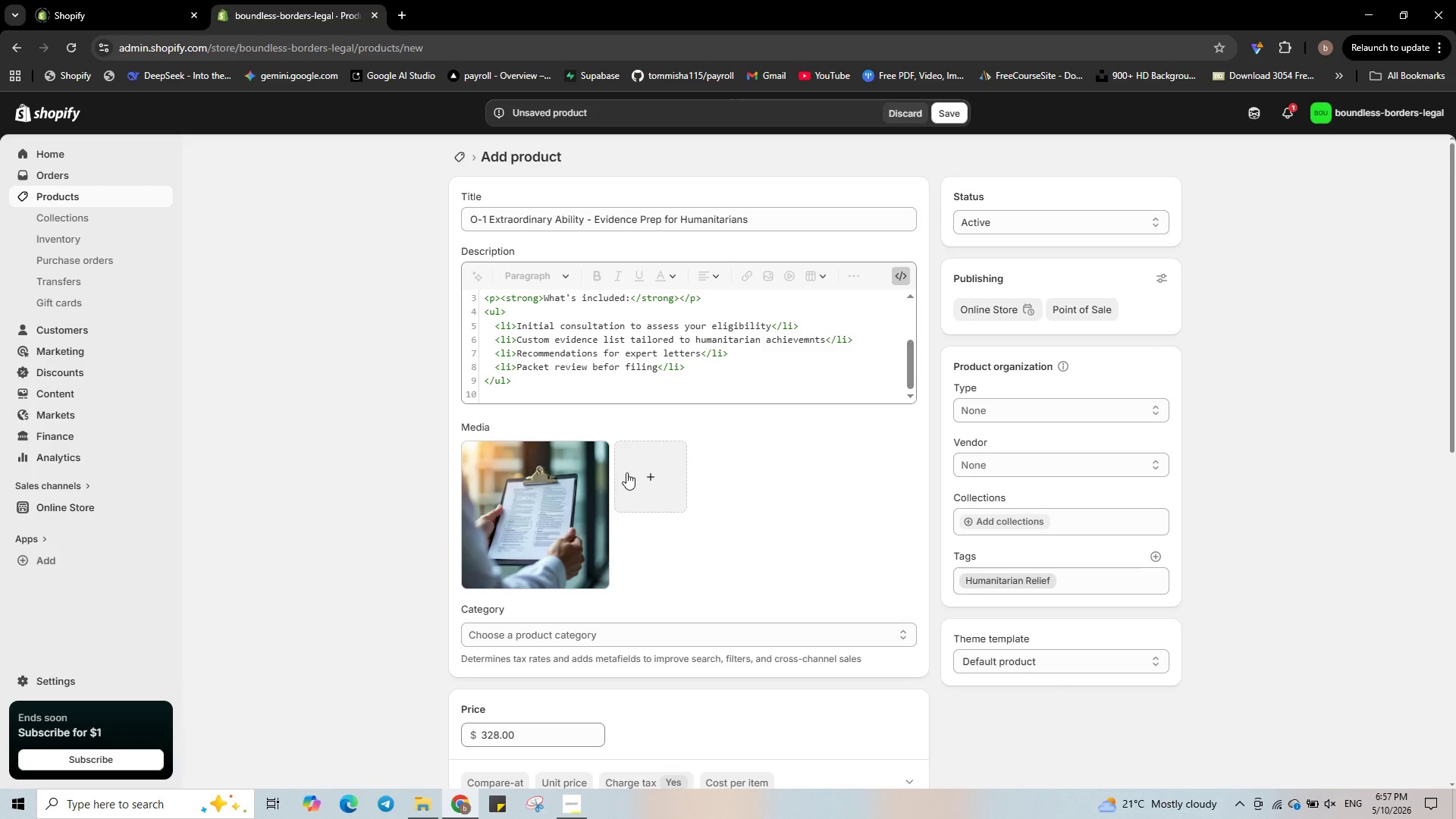 
left_click([572, 491])
 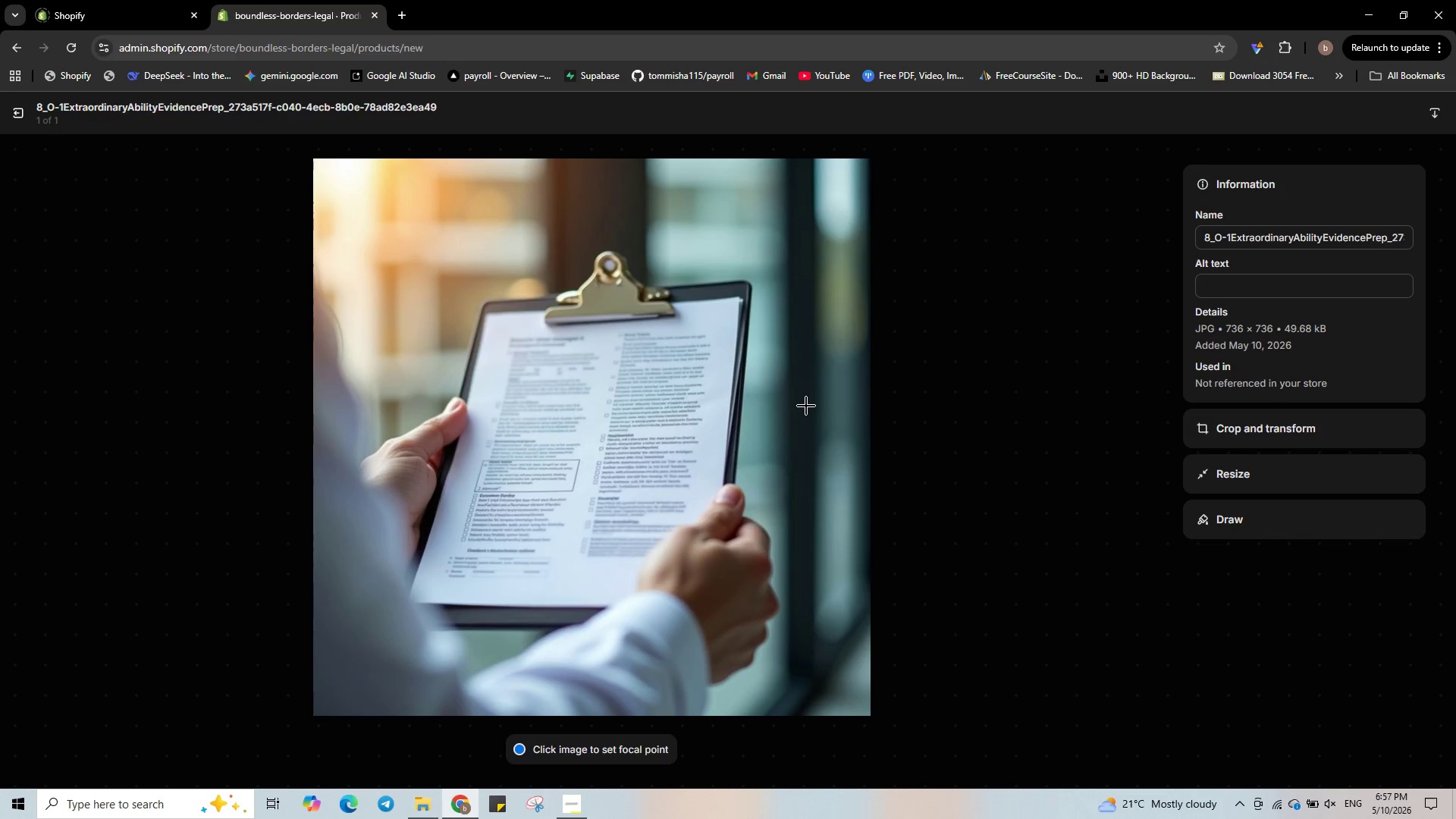 
wait(6.69)
 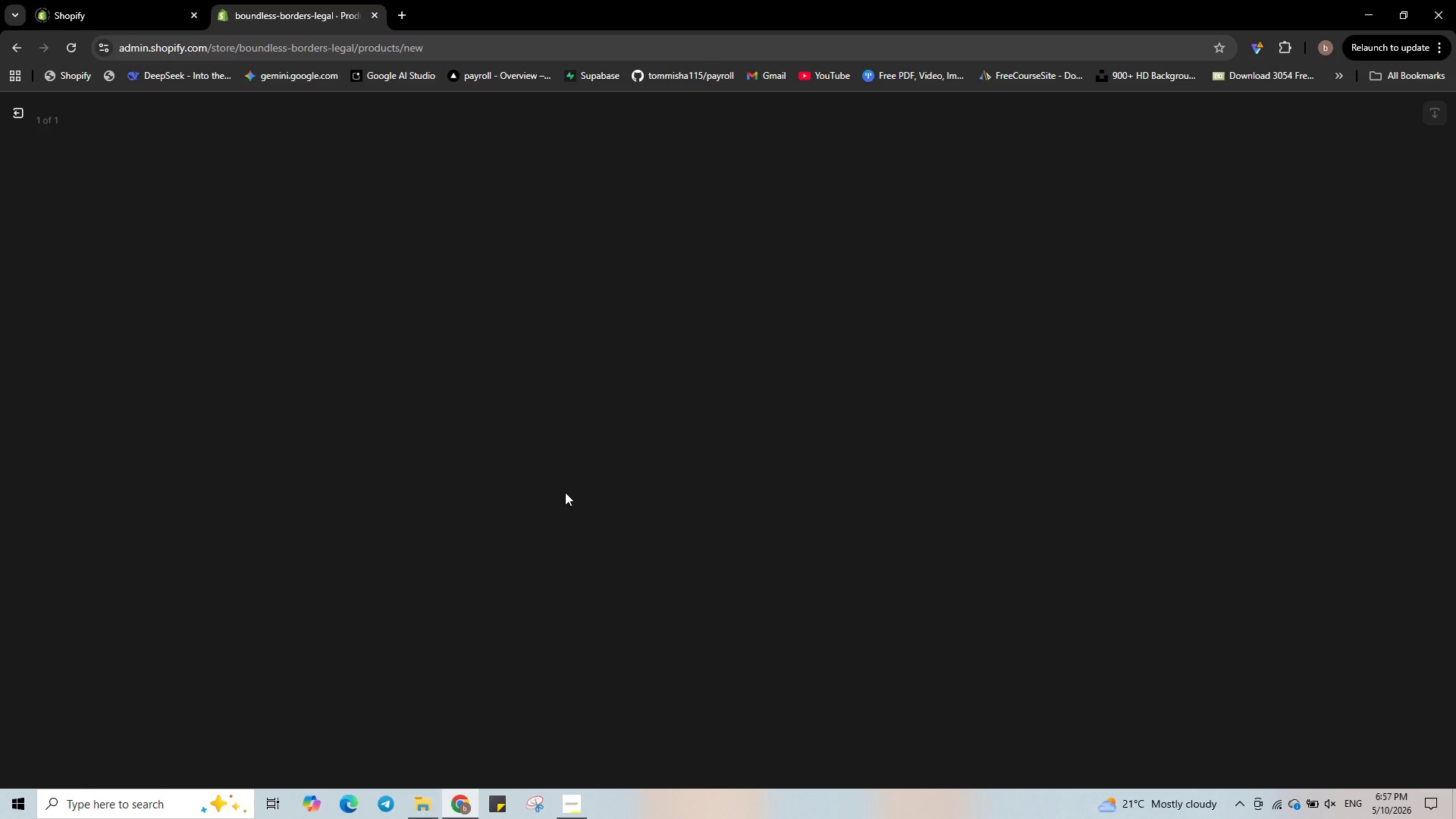 
left_click([1210, 240])
 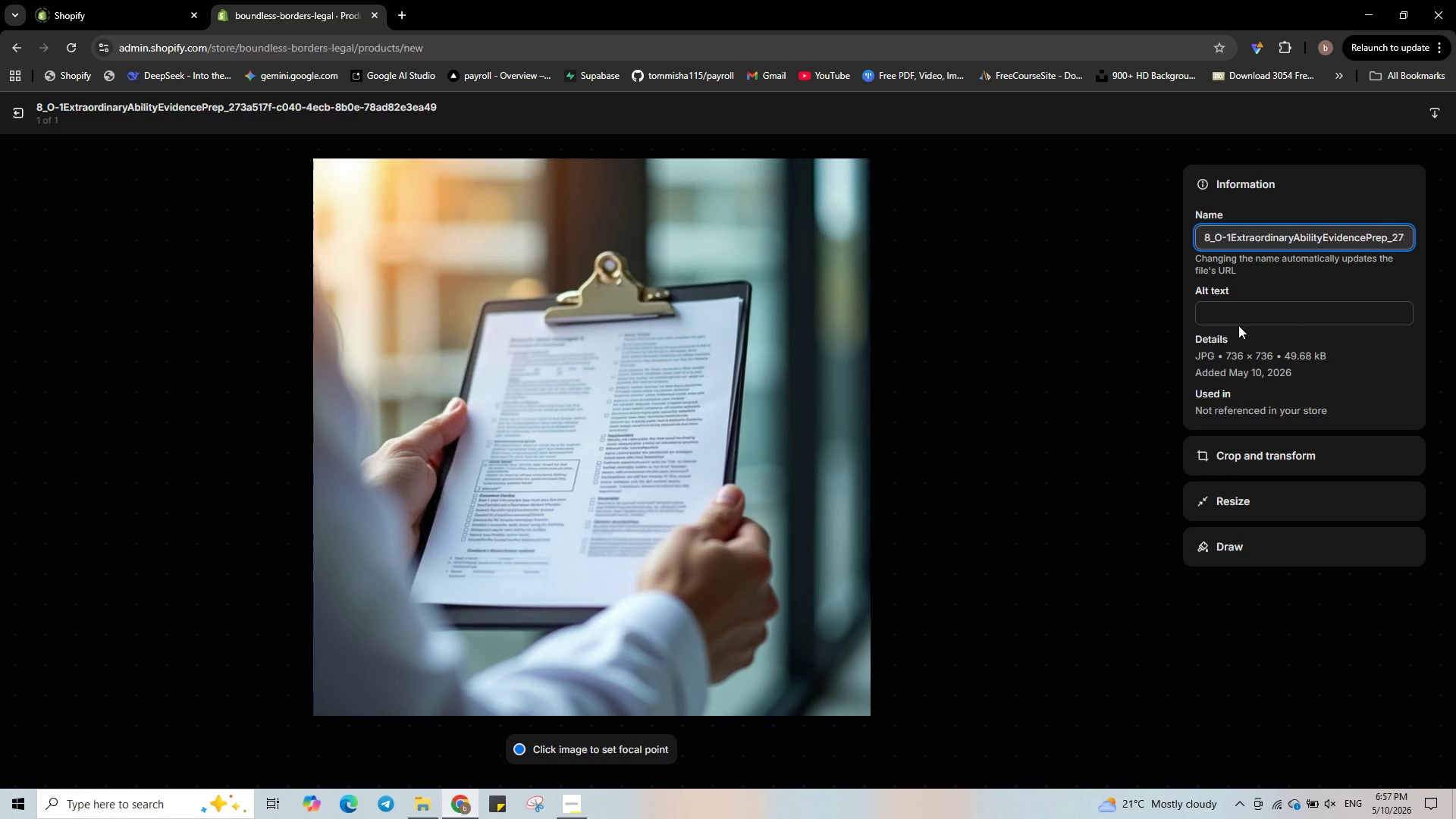 
key(Backspace)
 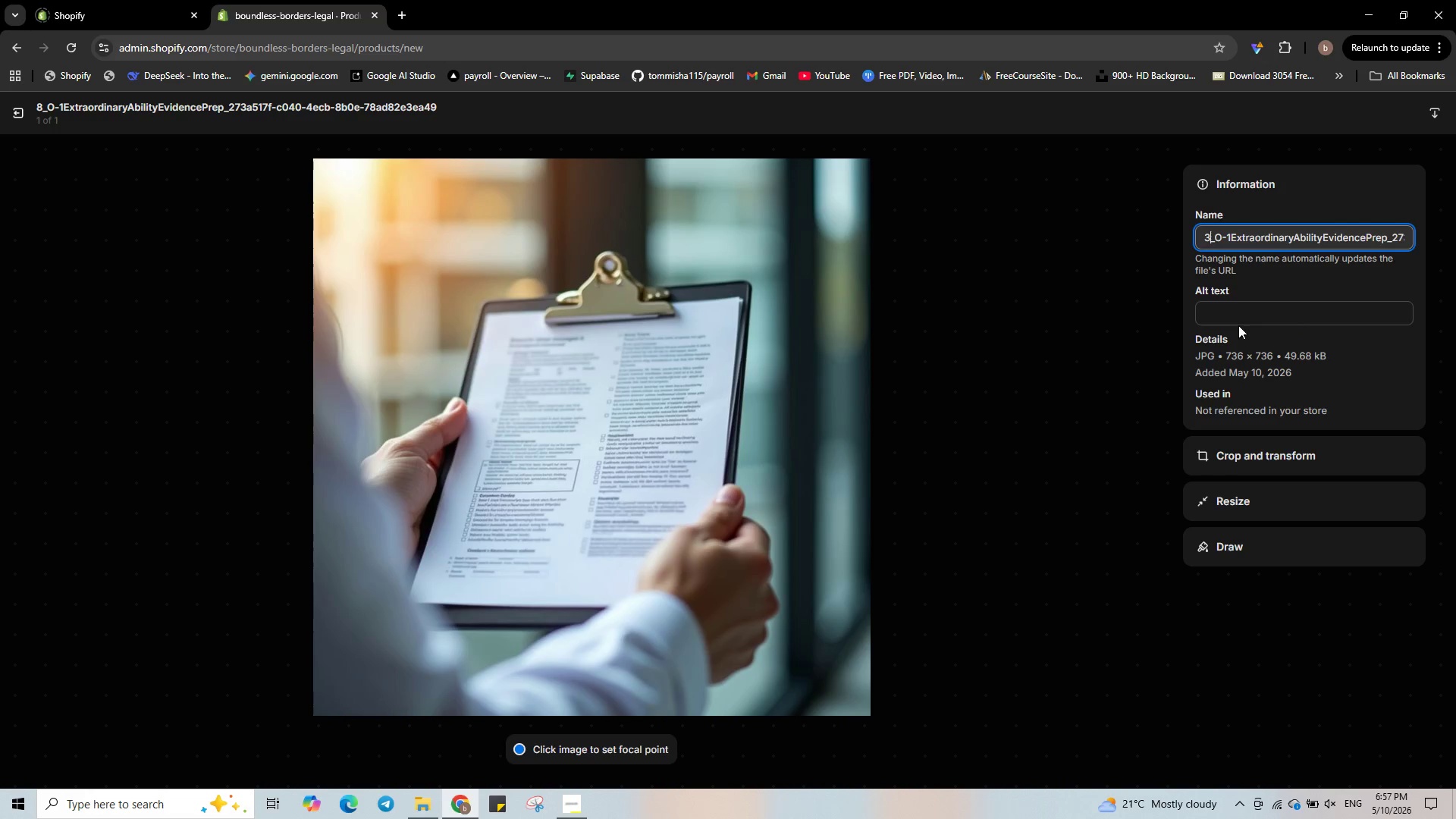 
key(Numpad3)
 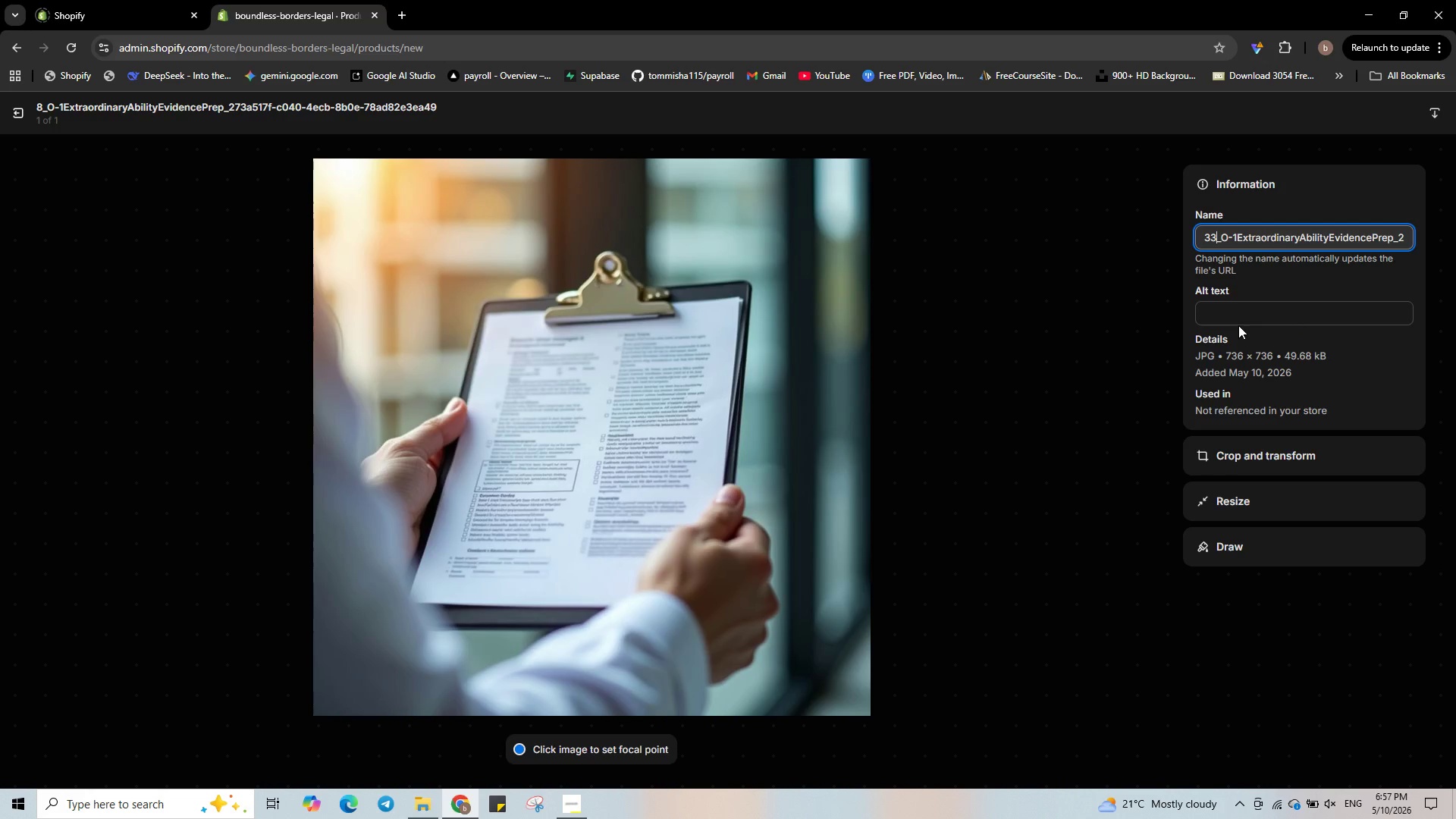 
key(Numpad3)
 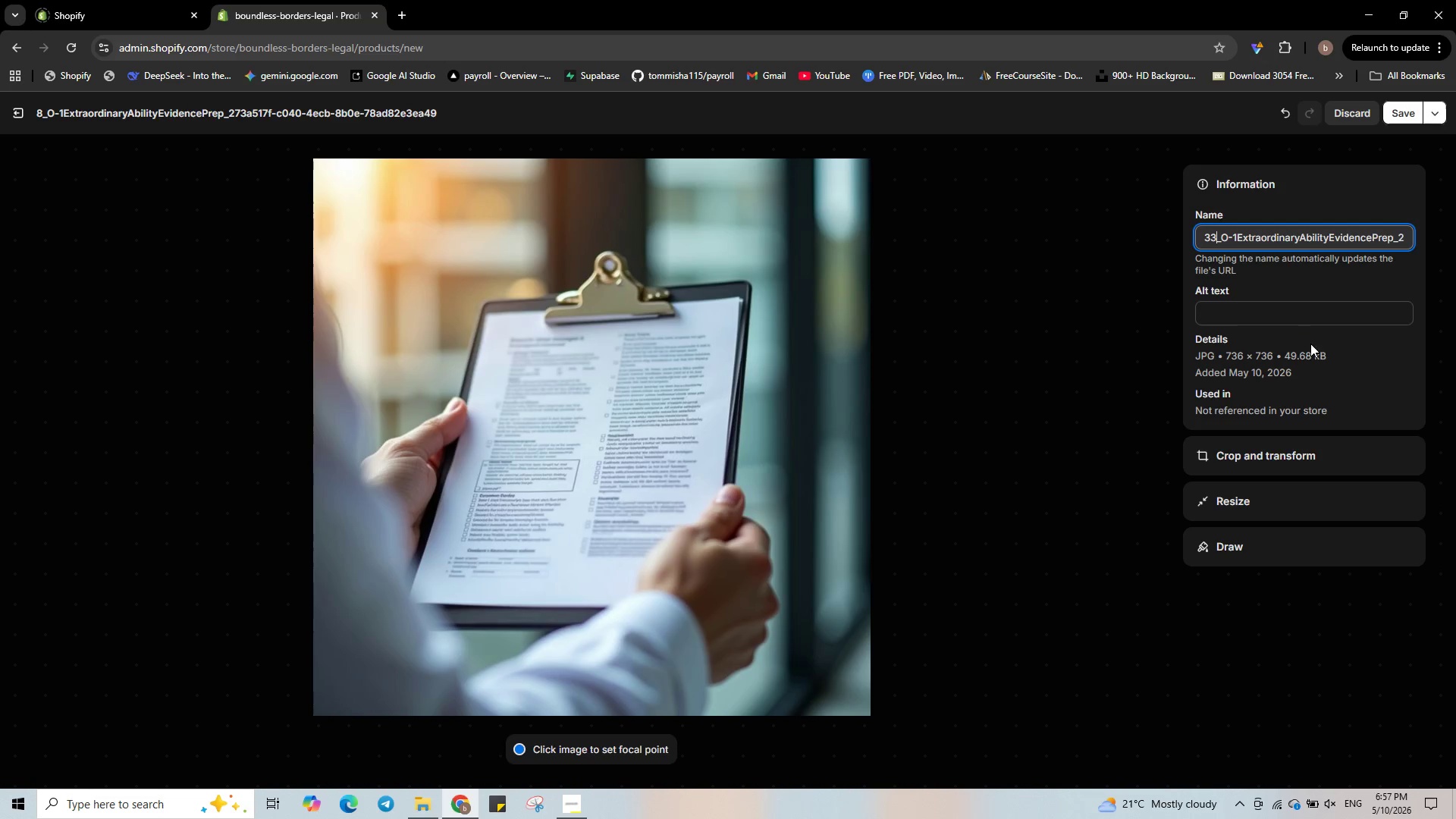 
left_click([1298, 320])
 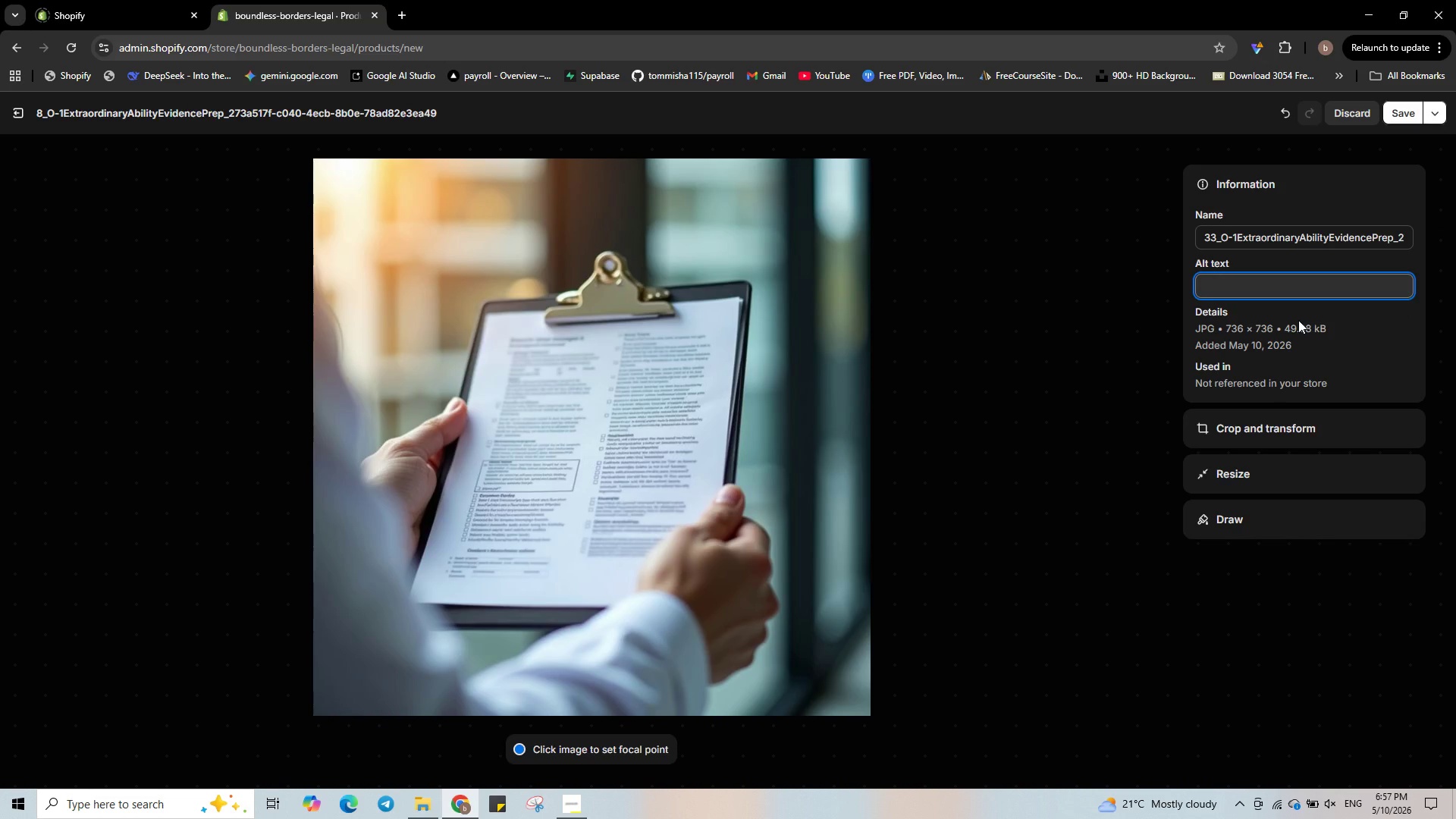 
type(O-1 extraordinary ability evidence prep icon - humanitarian relief legal service)
 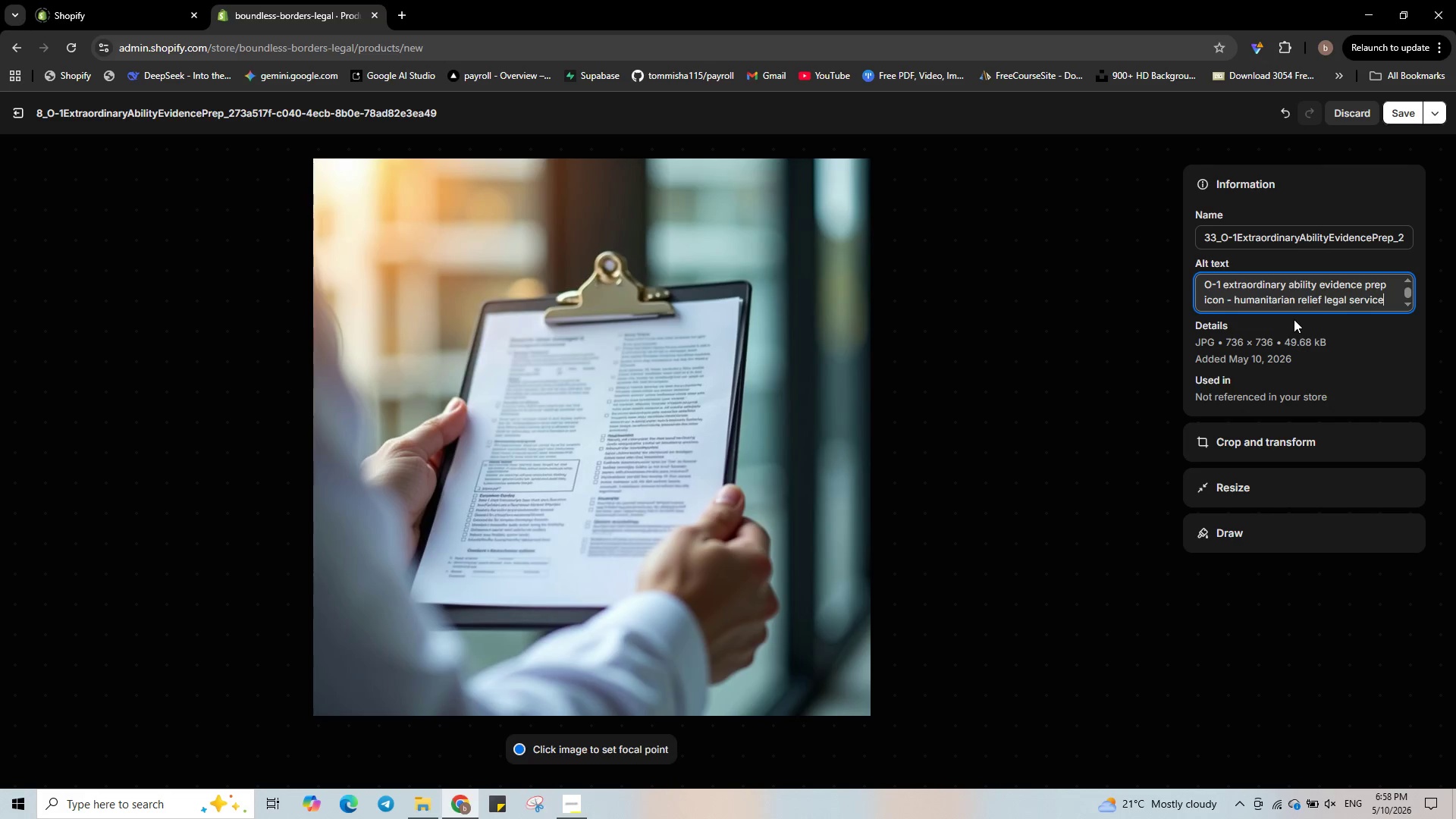 
wait(5.77)
 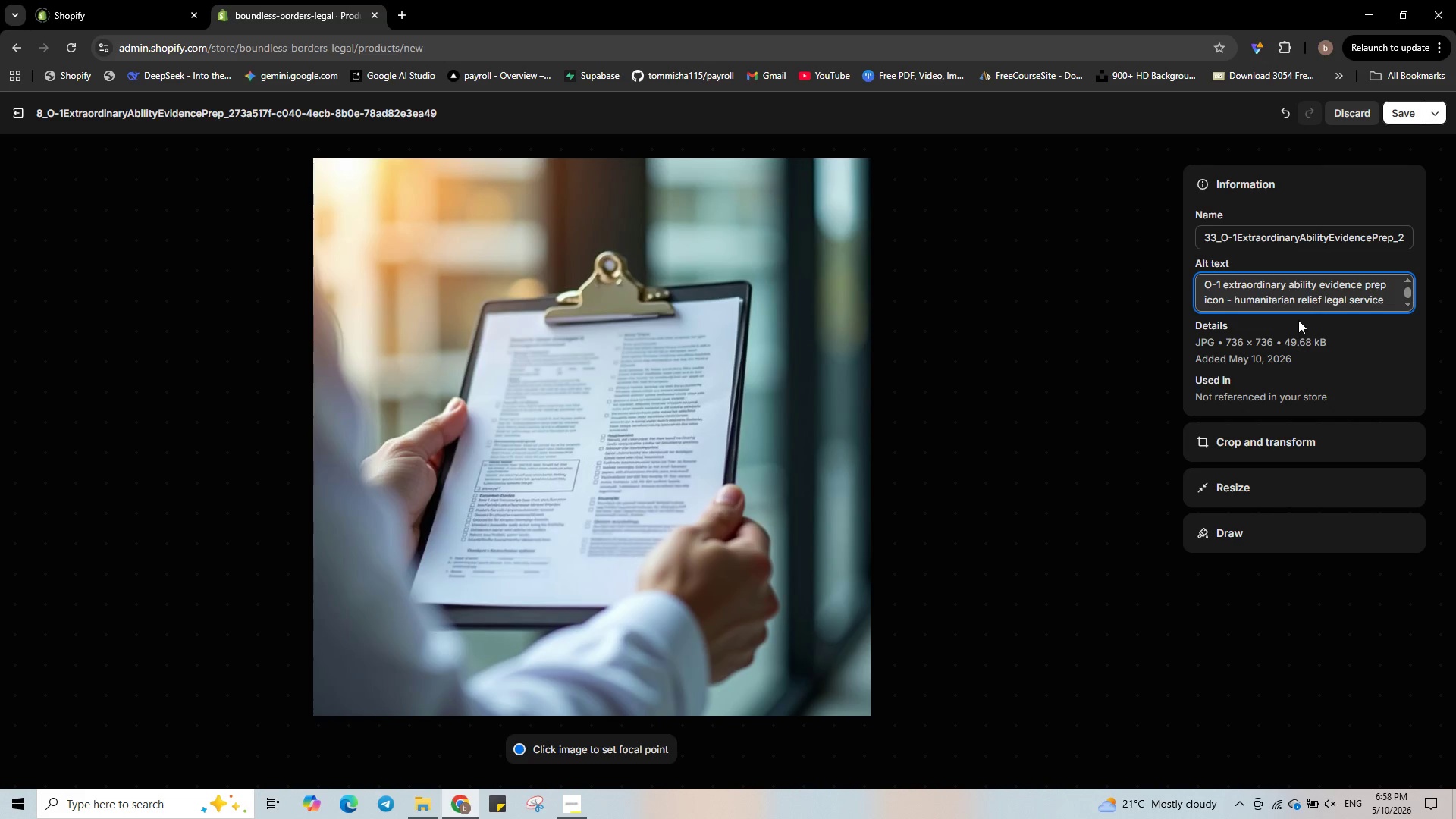 
left_click([1409, 121])
 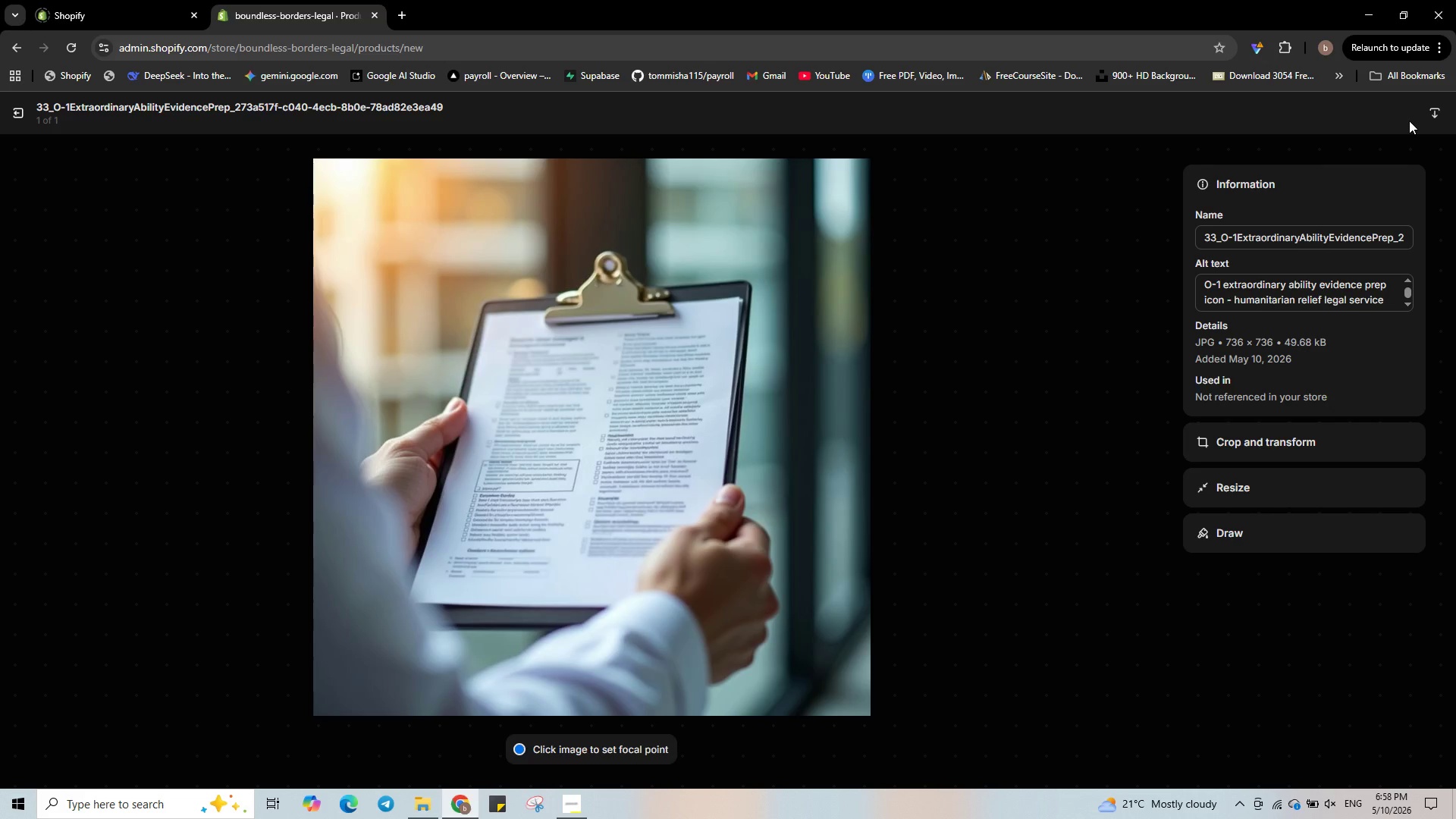 
wait(12.08)
 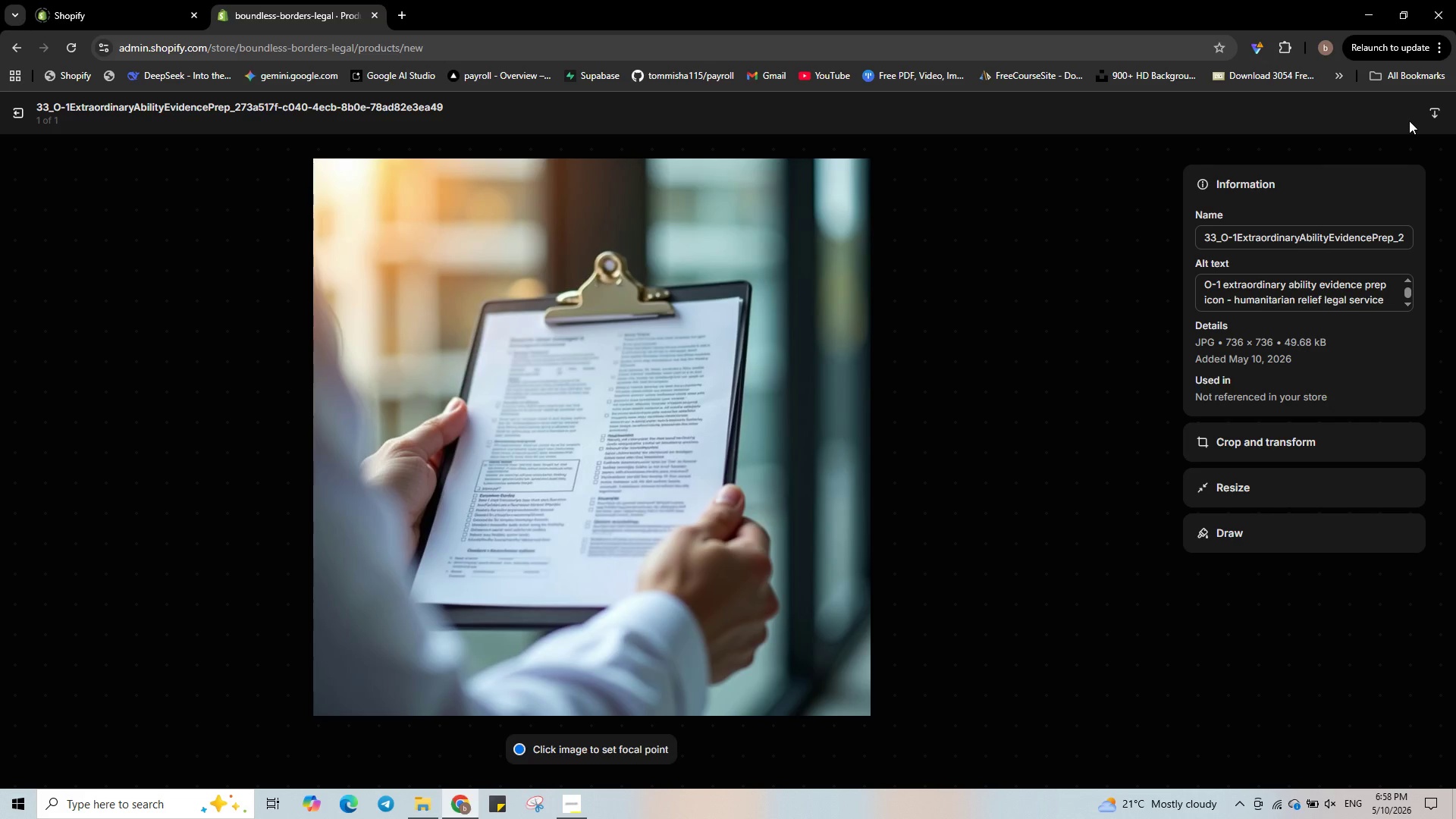 
left_click([14, 121])
 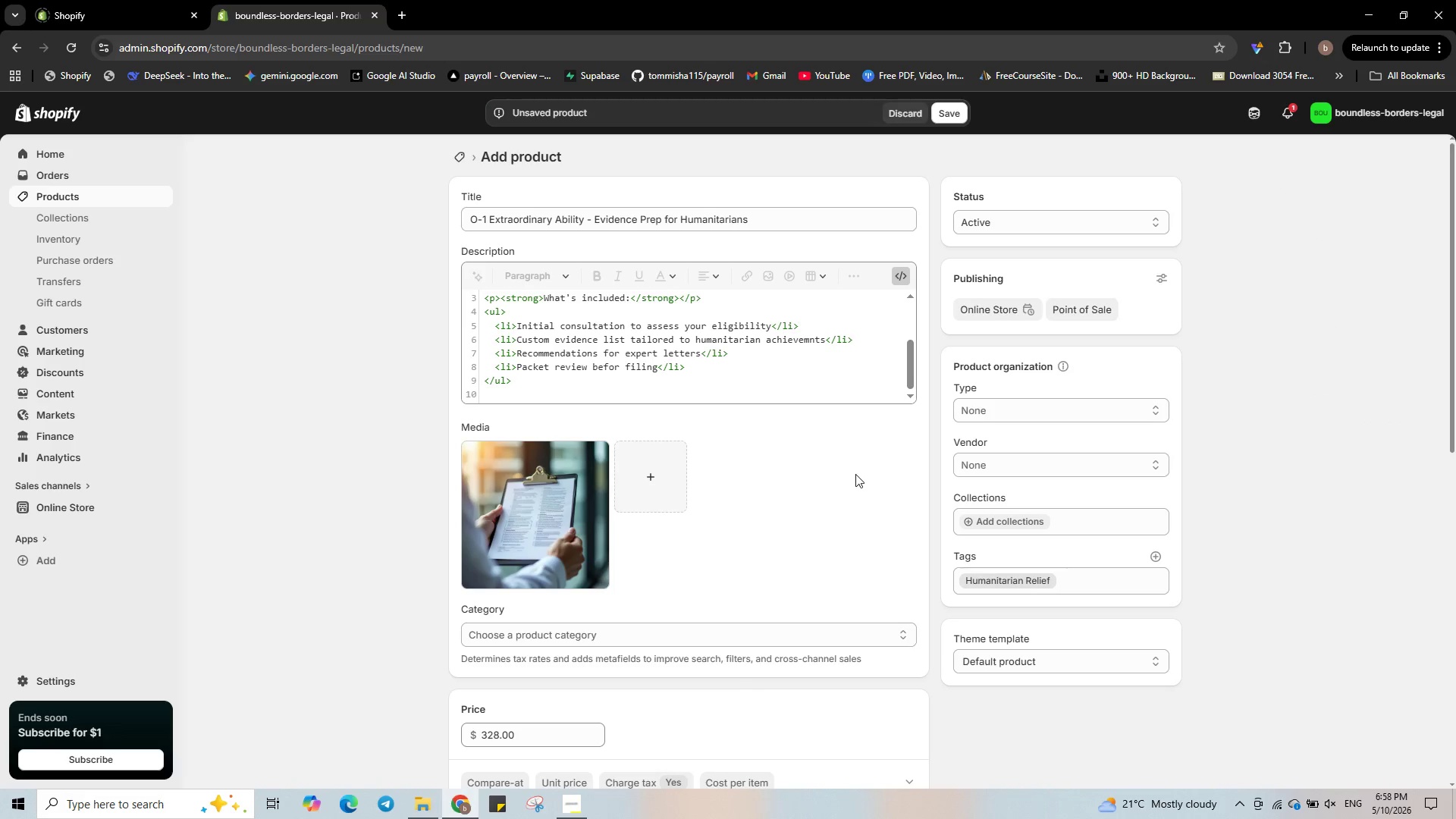 
scroll: coordinate [855, 474], scroll_direction: down, amount: 4.0
 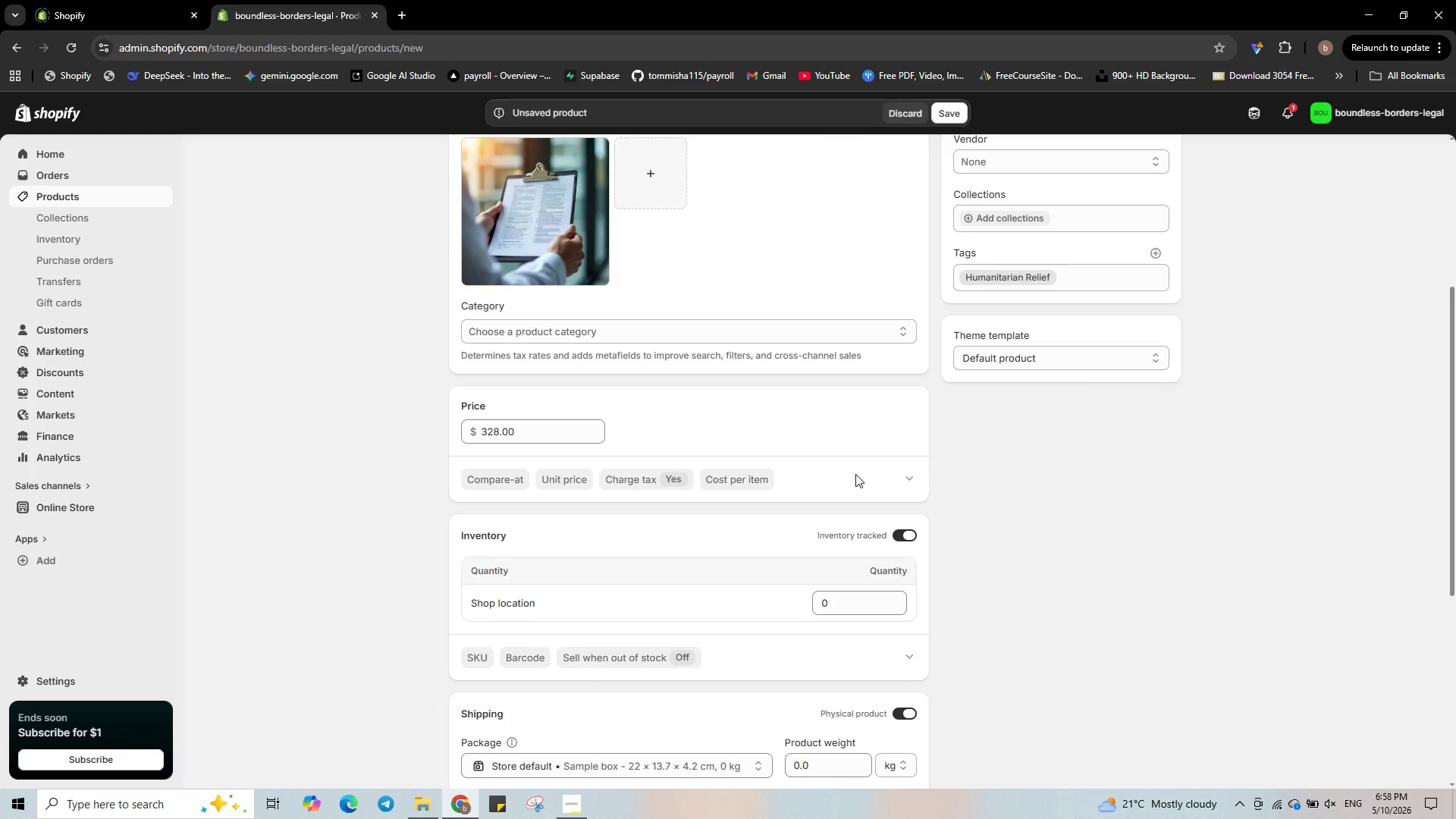 
wait(5.27)
 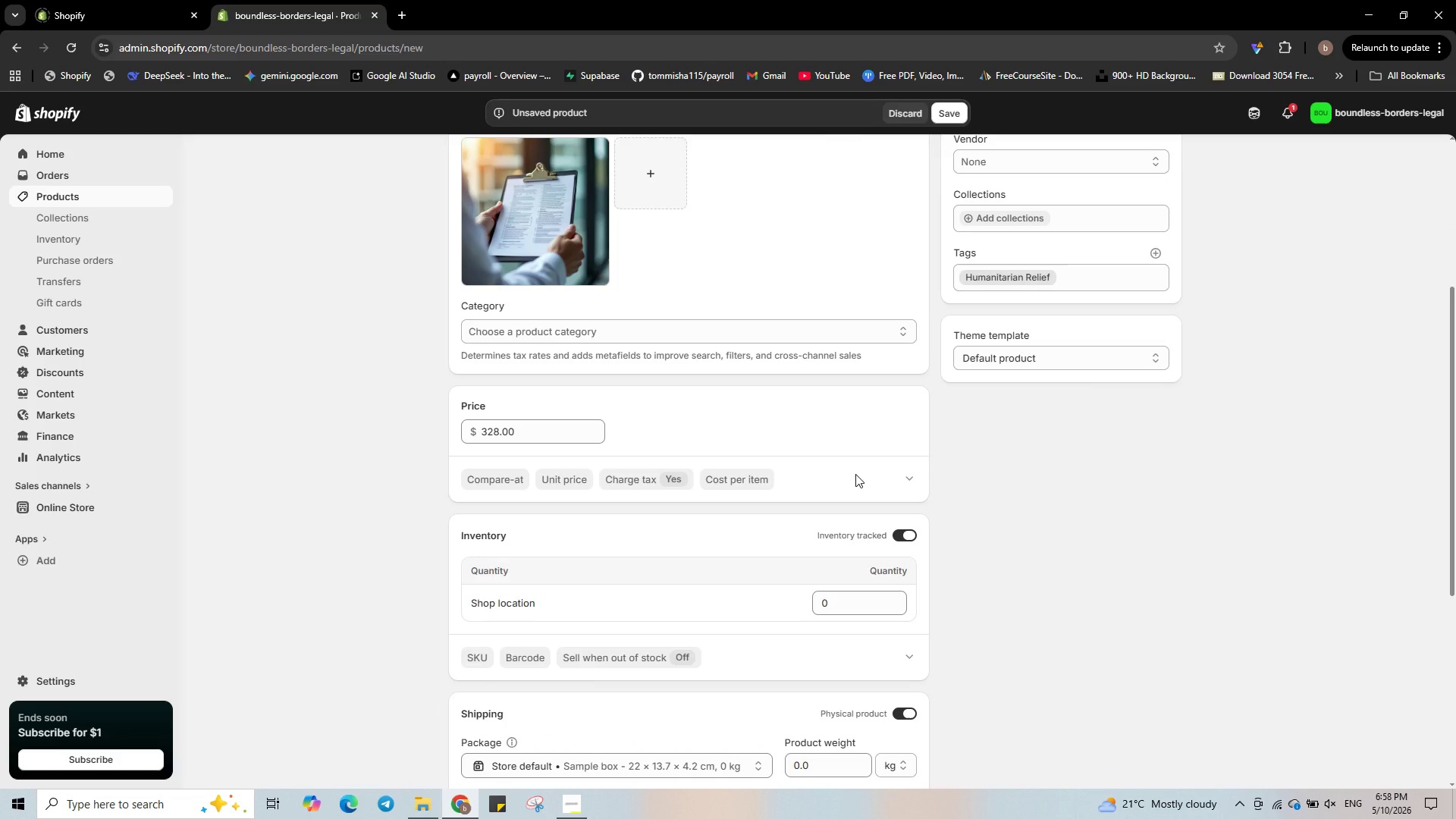 
scroll: coordinate [854, 474], scroll_direction: down, amount: 5.0
 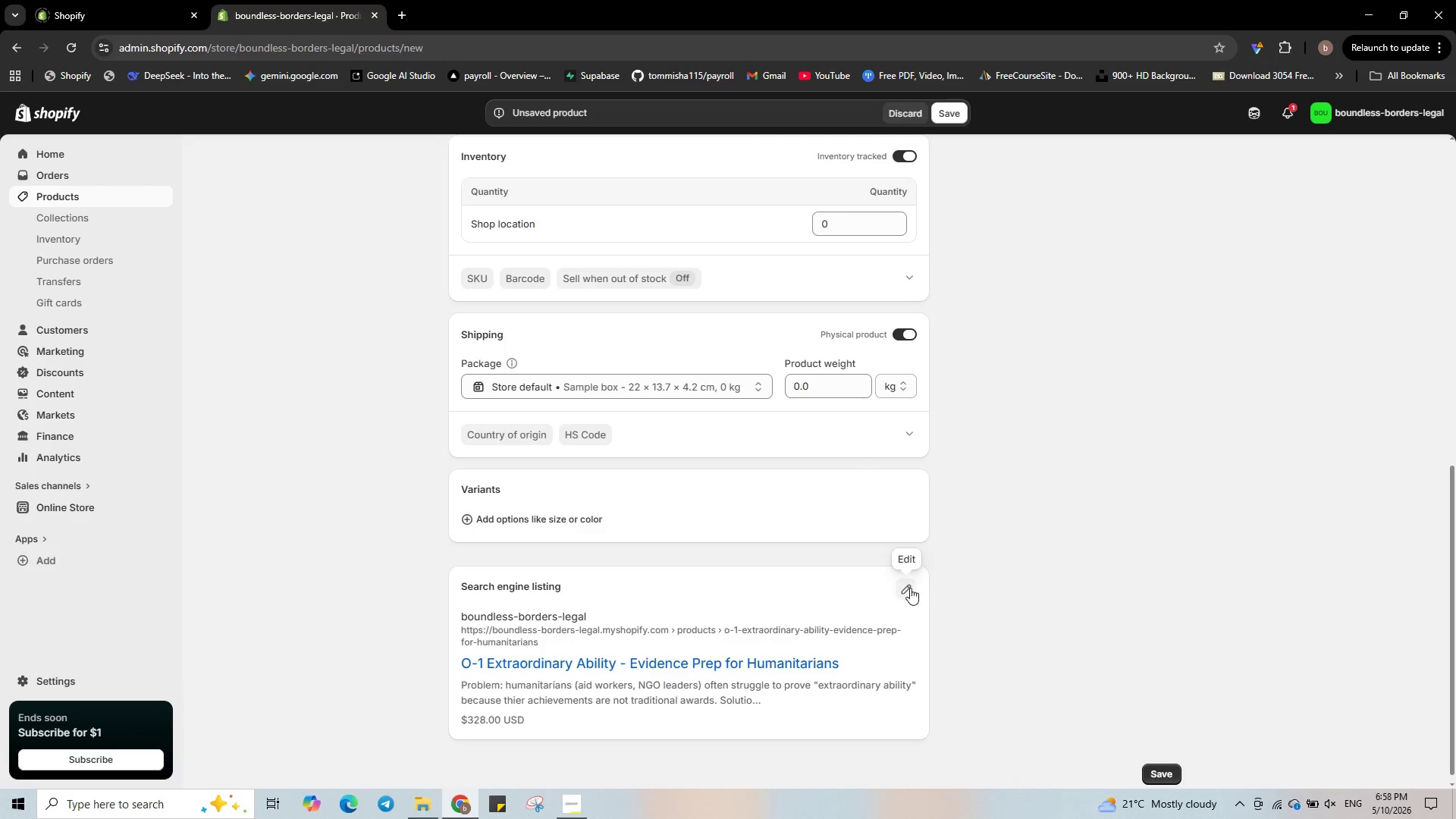 
left_click([910, 588])
 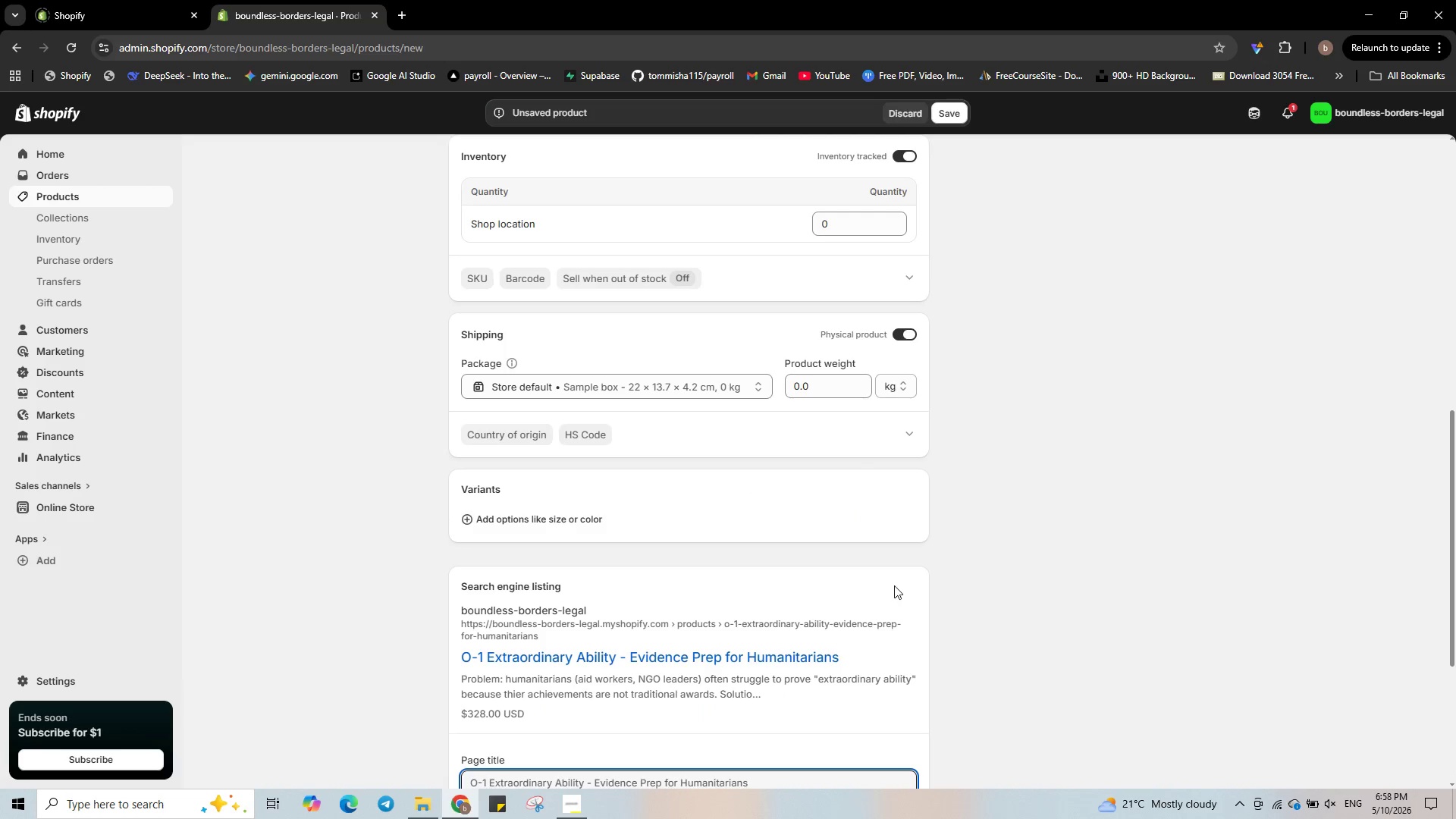 
scroll: coordinate [894, 585], scroll_direction: down, amount: 3.0
 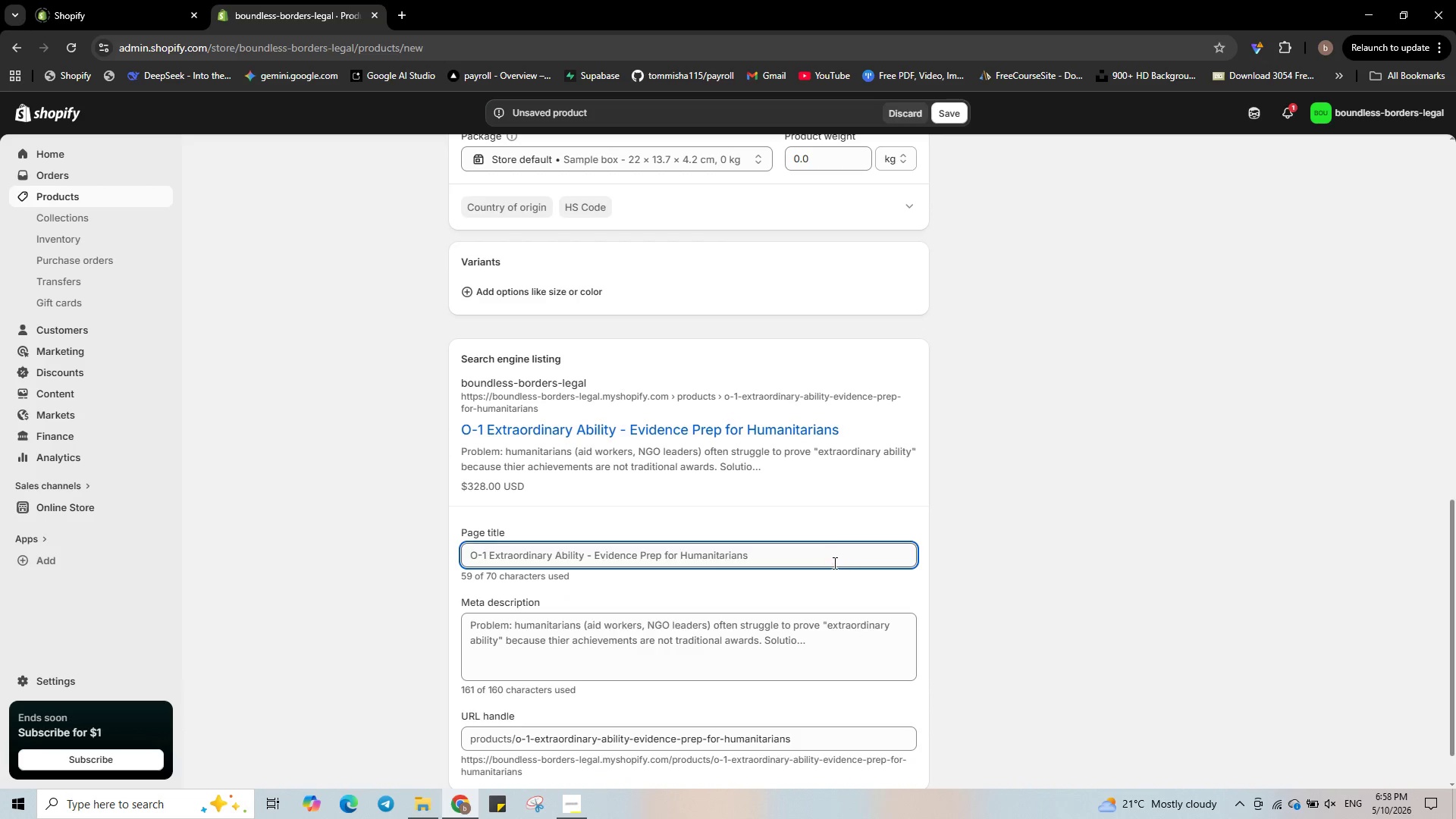 
left_click([830, 560])
 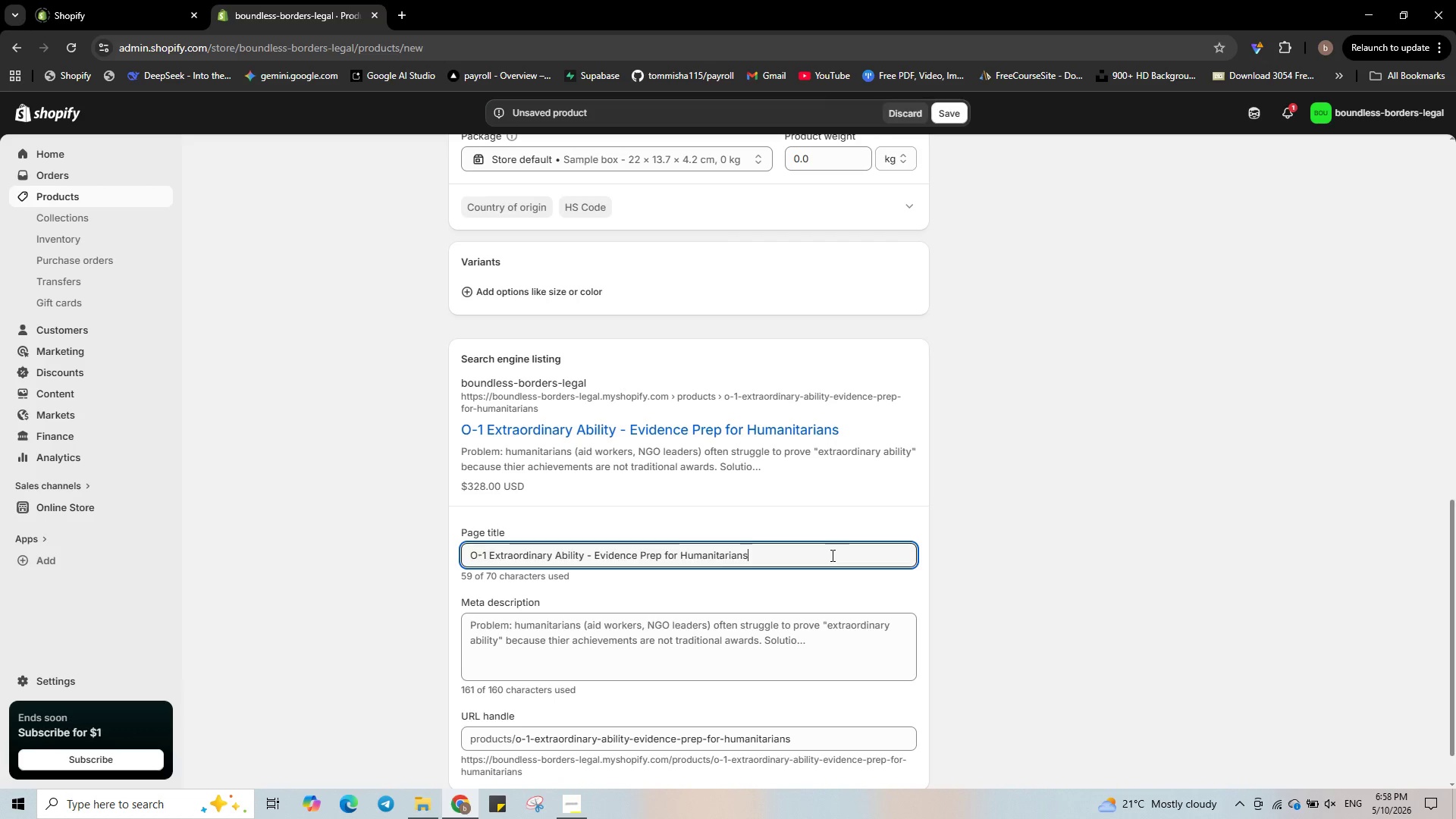 
wait(17.09)
 